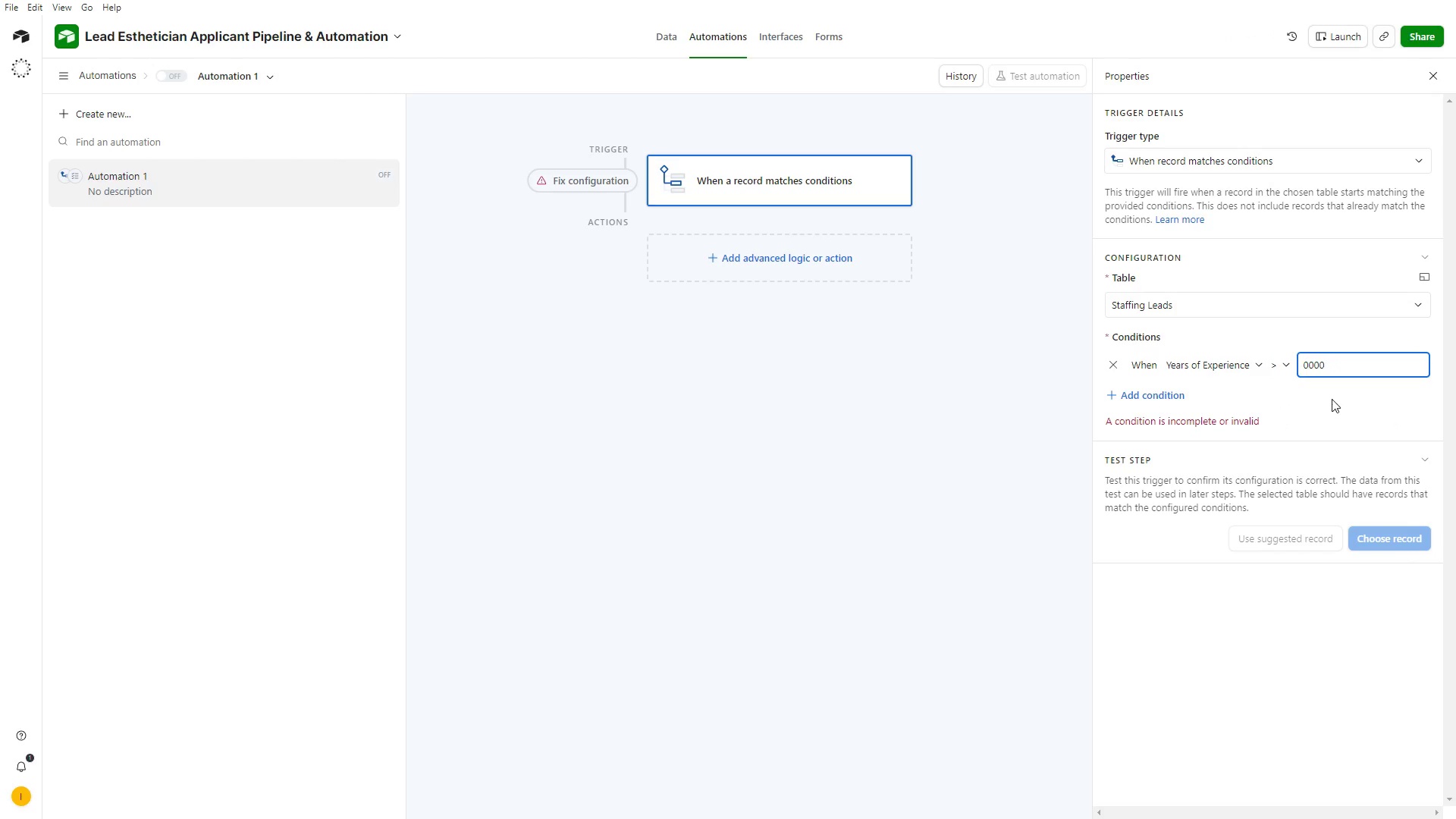 
key(Backspace)
 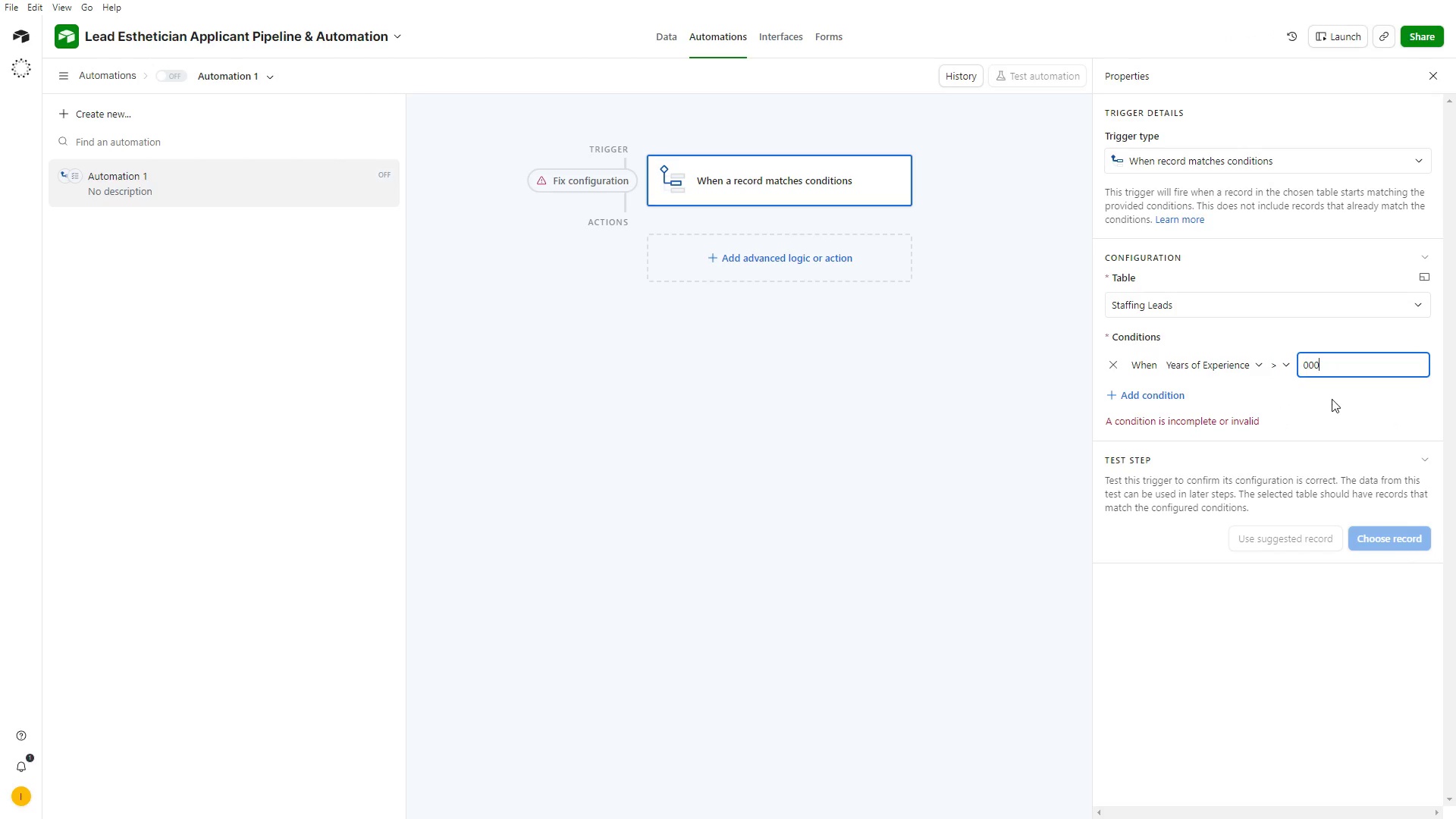 
key(Backspace)
 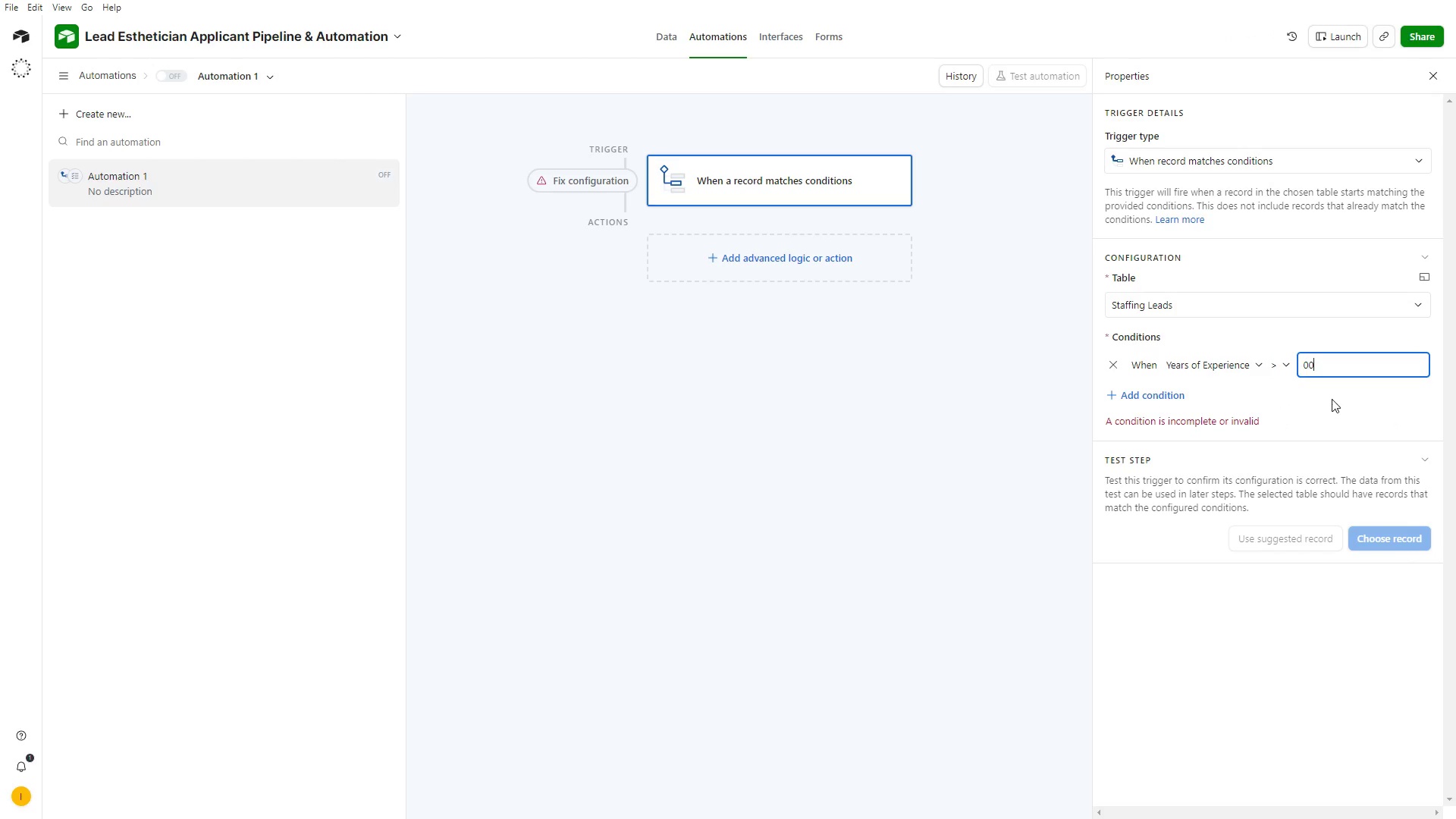 
key(Backspace)
 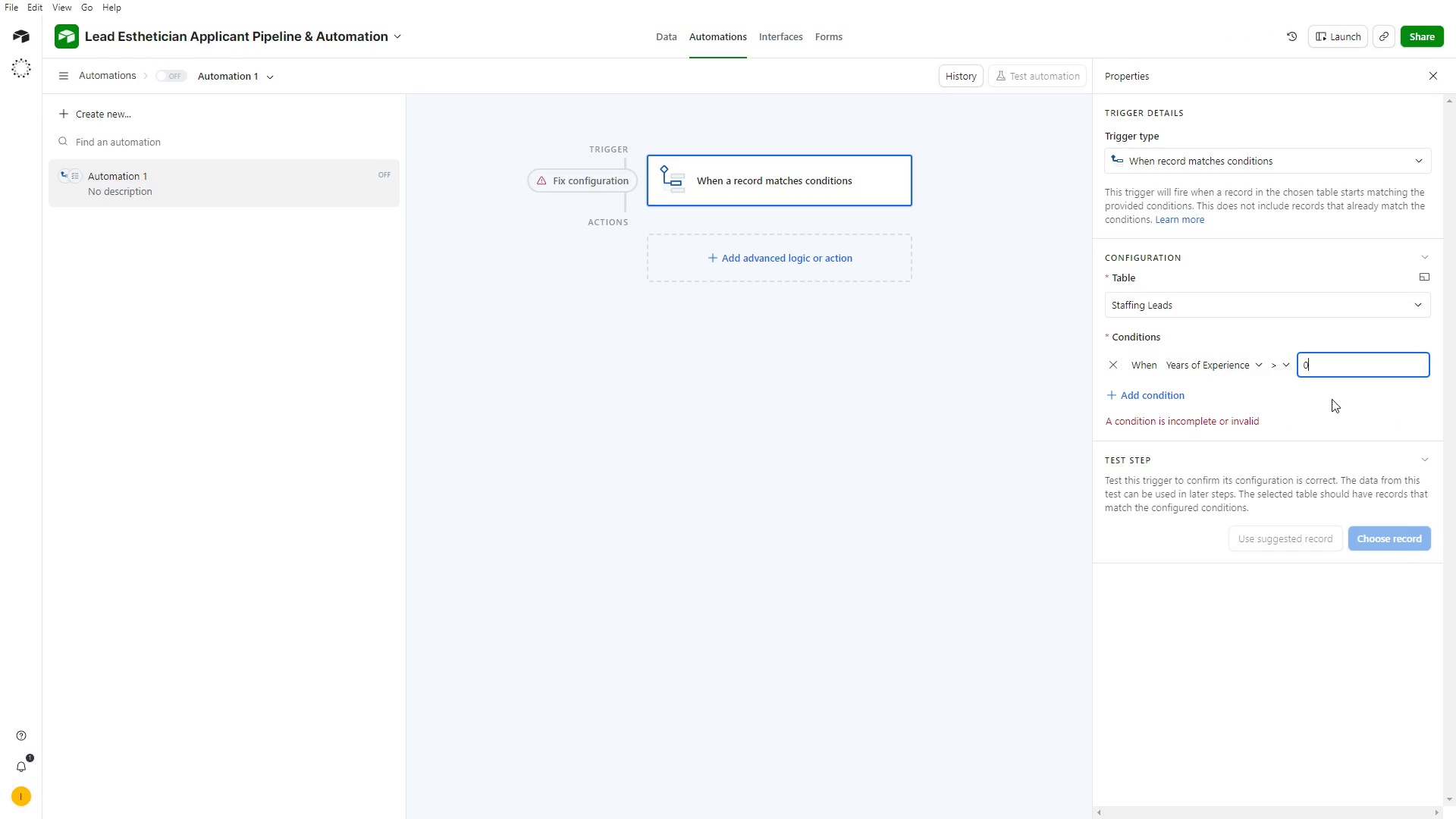 
key(Backspace)
 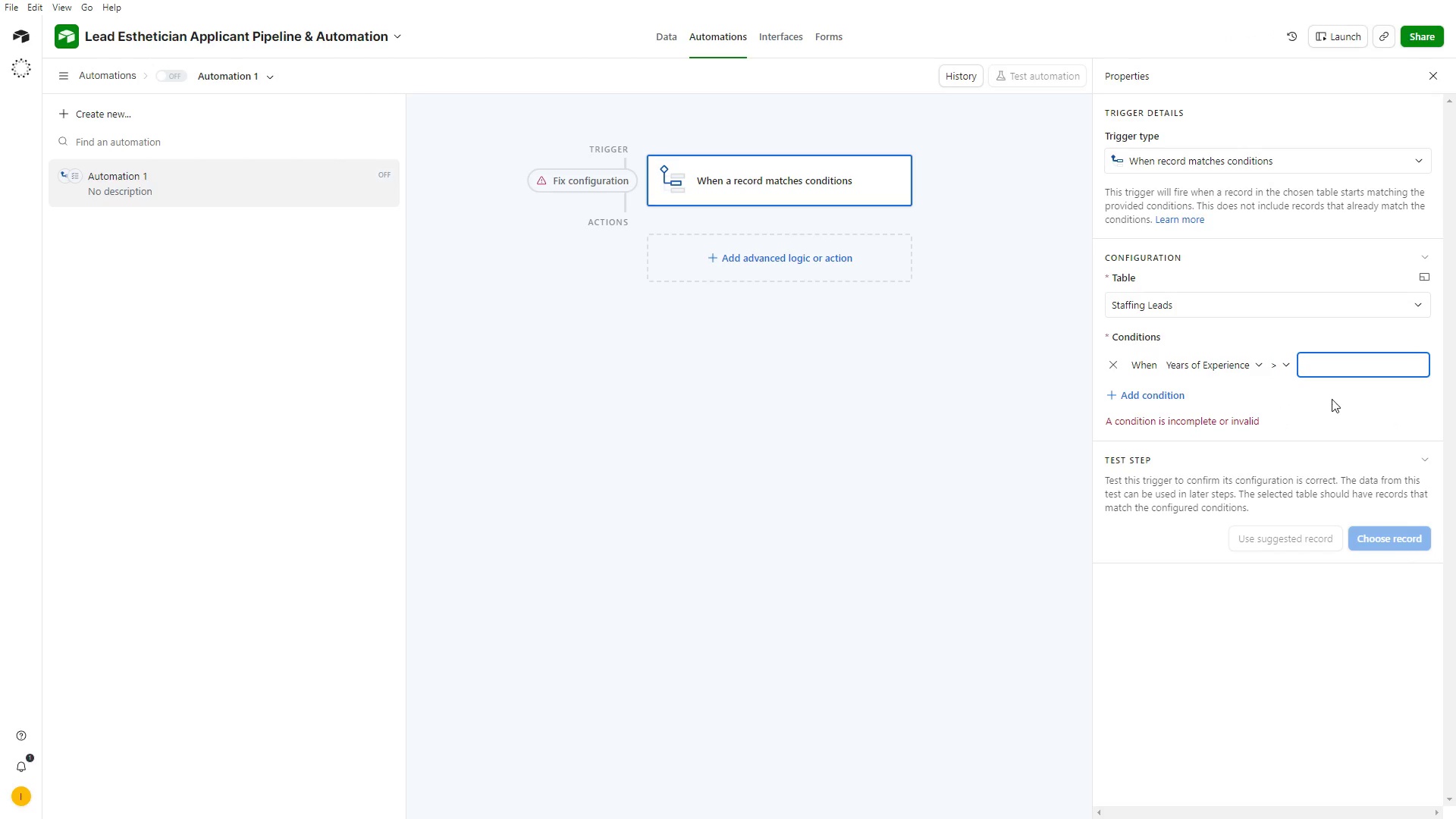 
key(Backspace)
 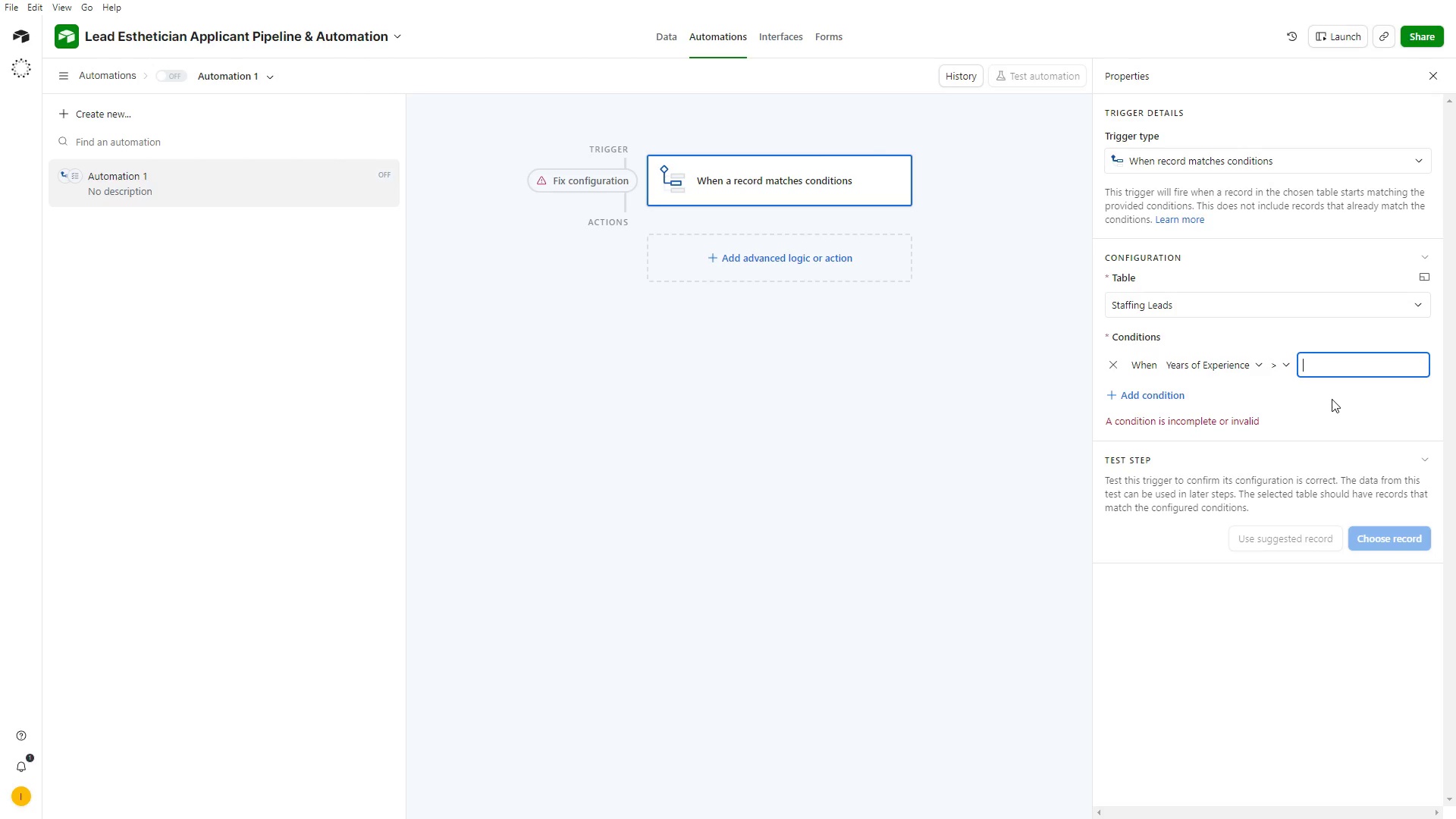 
key(Numpad7)
 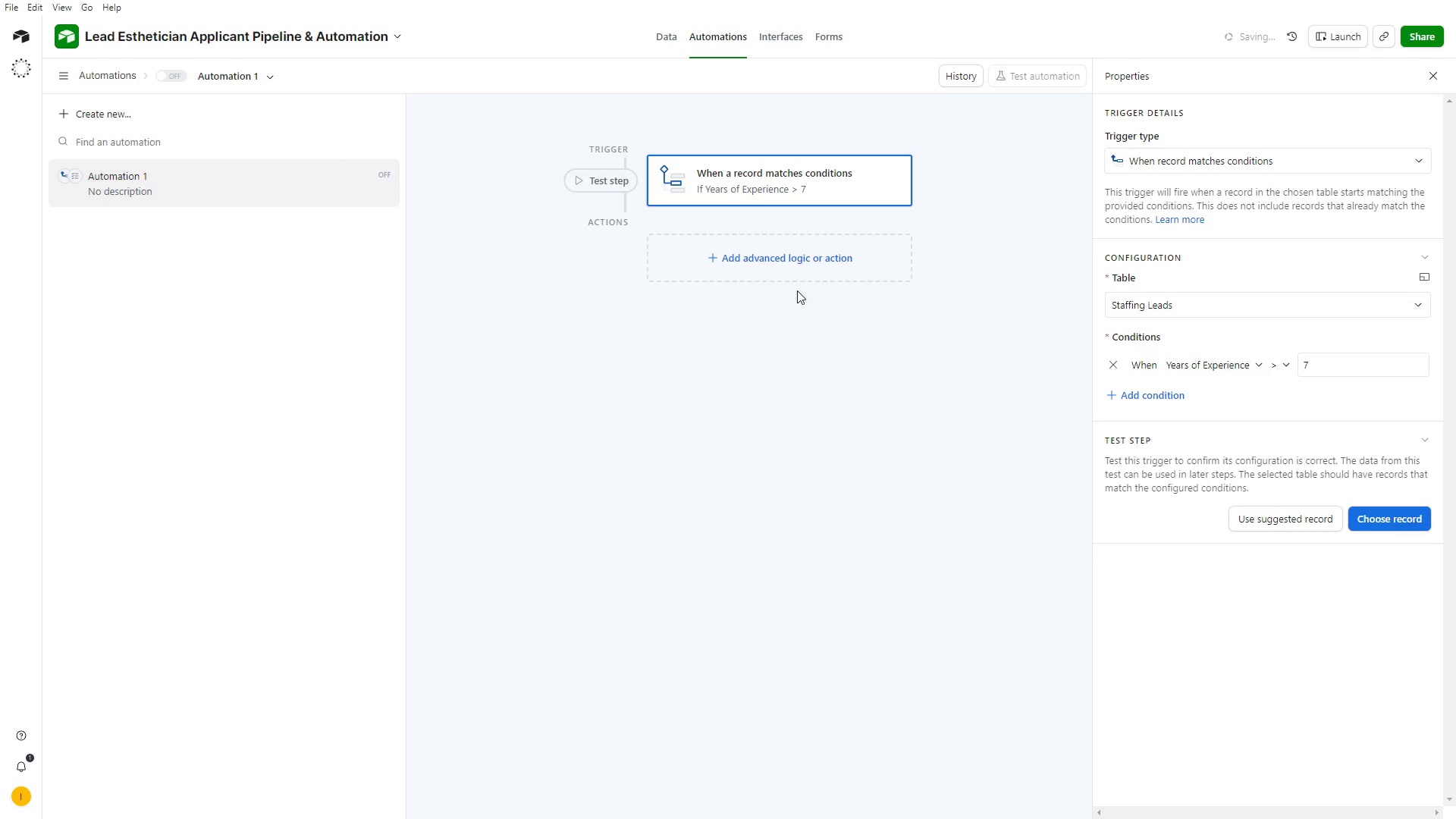 
left_click([784, 267])
 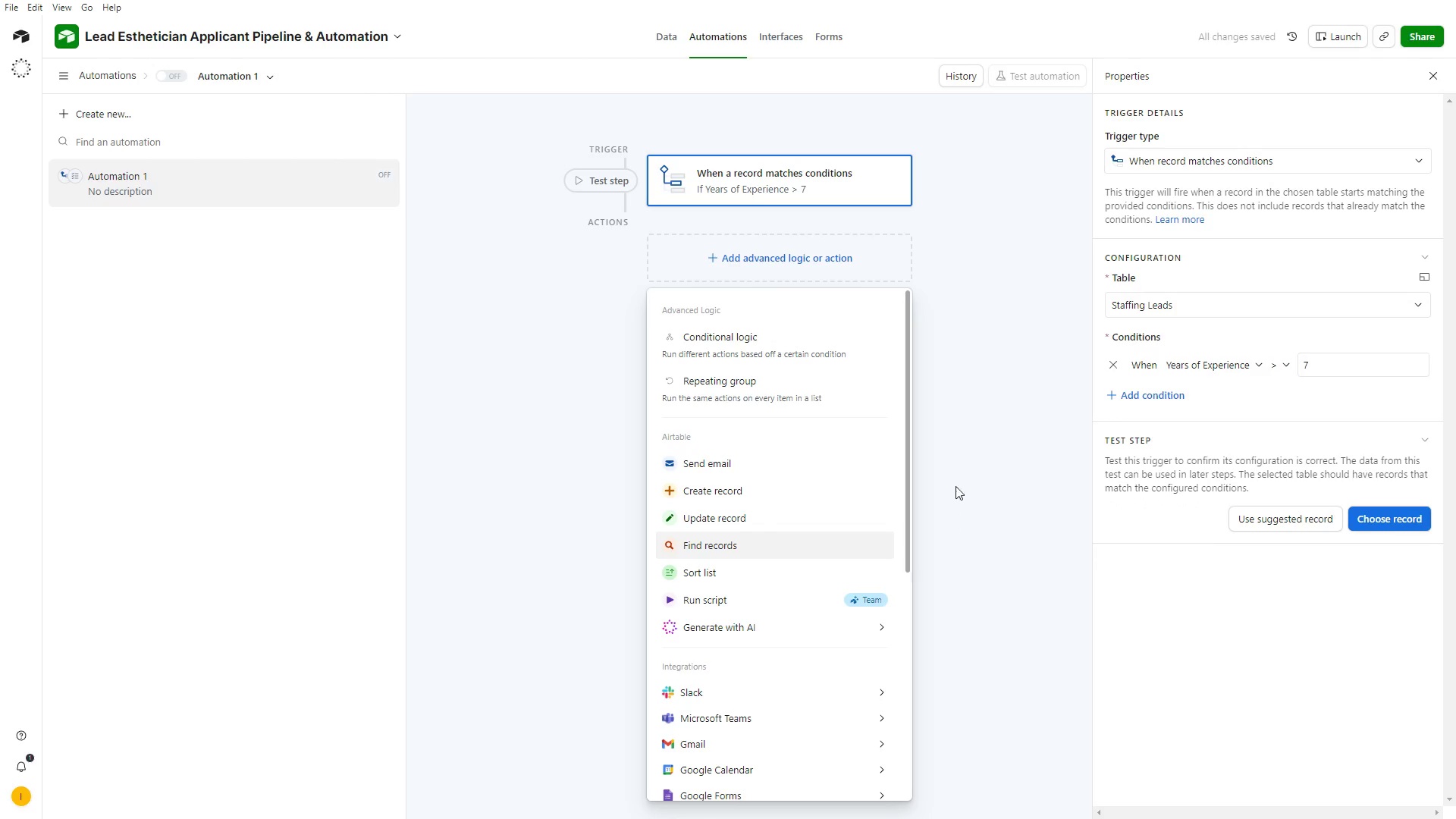 
left_click([1283, 367])
 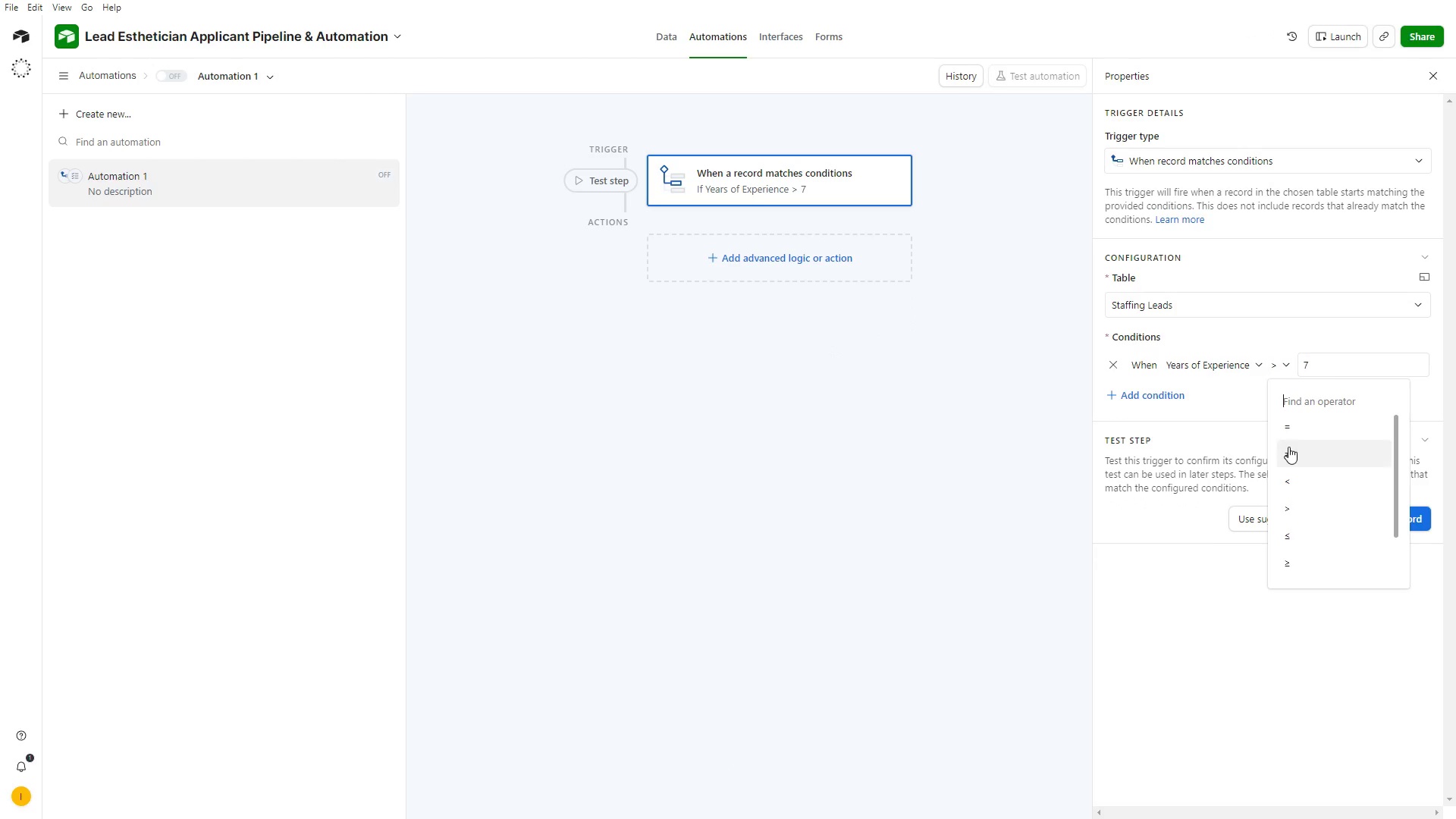 
left_click([1298, 427])
 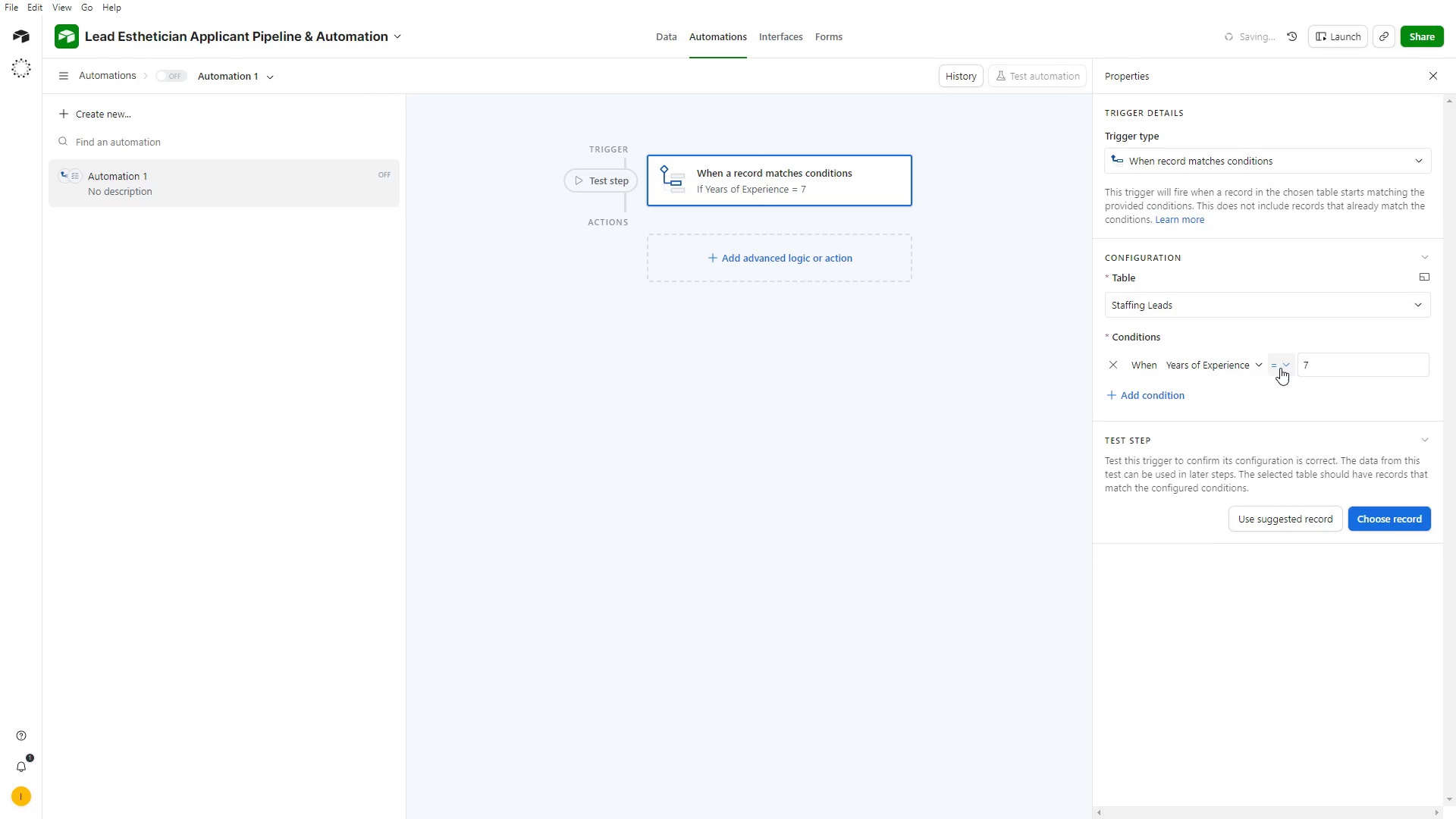 
scroll: coordinate [1289, 447], scroll_direction: up, amount: 1.0
 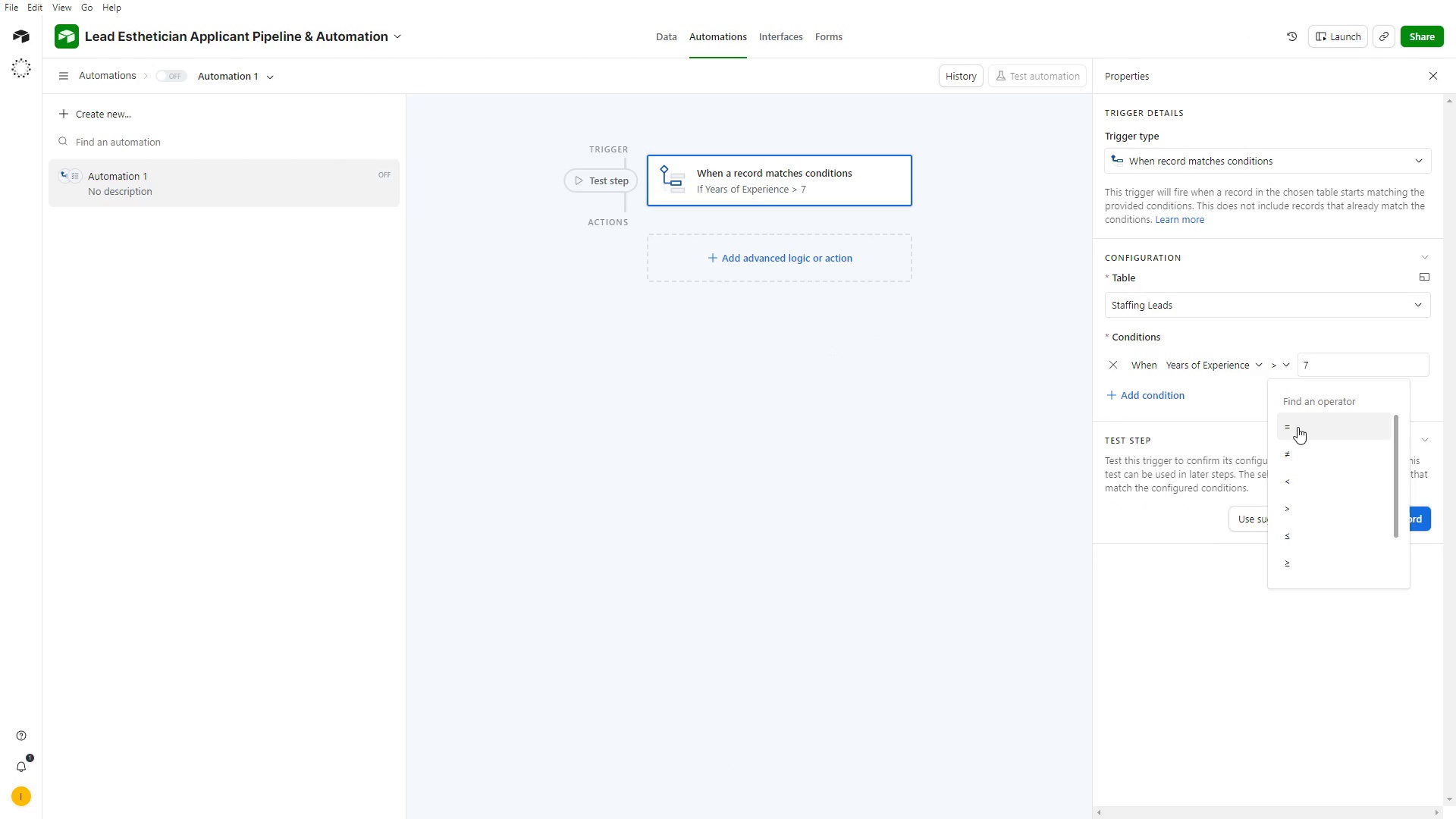 
left_click([1281, 369])
 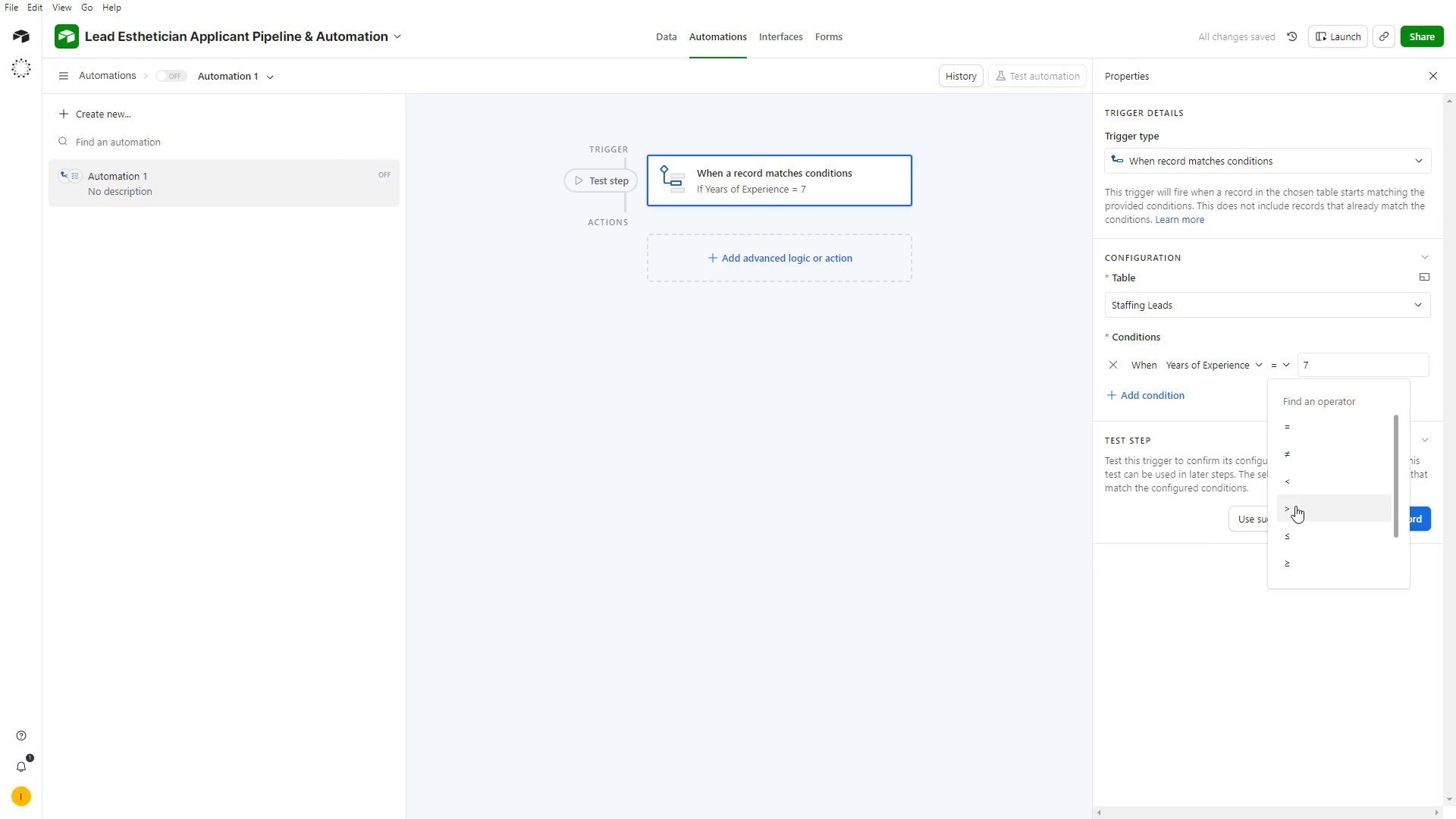 
left_click([1296, 507])
 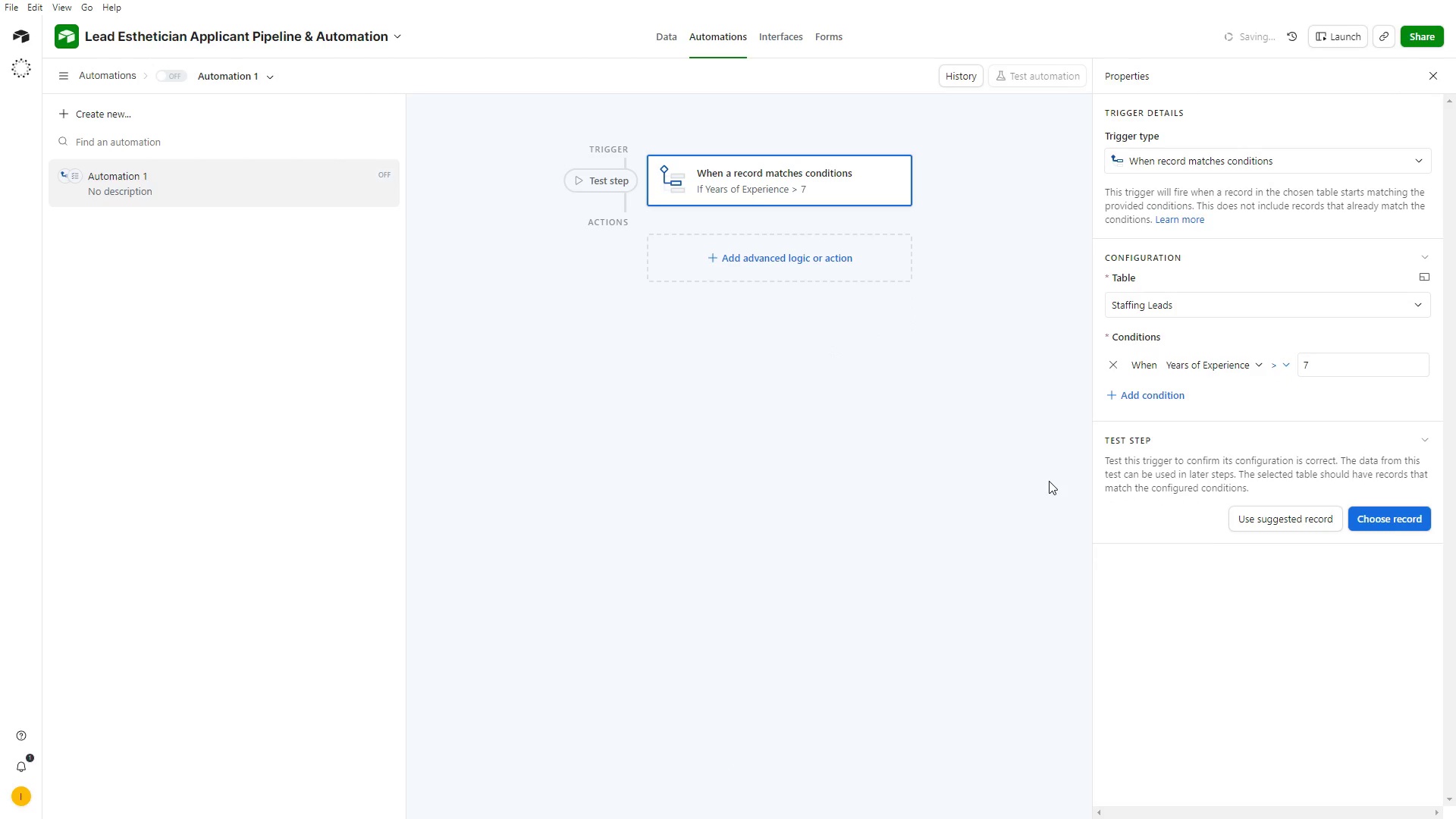 
left_click([1046, 479])
 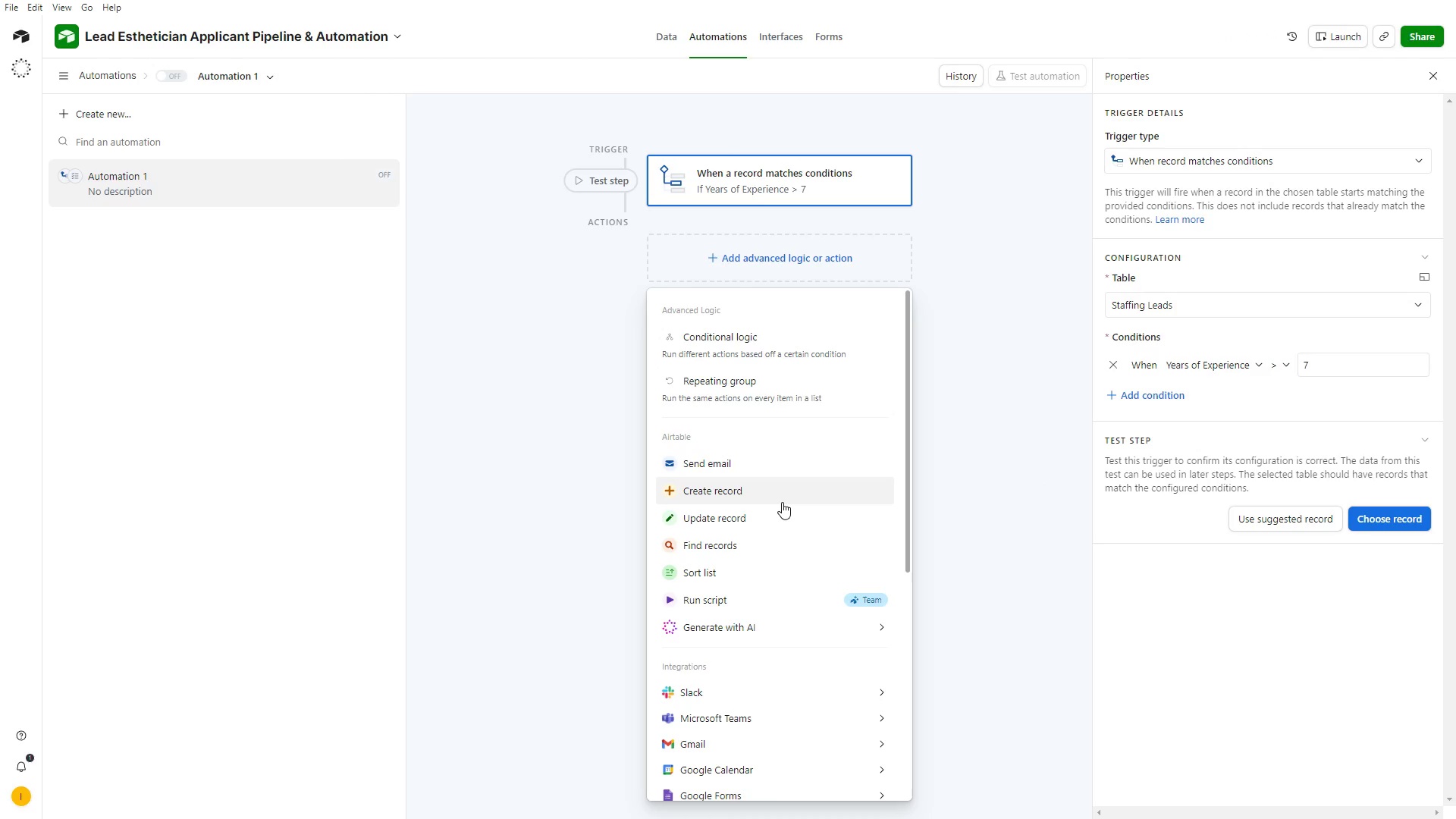 
wait(7.53)
 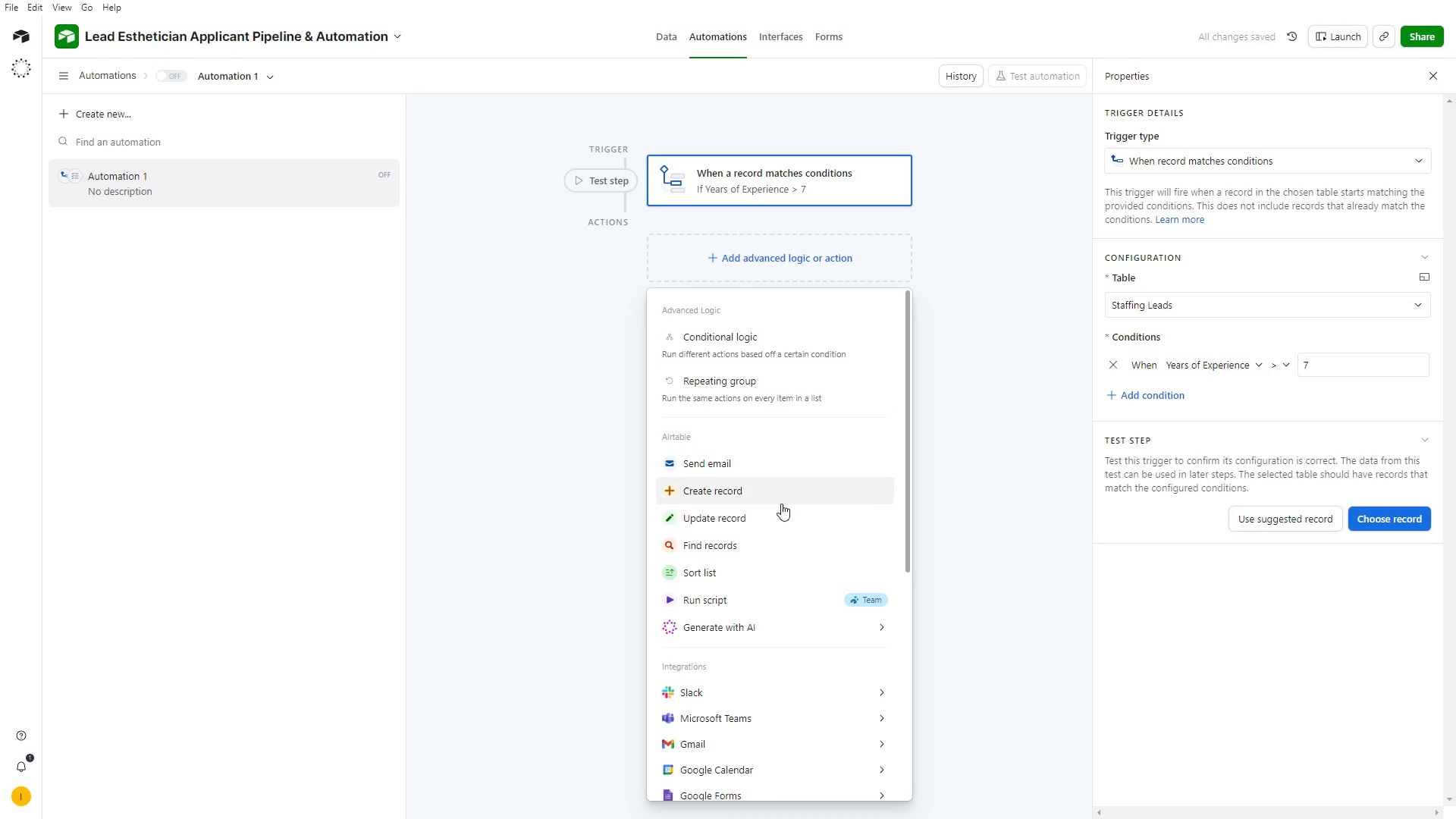 
left_click([711, 524])
 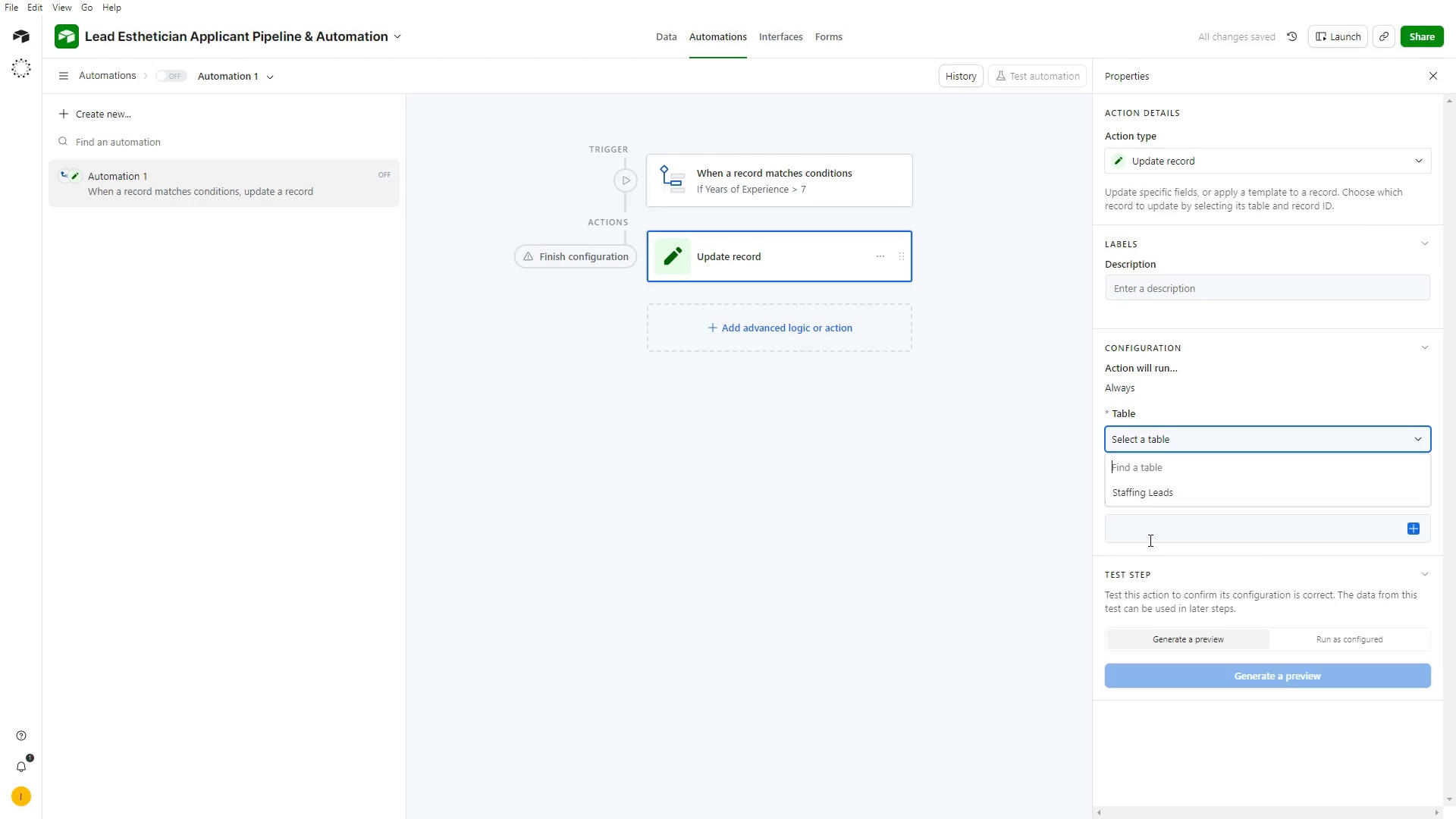 
left_click([1153, 493])
 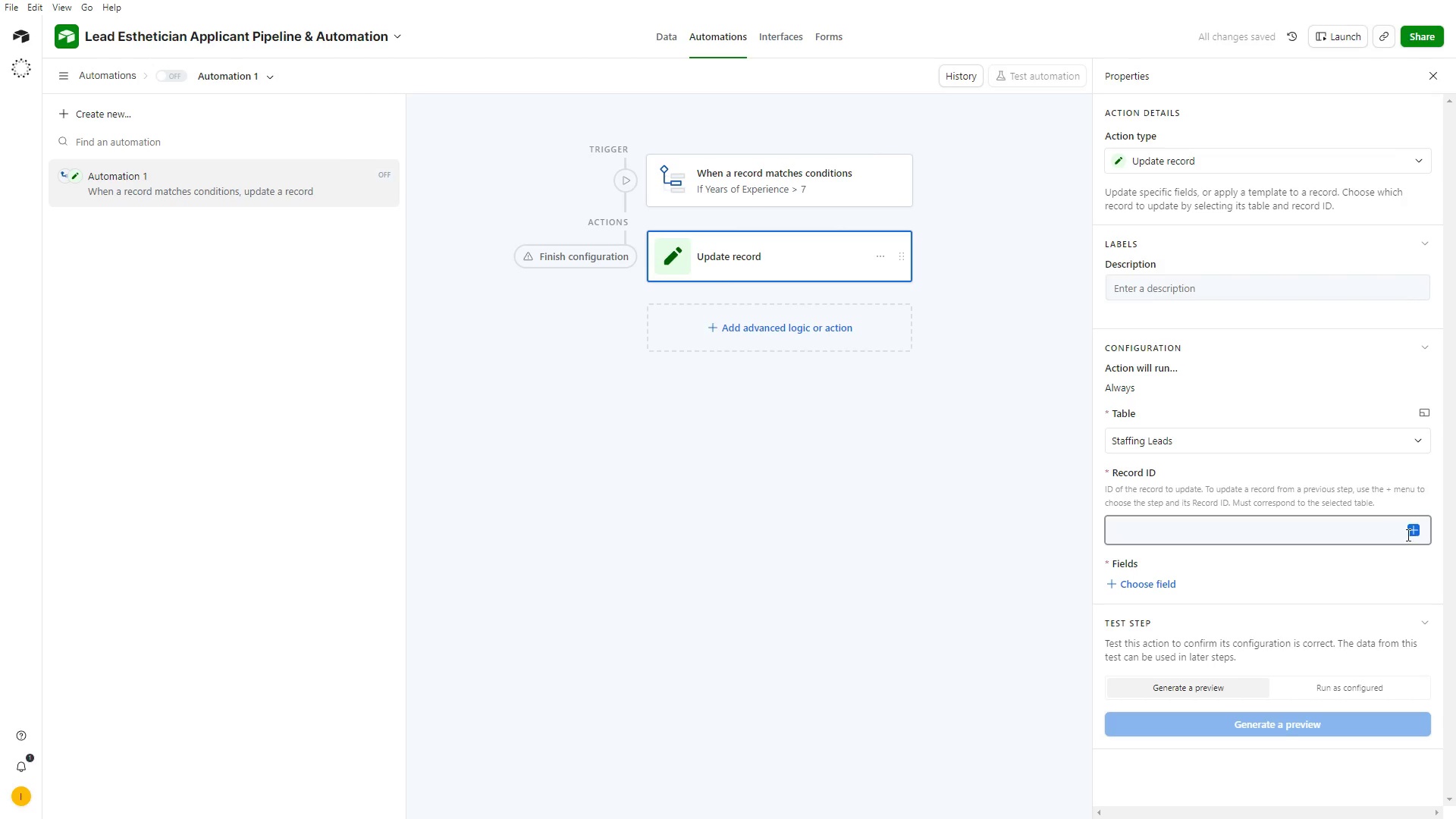 
left_click([1414, 530])
 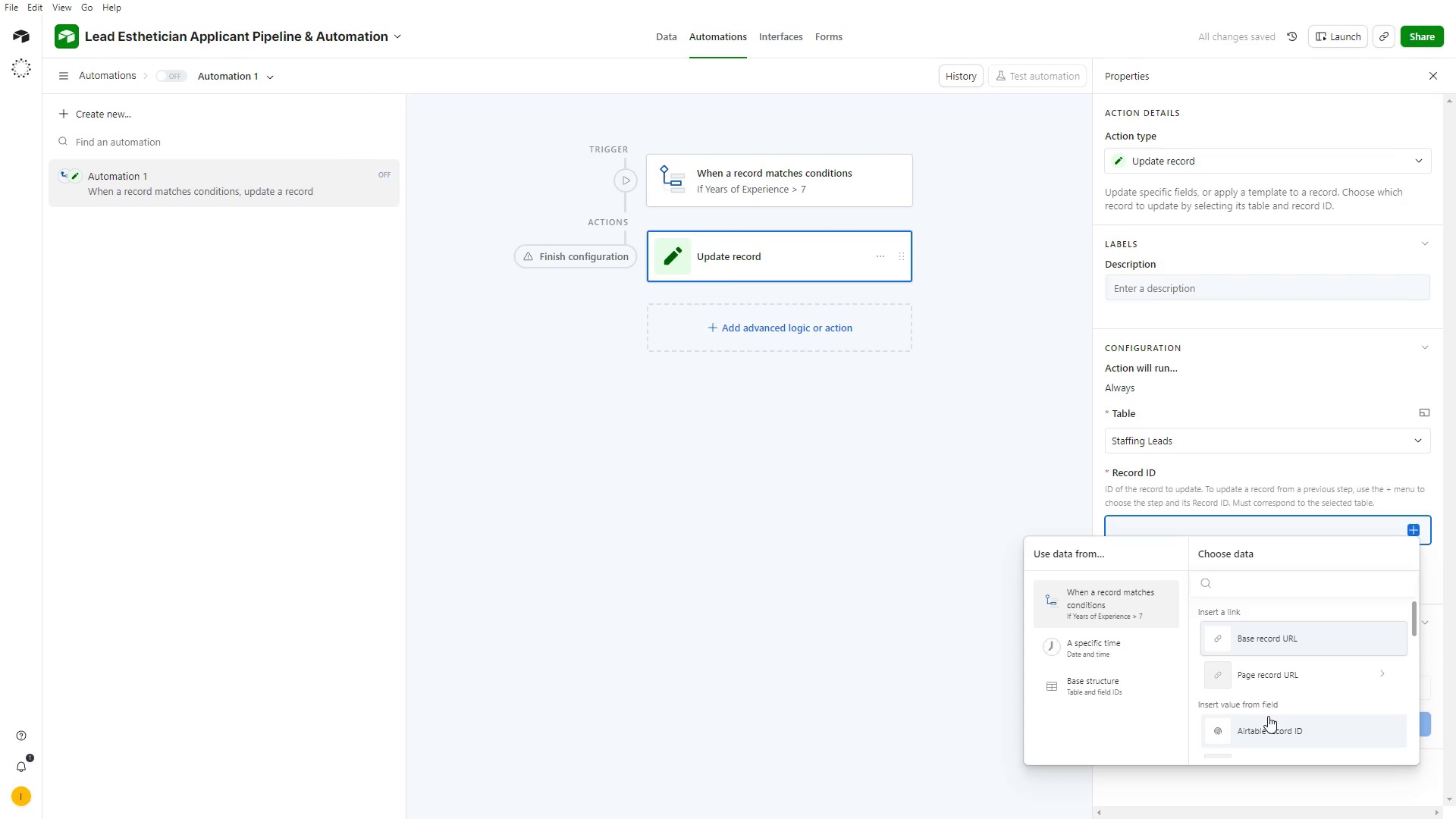 
left_click([1271, 726])
 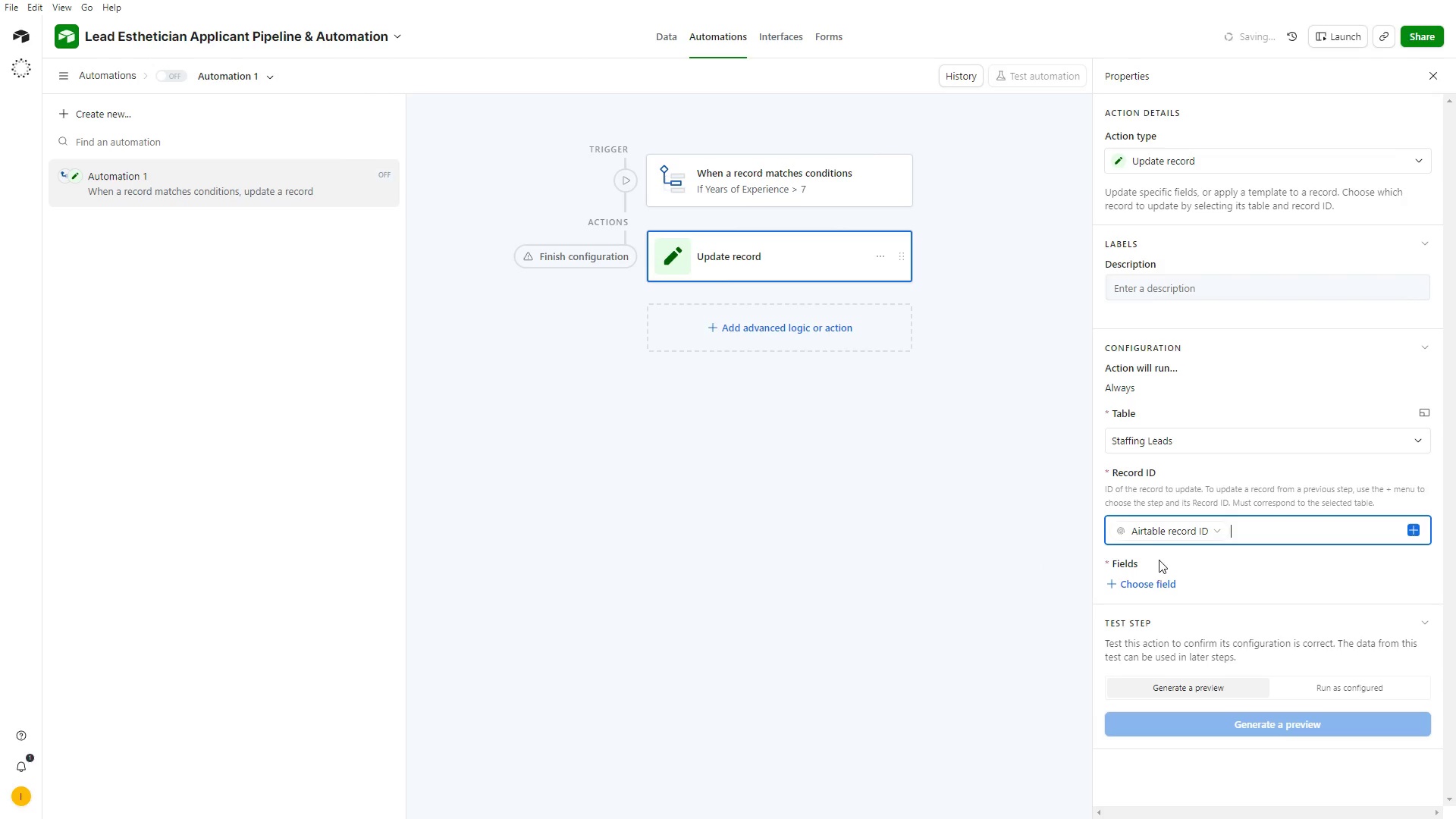 
left_click([1157, 585])
 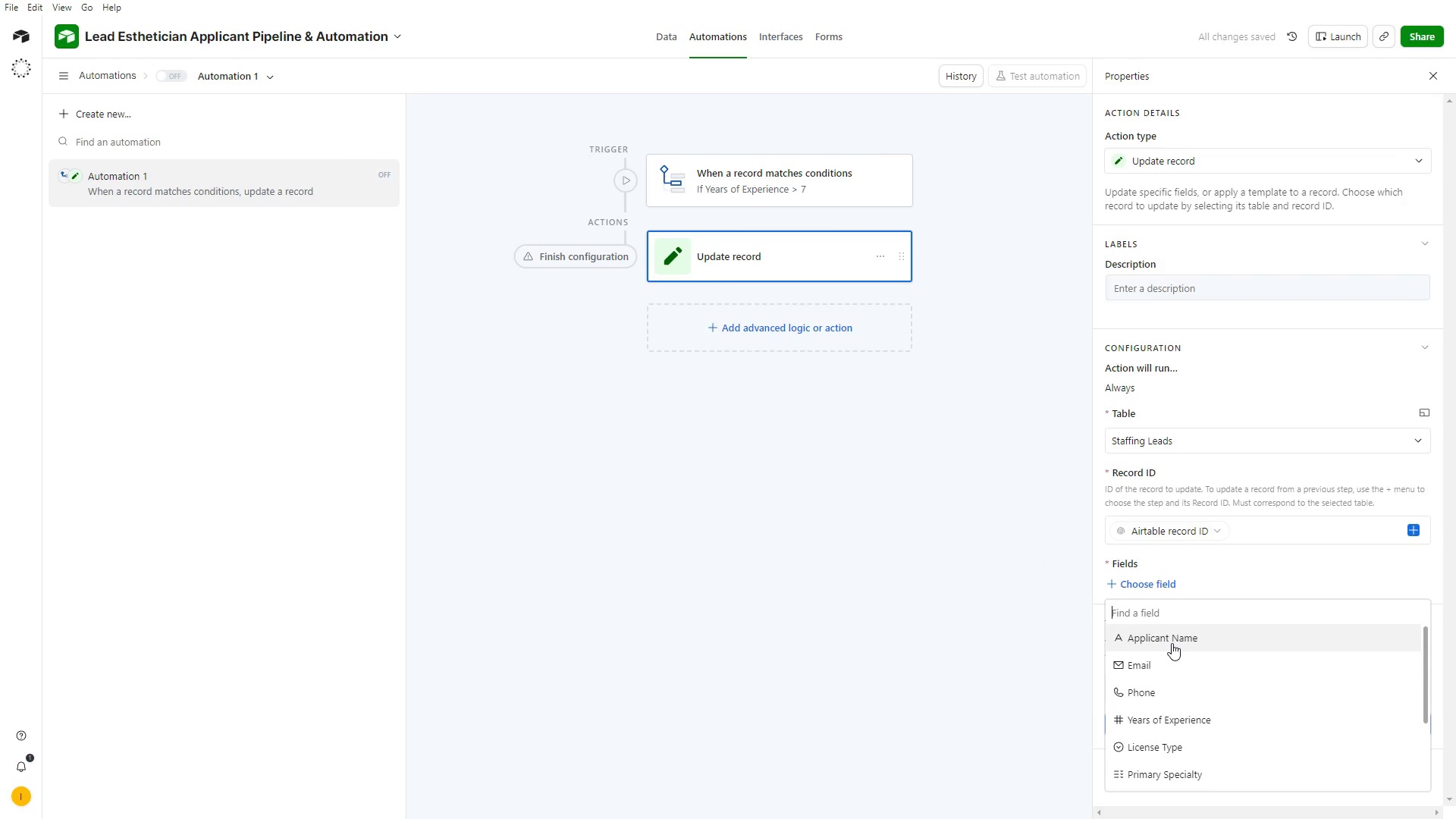 
scroll: coordinate [1158, 560], scroll_direction: down, amount: 1.0
 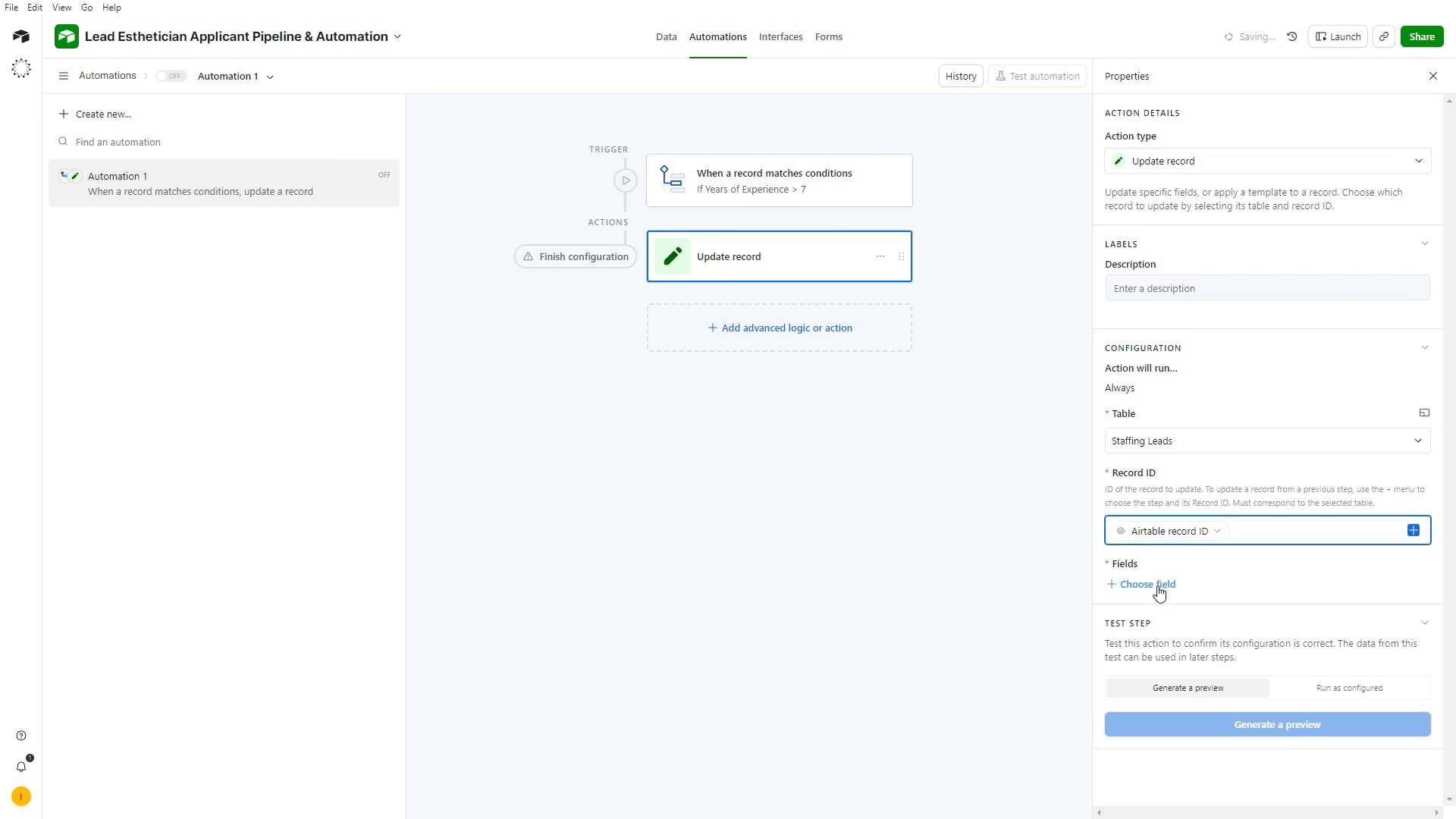 
left_click([1158, 727])
 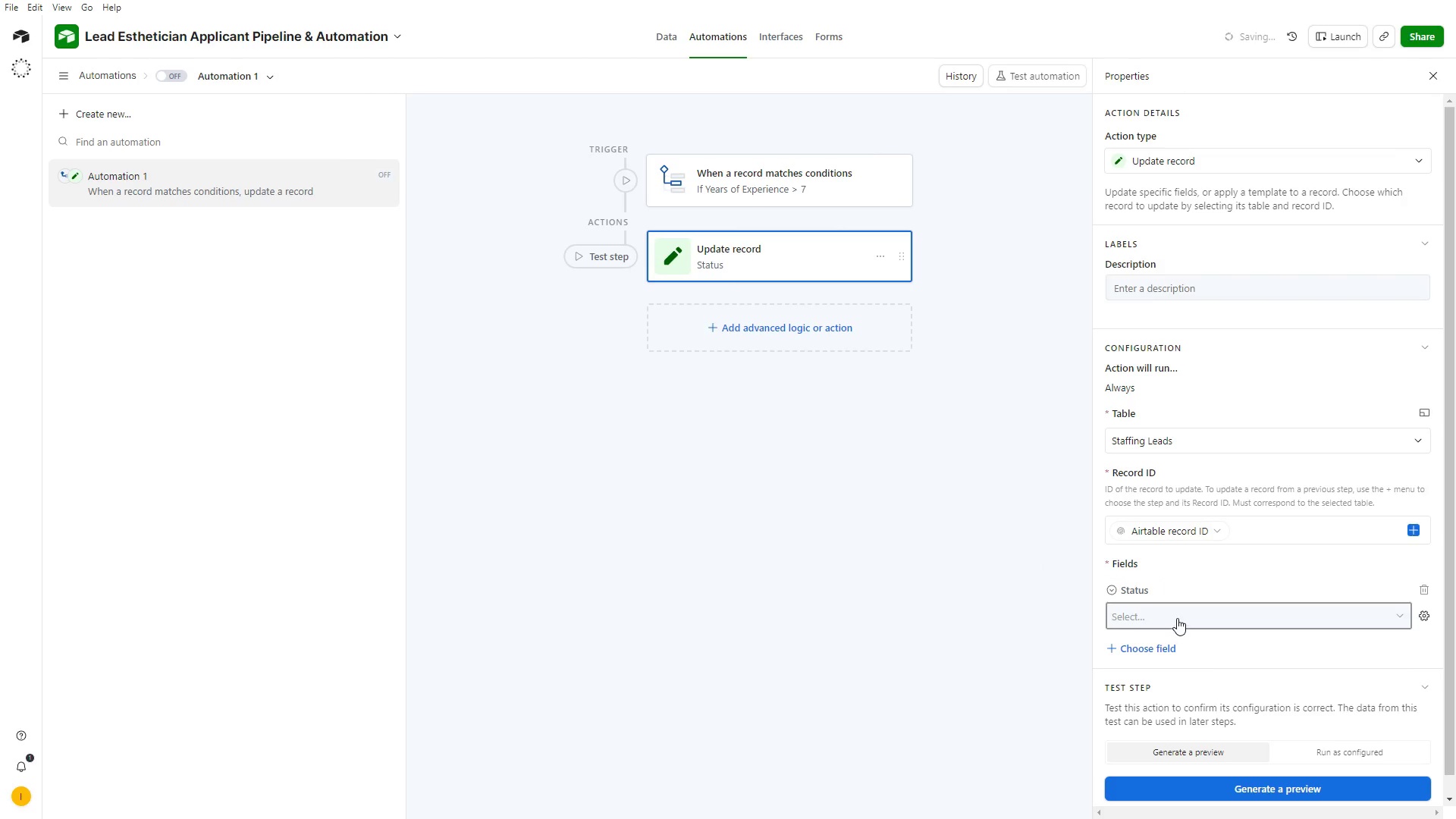 
scroll: coordinate [1168, 746], scroll_direction: down, amount: 3.0
 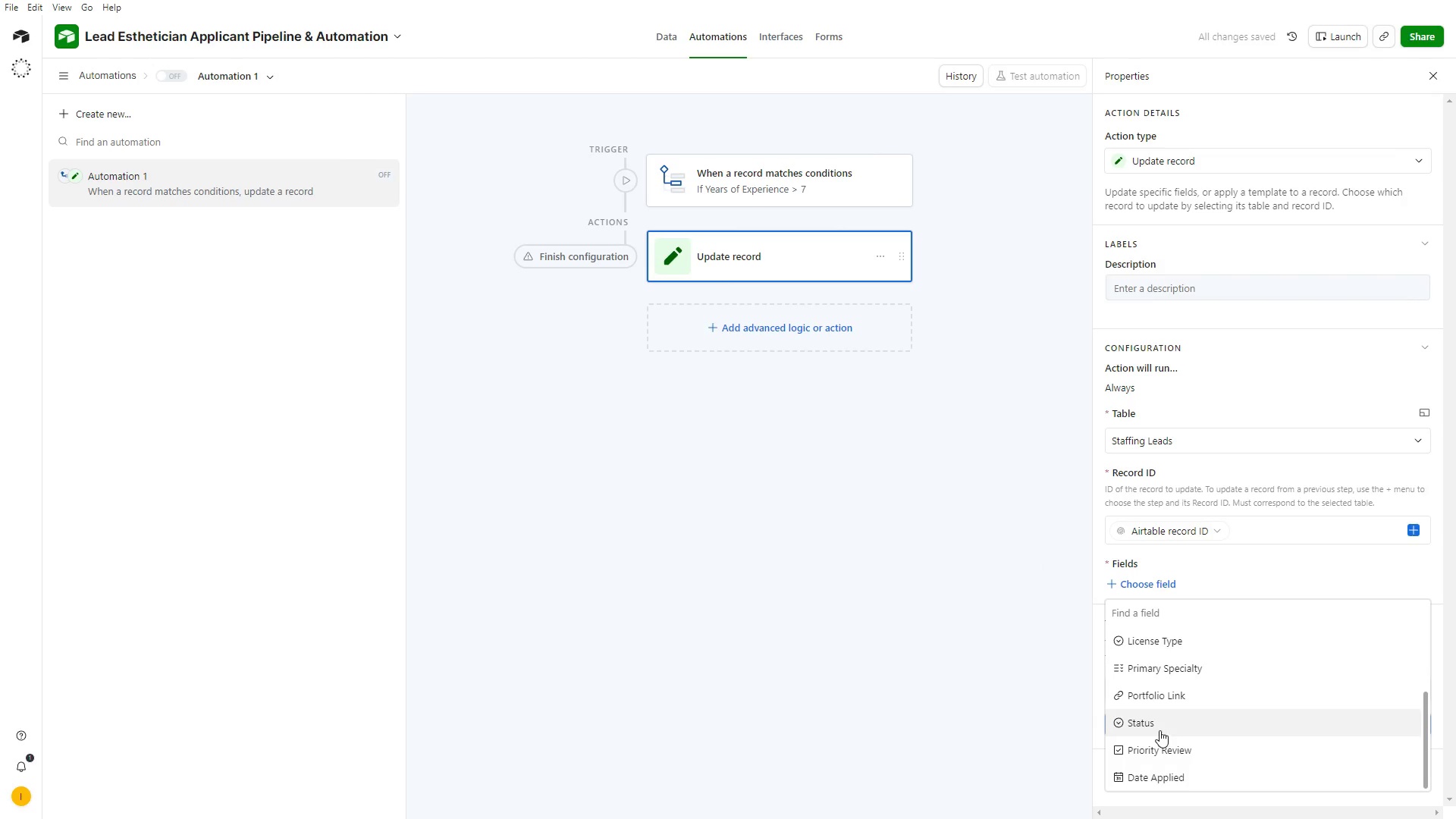 
left_click([1177, 615])
 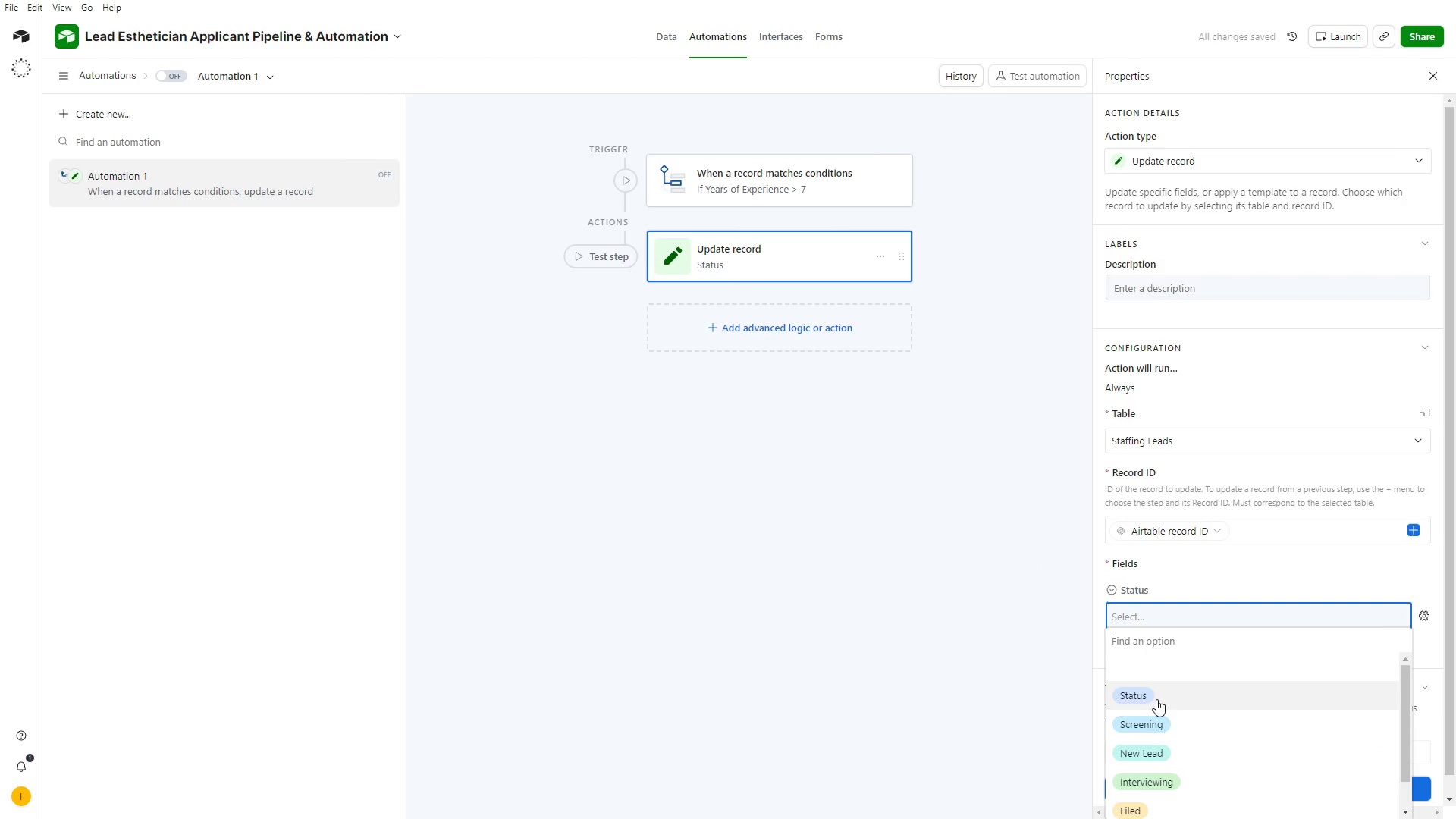 
left_click([1172, 723])
 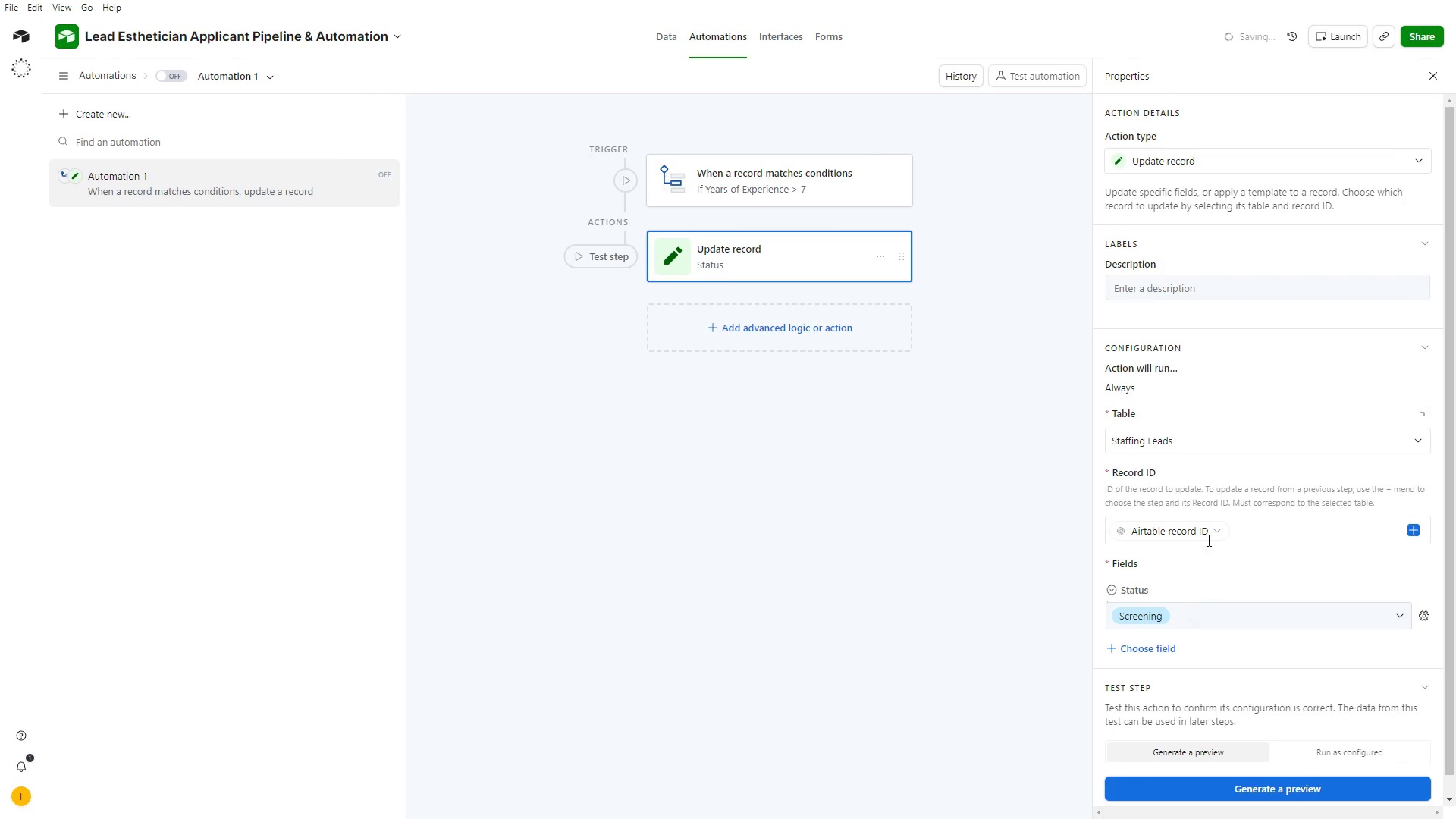 
scroll: coordinate [1208, 542], scroll_direction: down, amount: 3.0
 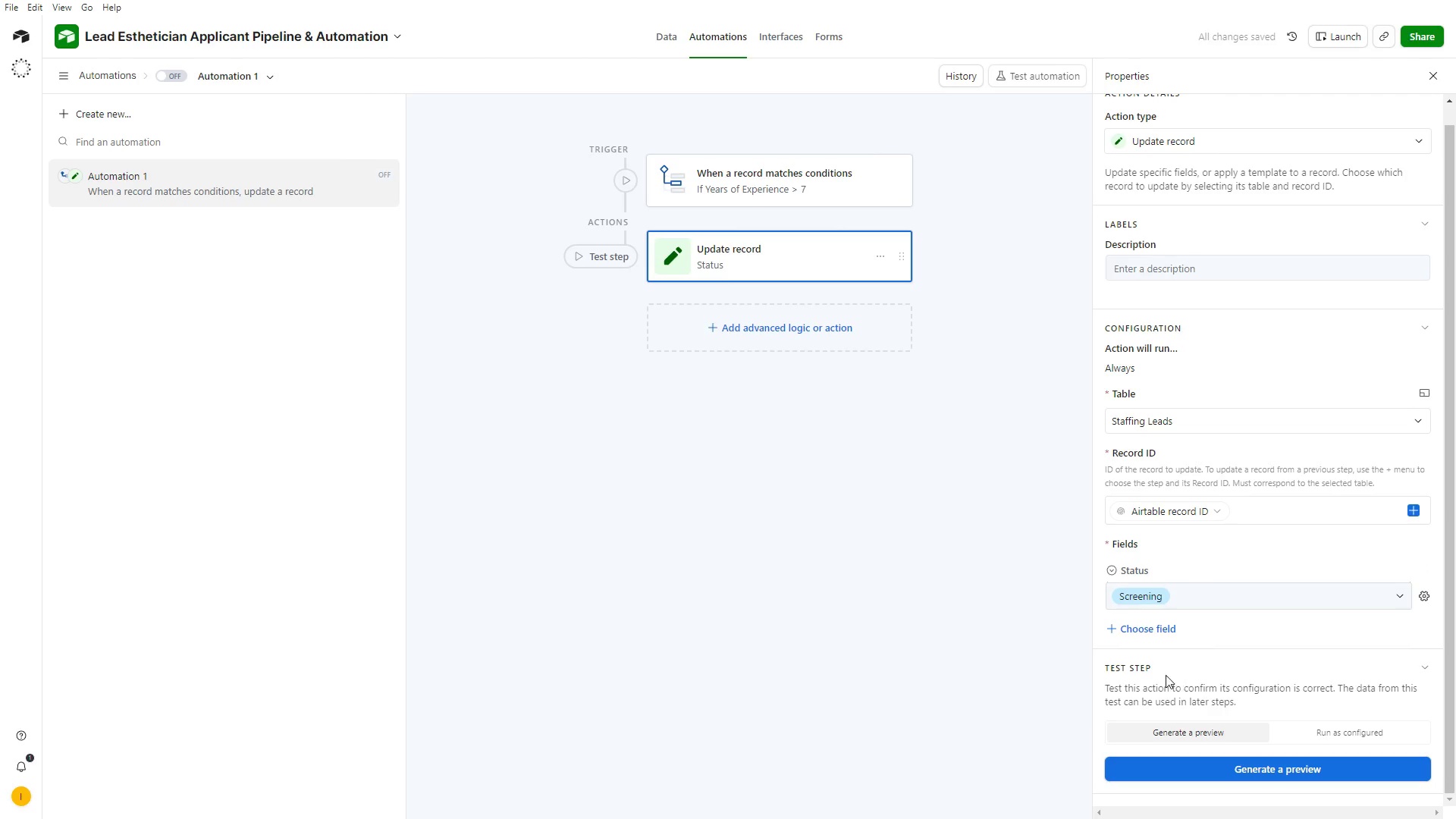 
left_click([1153, 632])
 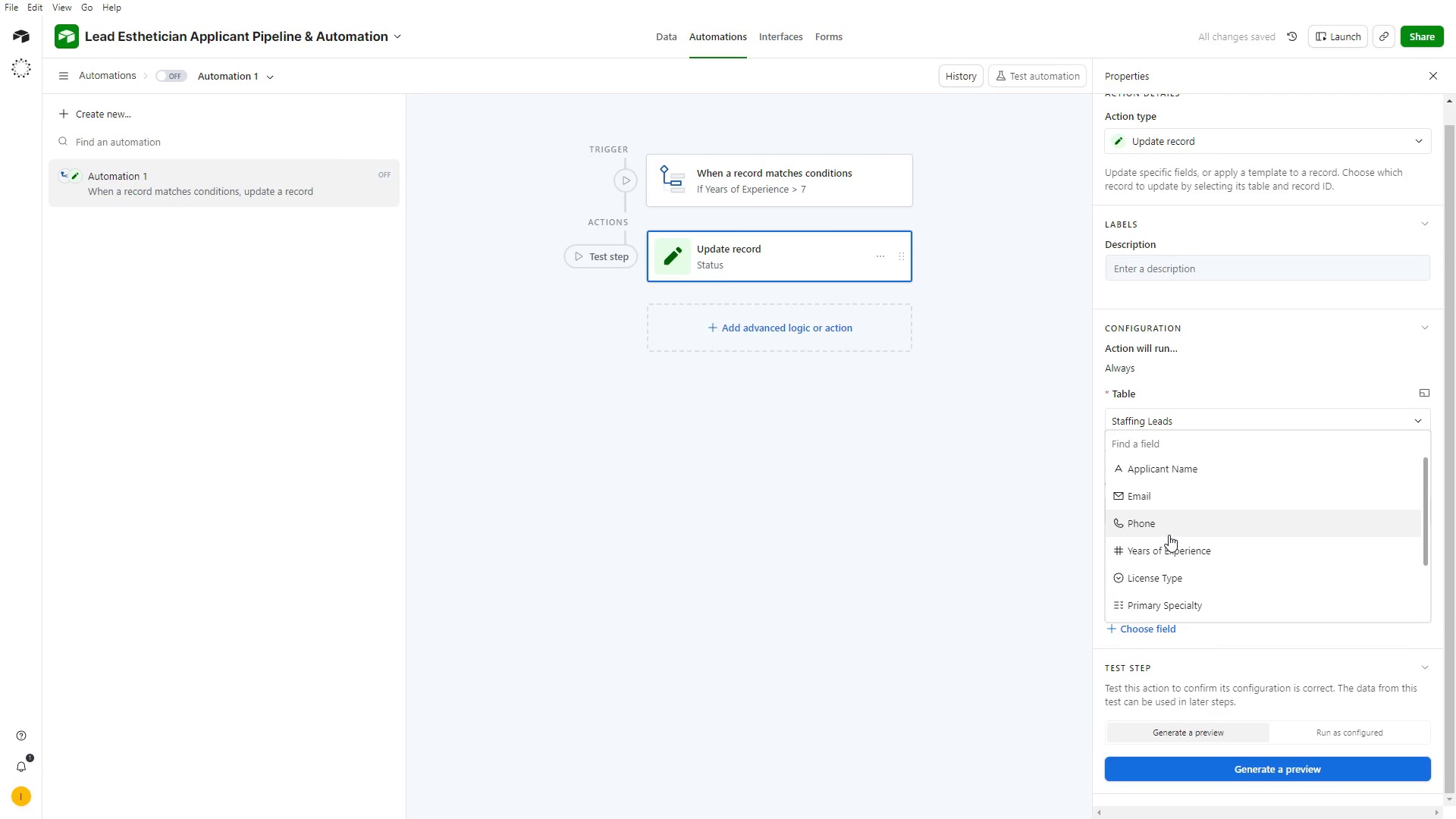 
scroll: coordinate [1172, 544], scroll_direction: down, amount: 2.0
 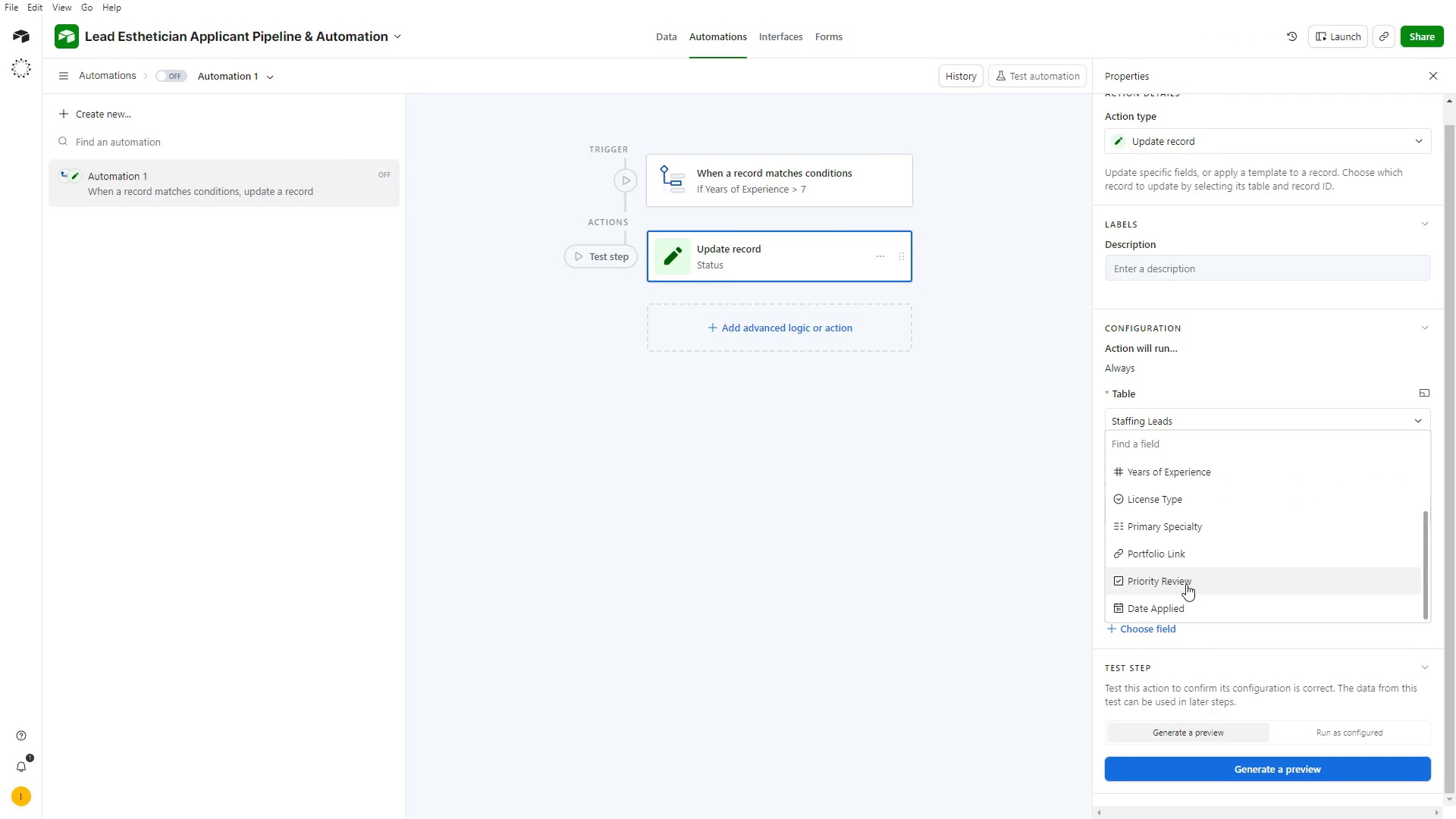 
left_click([1187, 584])
 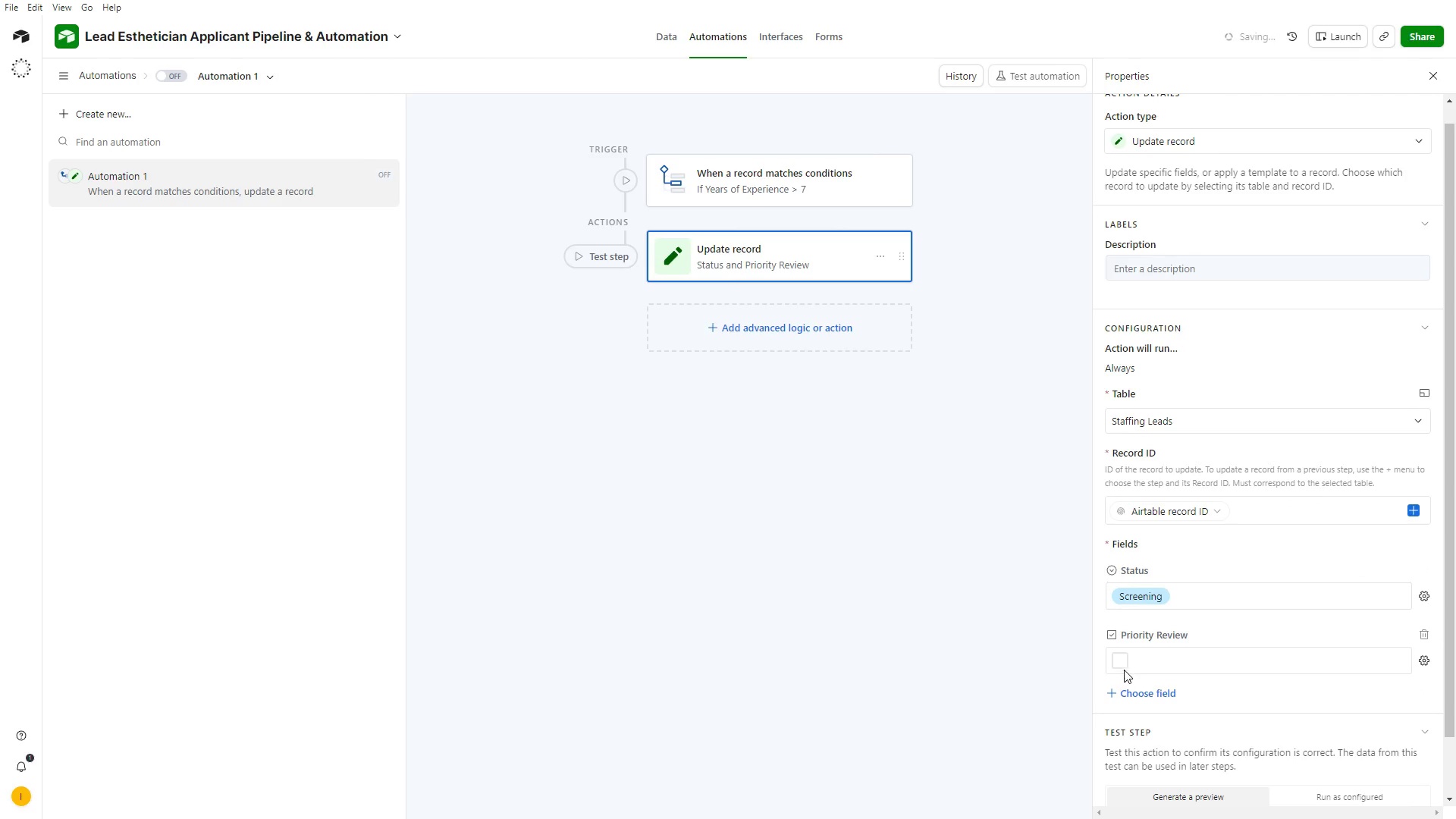 
left_click([1119, 663])
 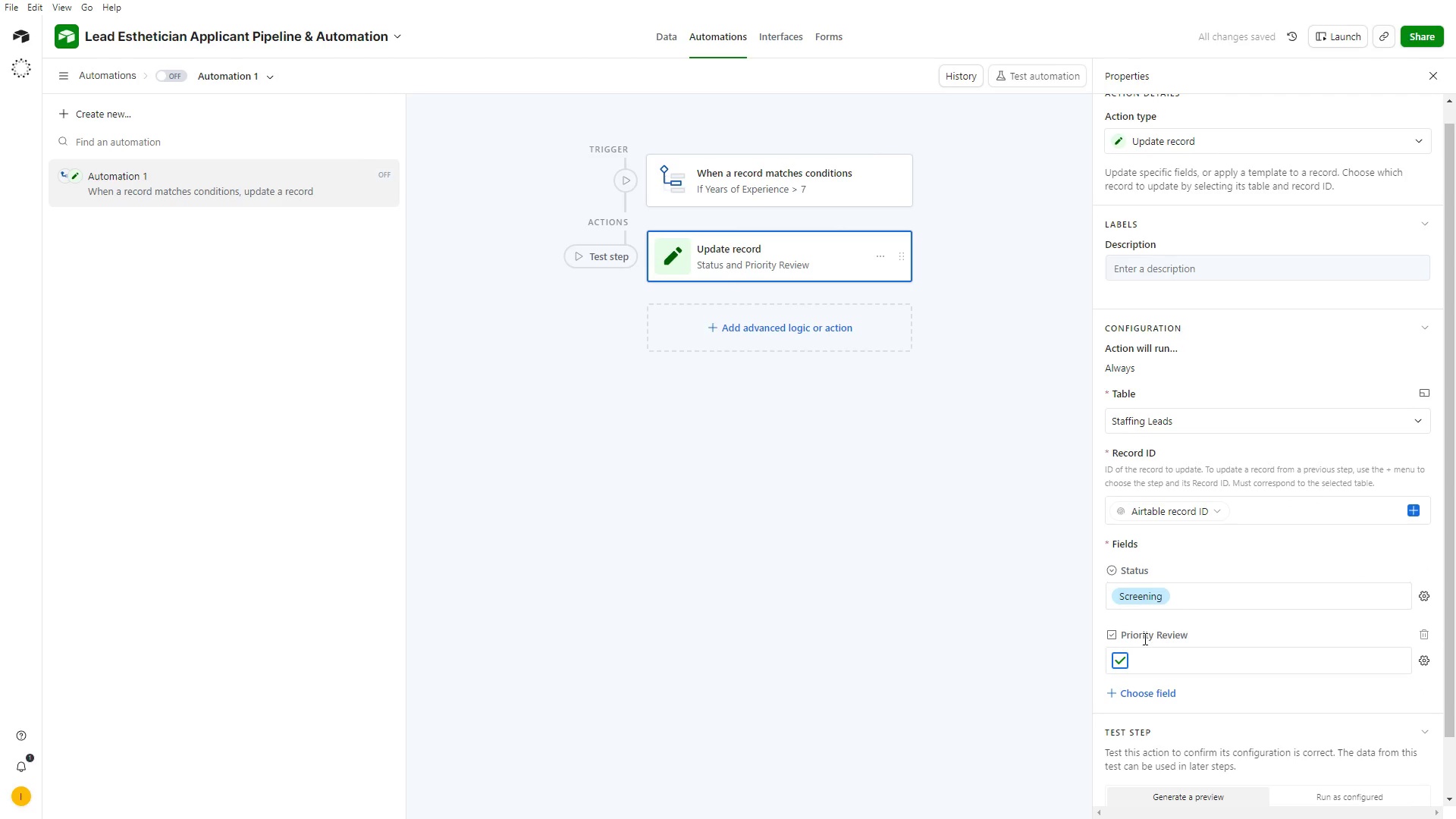 
scroll: coordinate [1181, 613], scroll_direction: down, amount: 7.0
 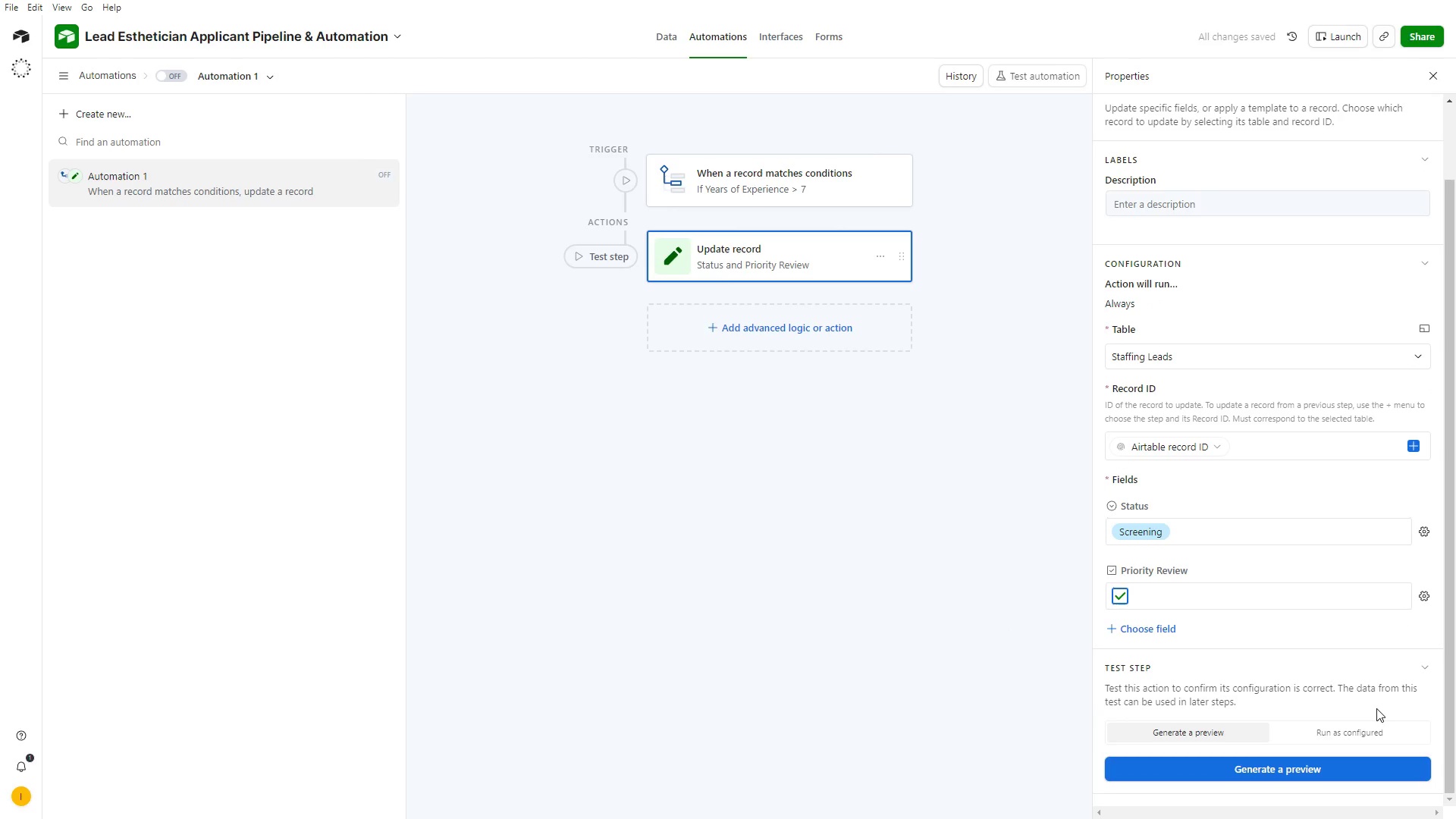 
left_click([1370, 727])
 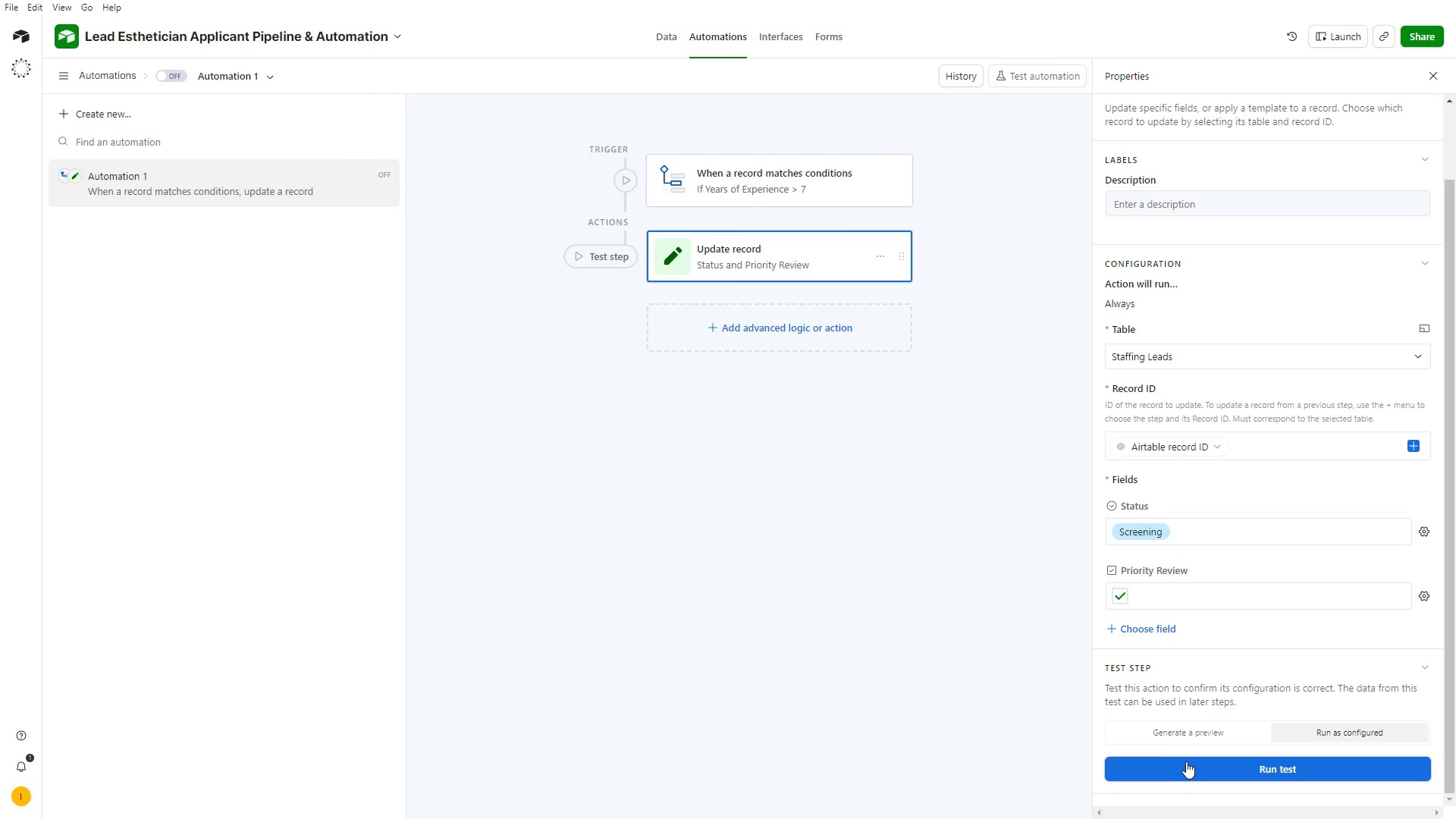 
wait(20.89)
 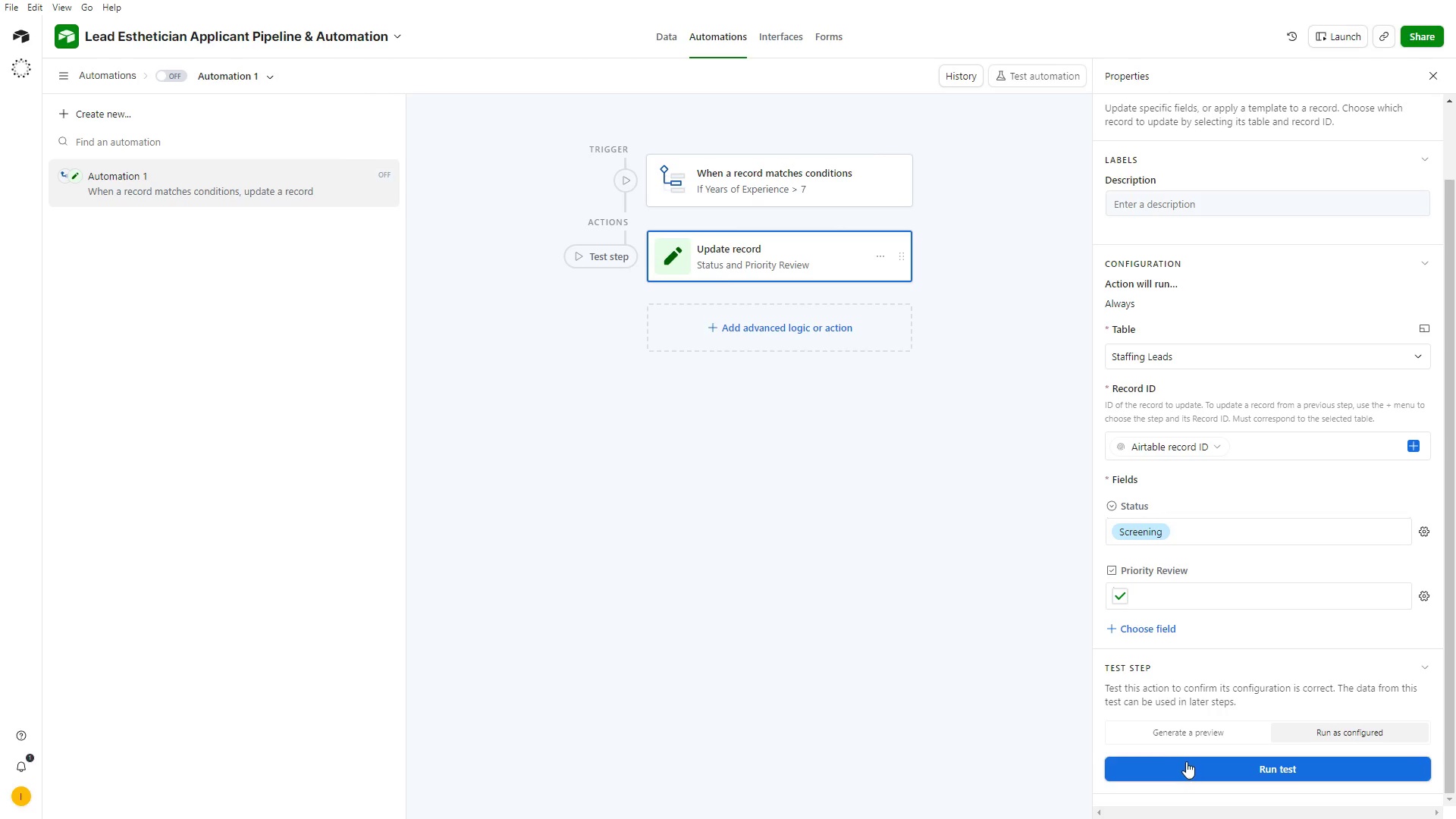 
left_click([658, 33])
 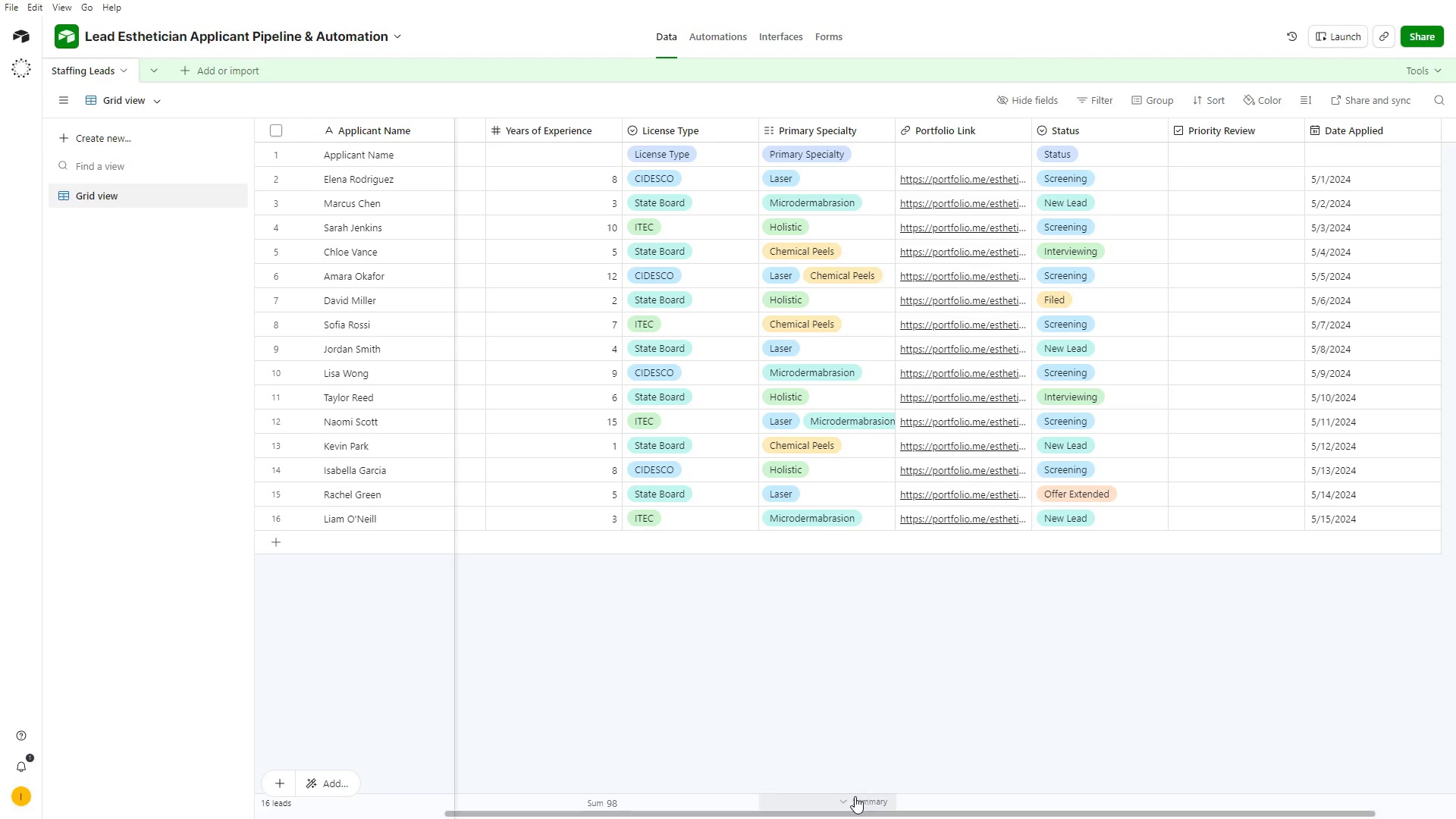 
left_click_drag(start_coordinate=[838, 813], to_coordinate=[976, 771])
 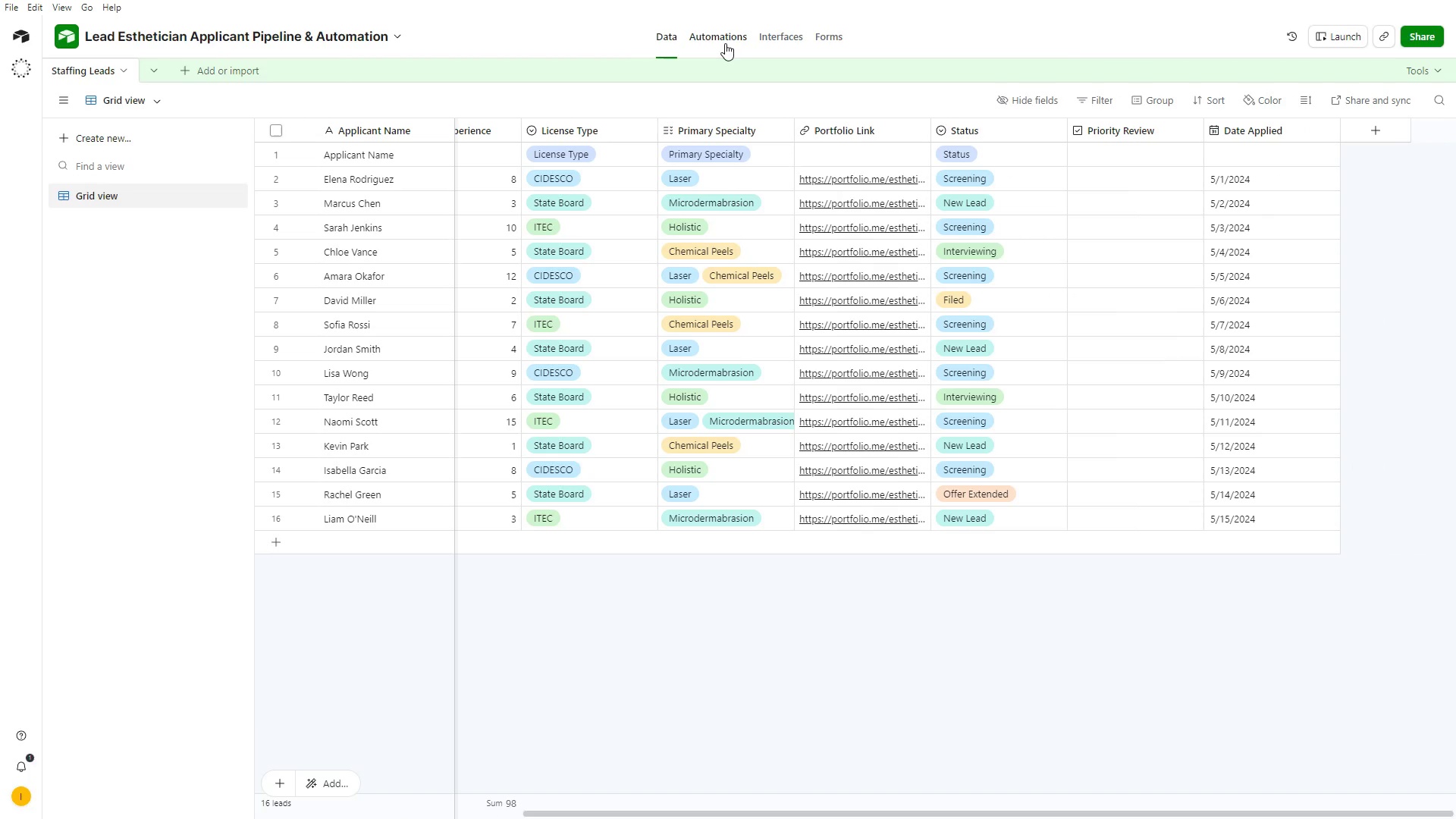 
left_click([722, 40])
 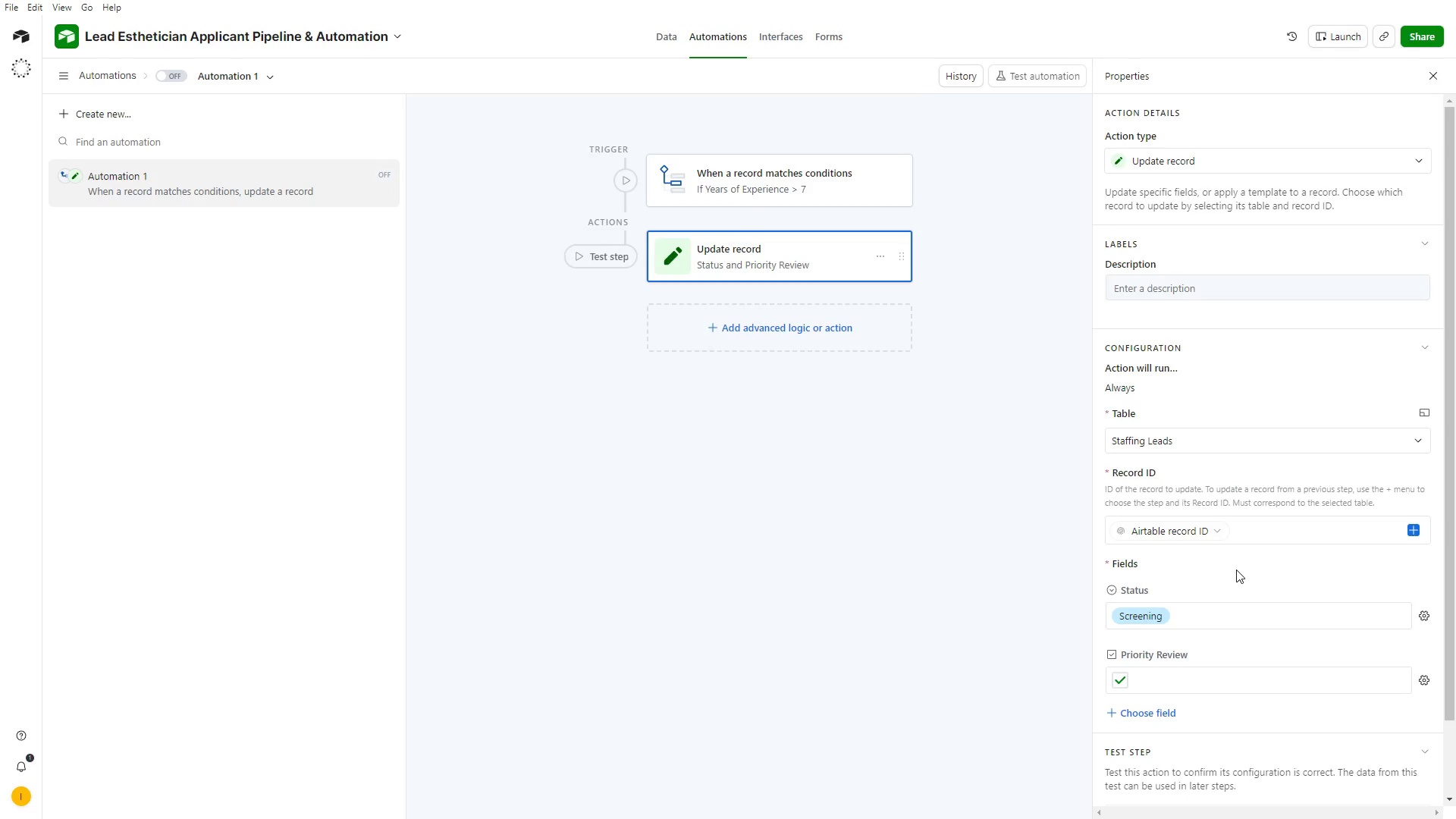 
scroll: coordinate [1264, 698], scroll_direction: down, amount: 4.0
 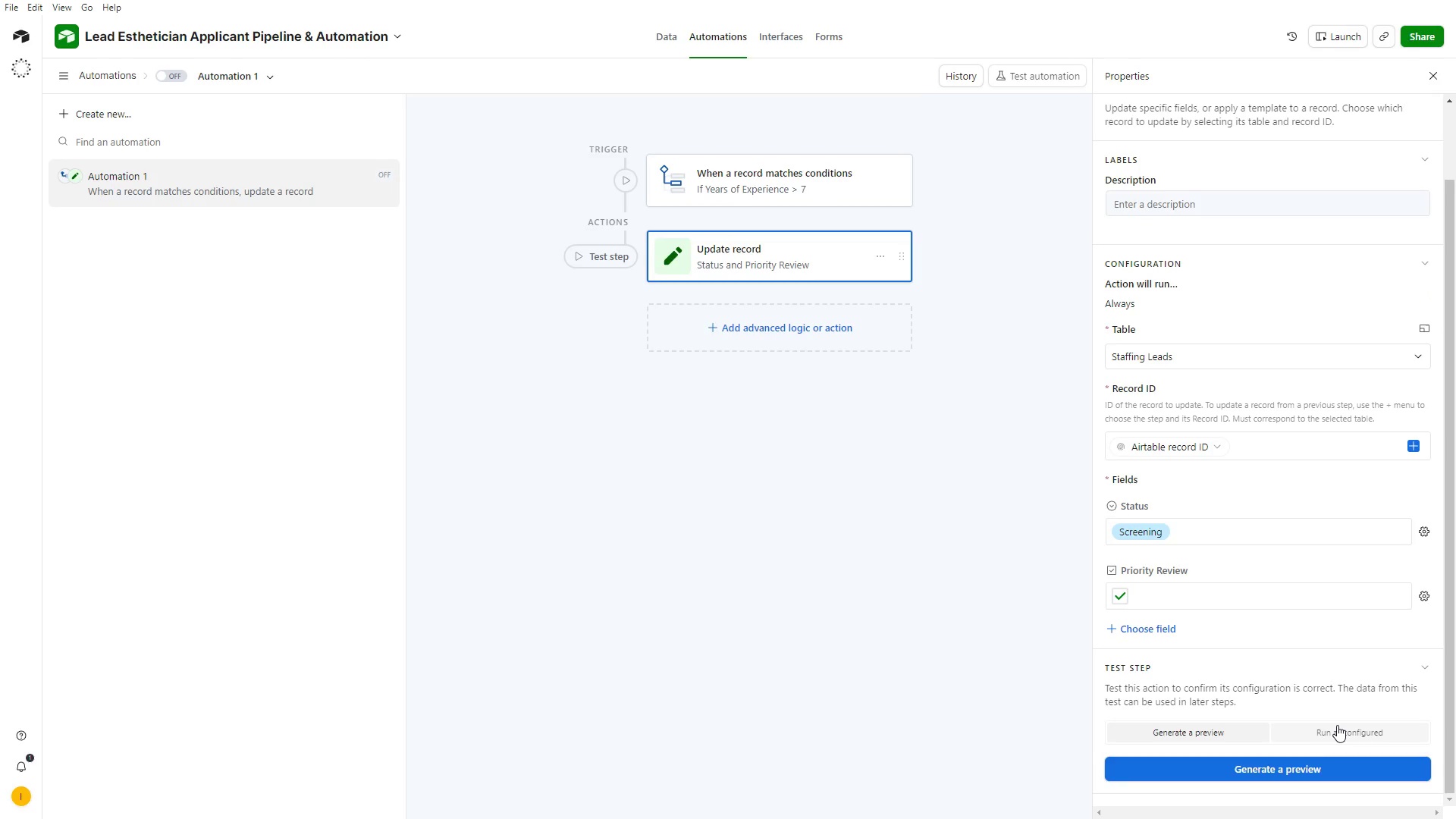 
left_click([1337, 725])
 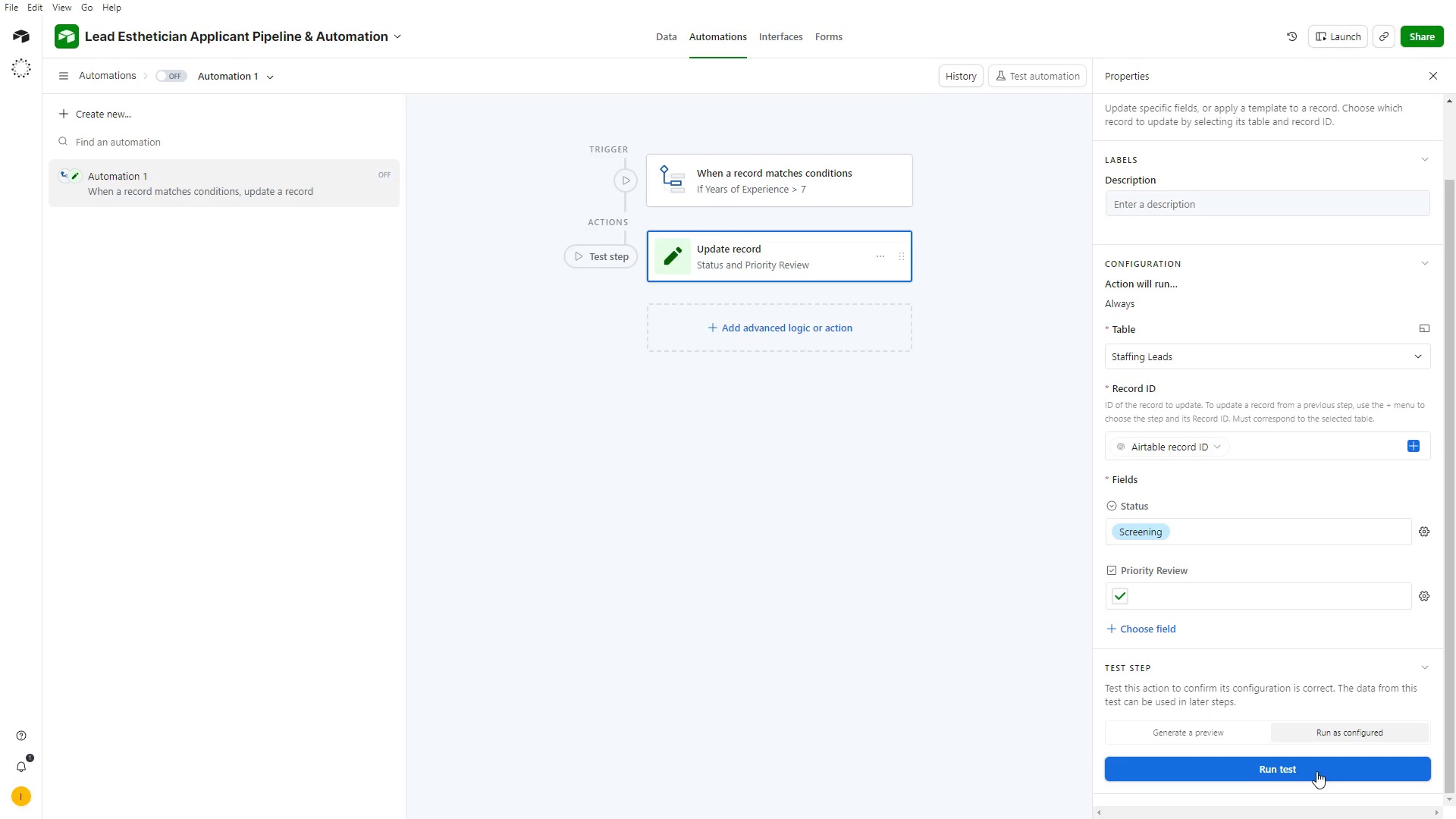 
left_click([1316, 771])
 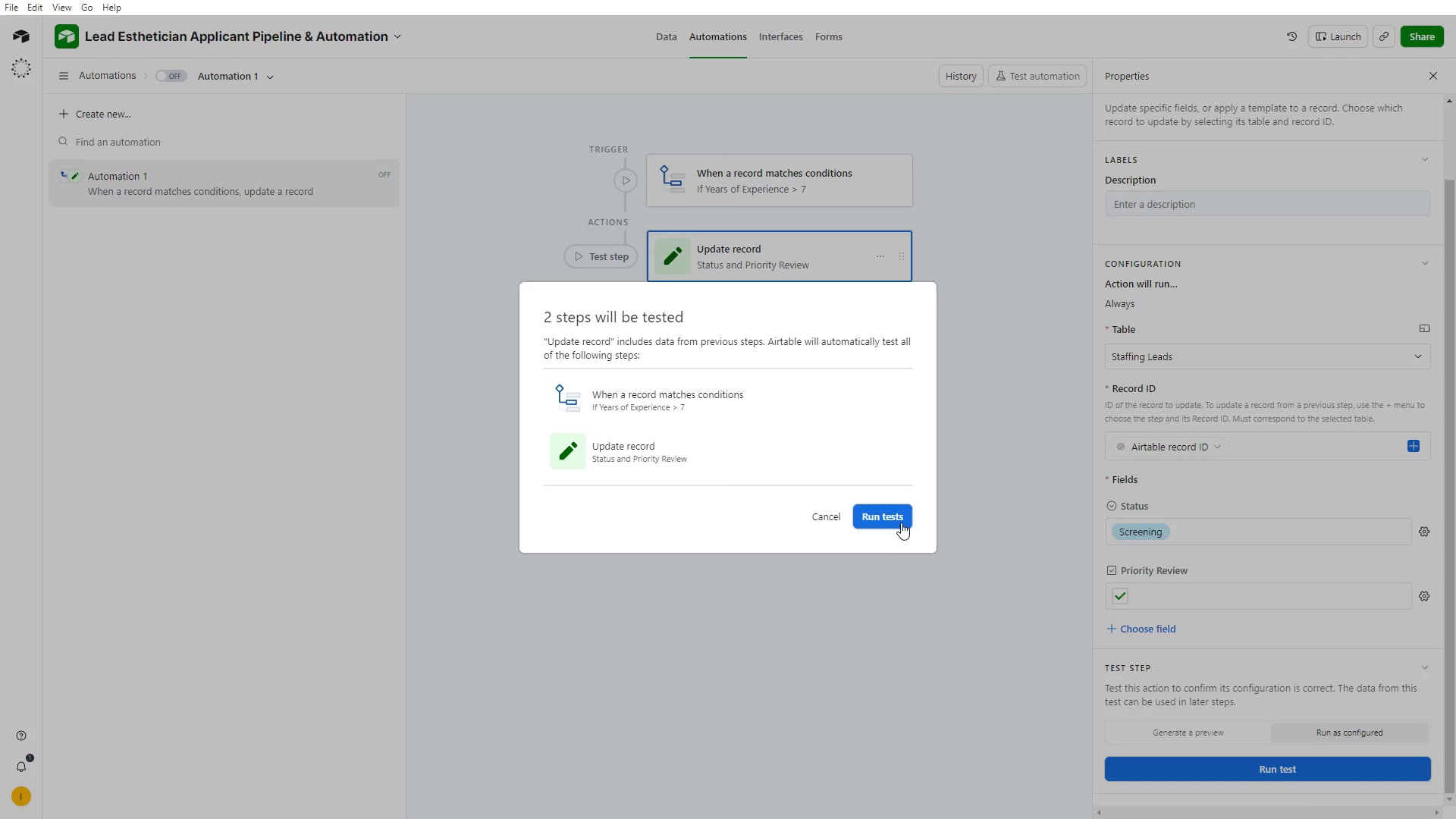 
left_click([894, 518])
 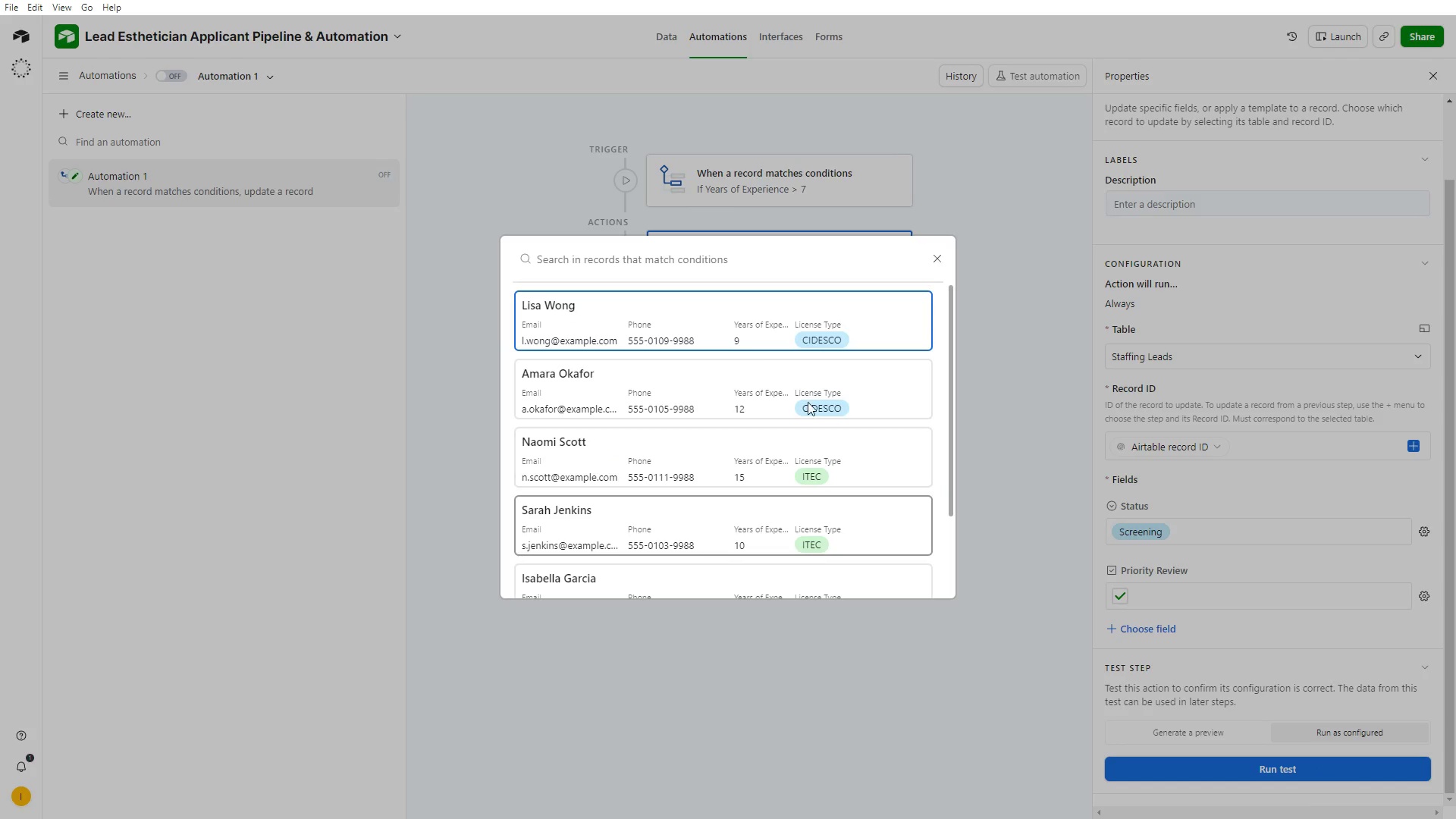 
scroll: coordinate [744, 344], scroll_direction: up, amount: 3.0
 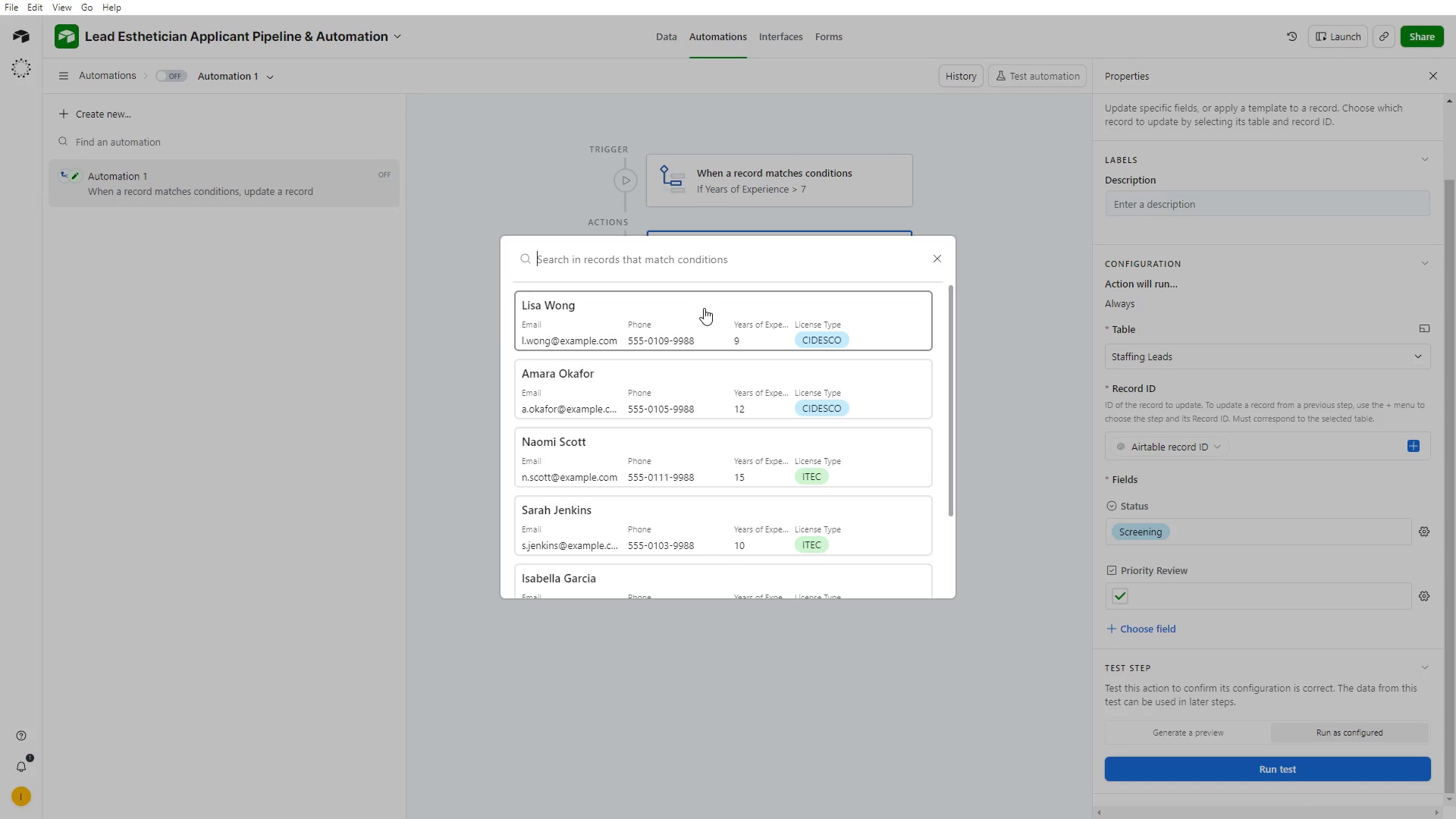 
left_click([704, 308])
 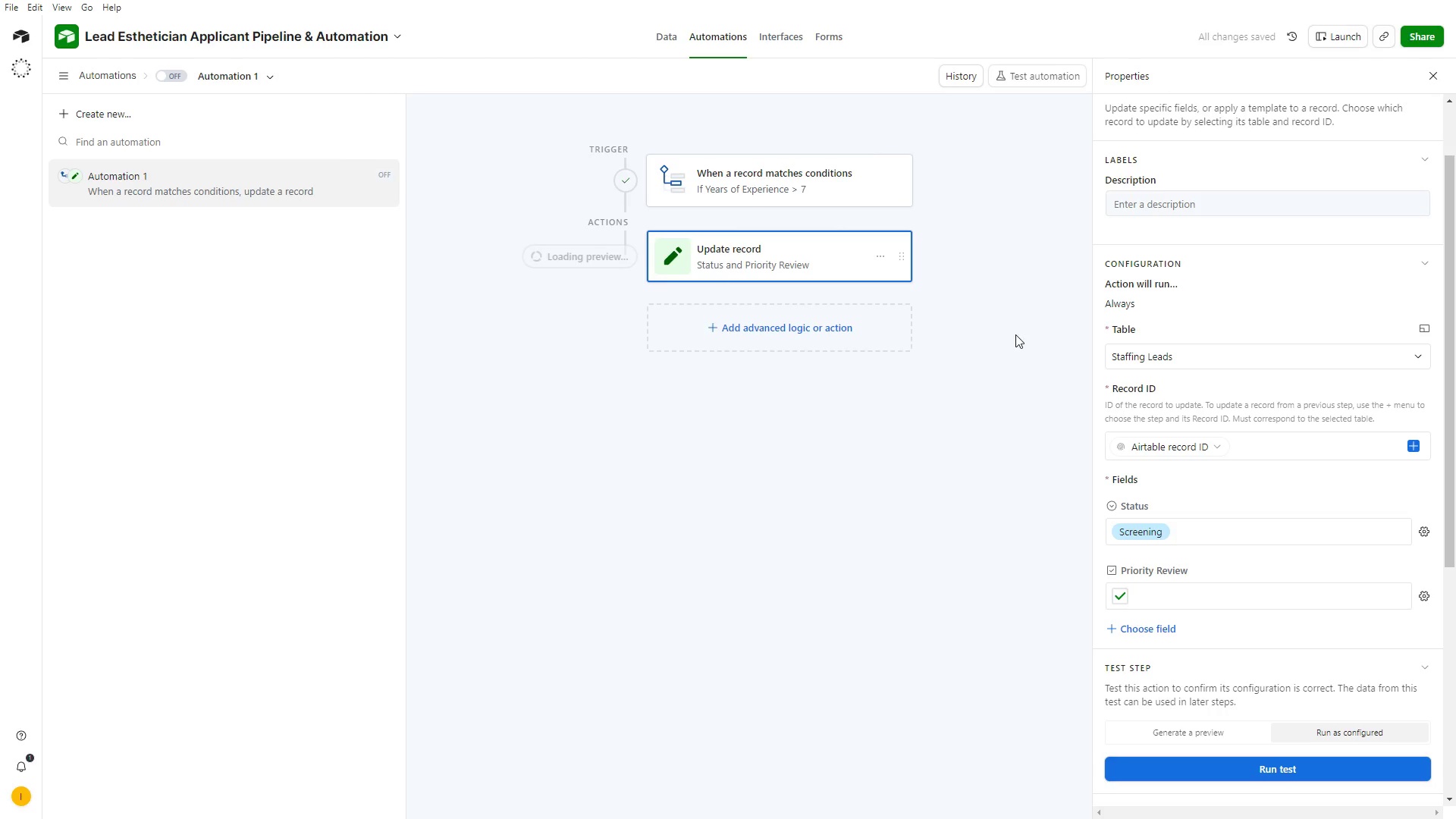 
scroll: coordinate [726, 583], scroll_direction: down, amount: 6.0
 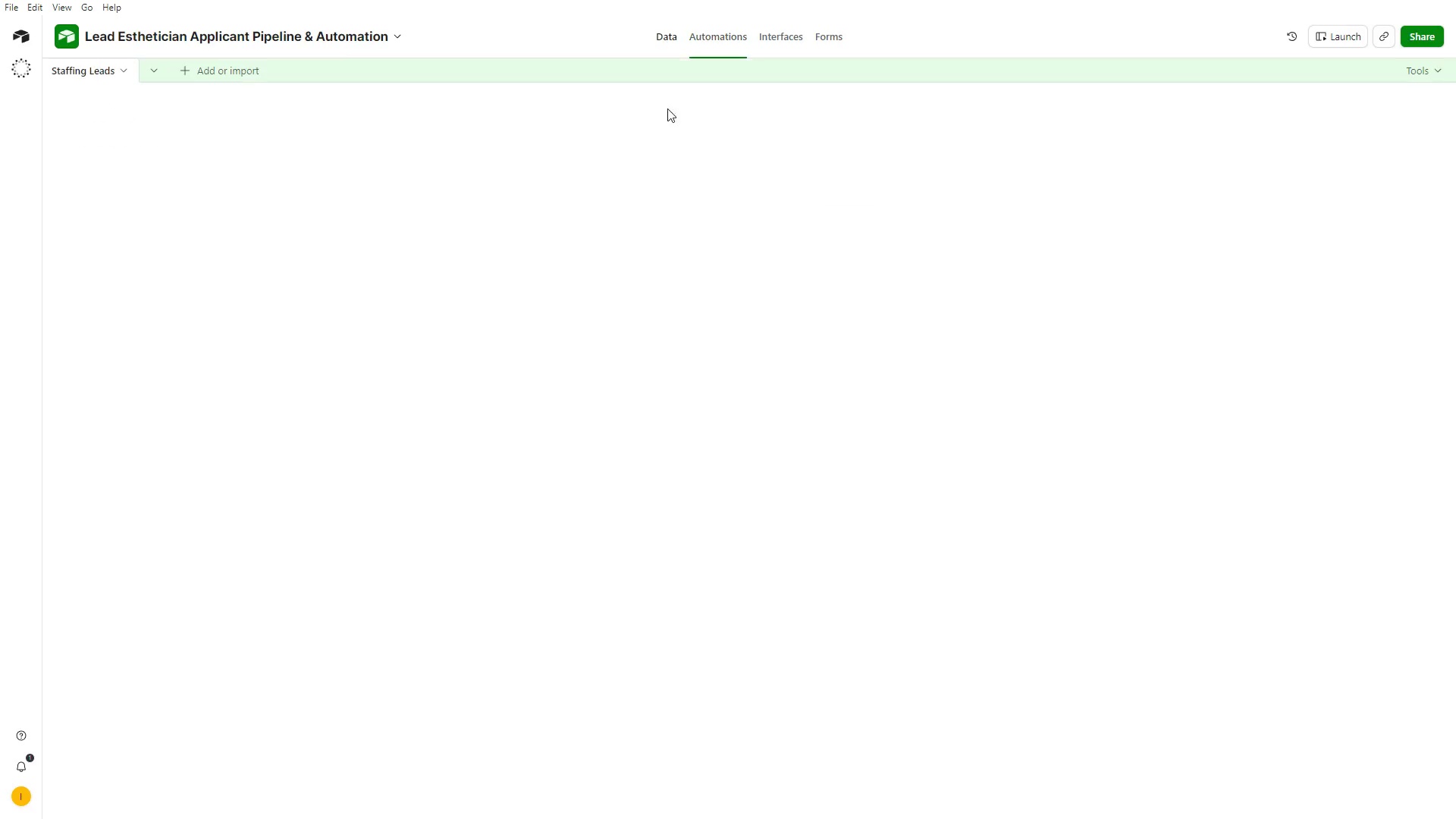 
scroll: coordinate [753, 410], scroll_direction: up, amount: 2.0
 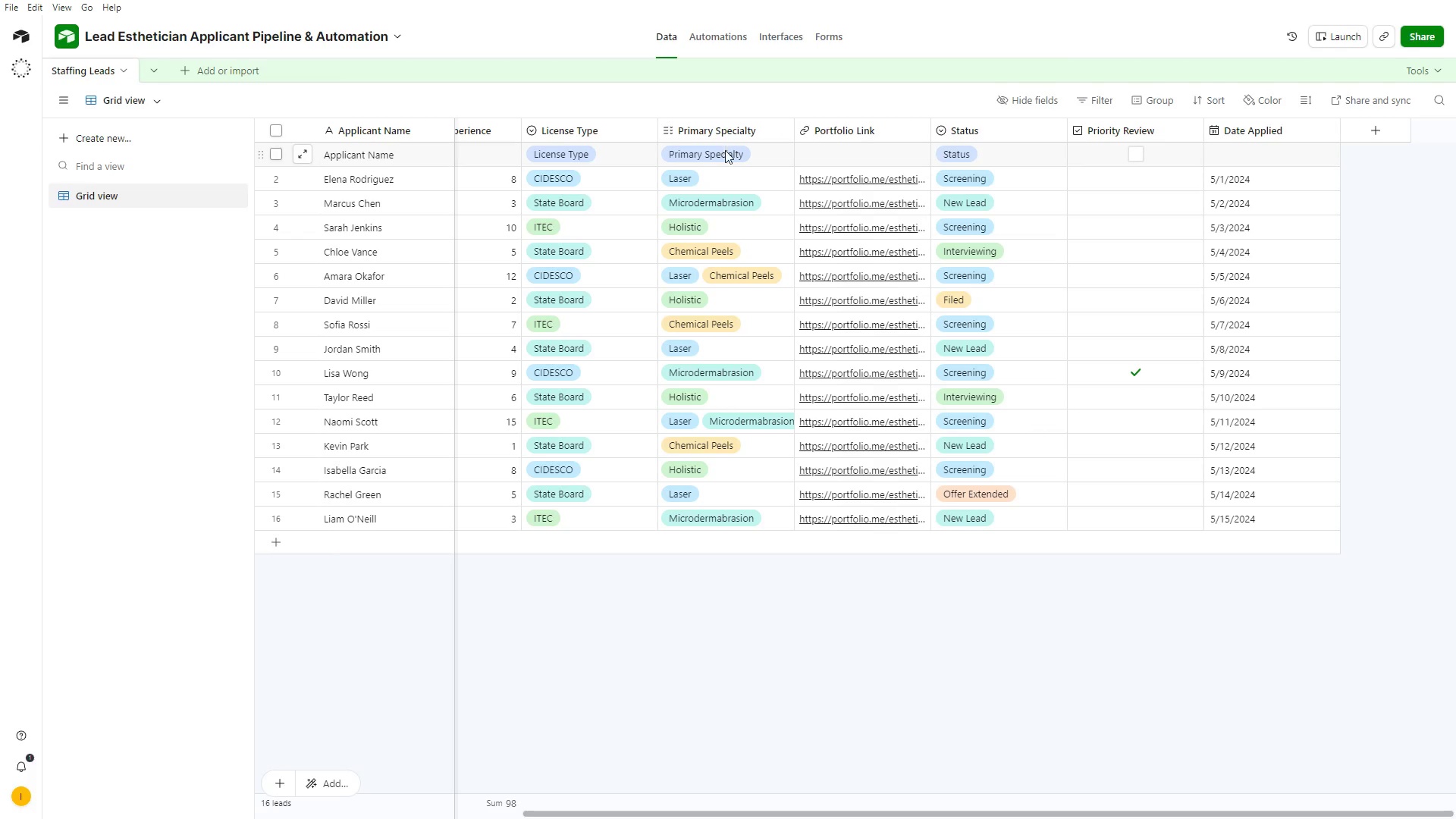 
right_click([725, 152])
 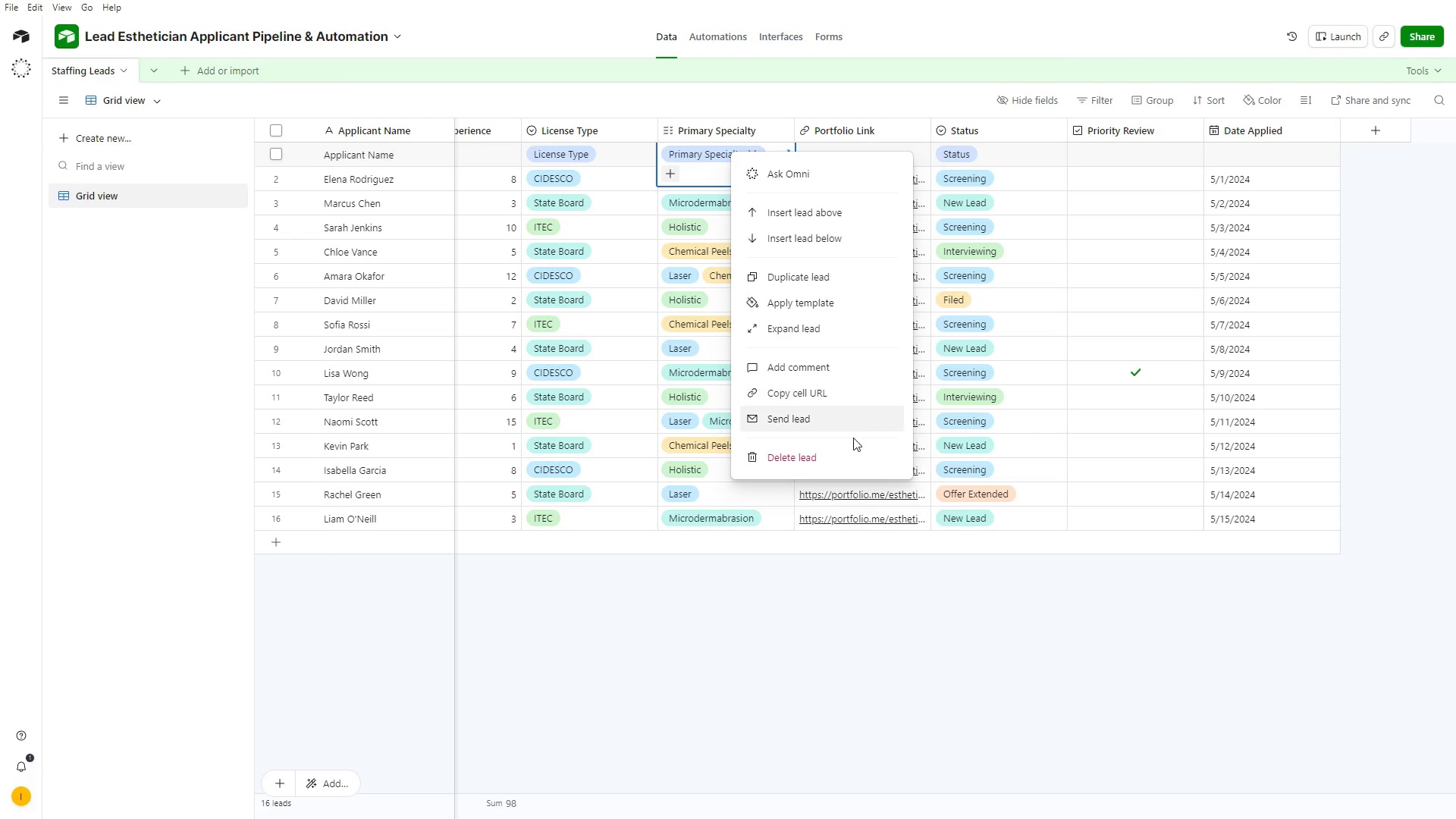 
left_click([846, 453])
 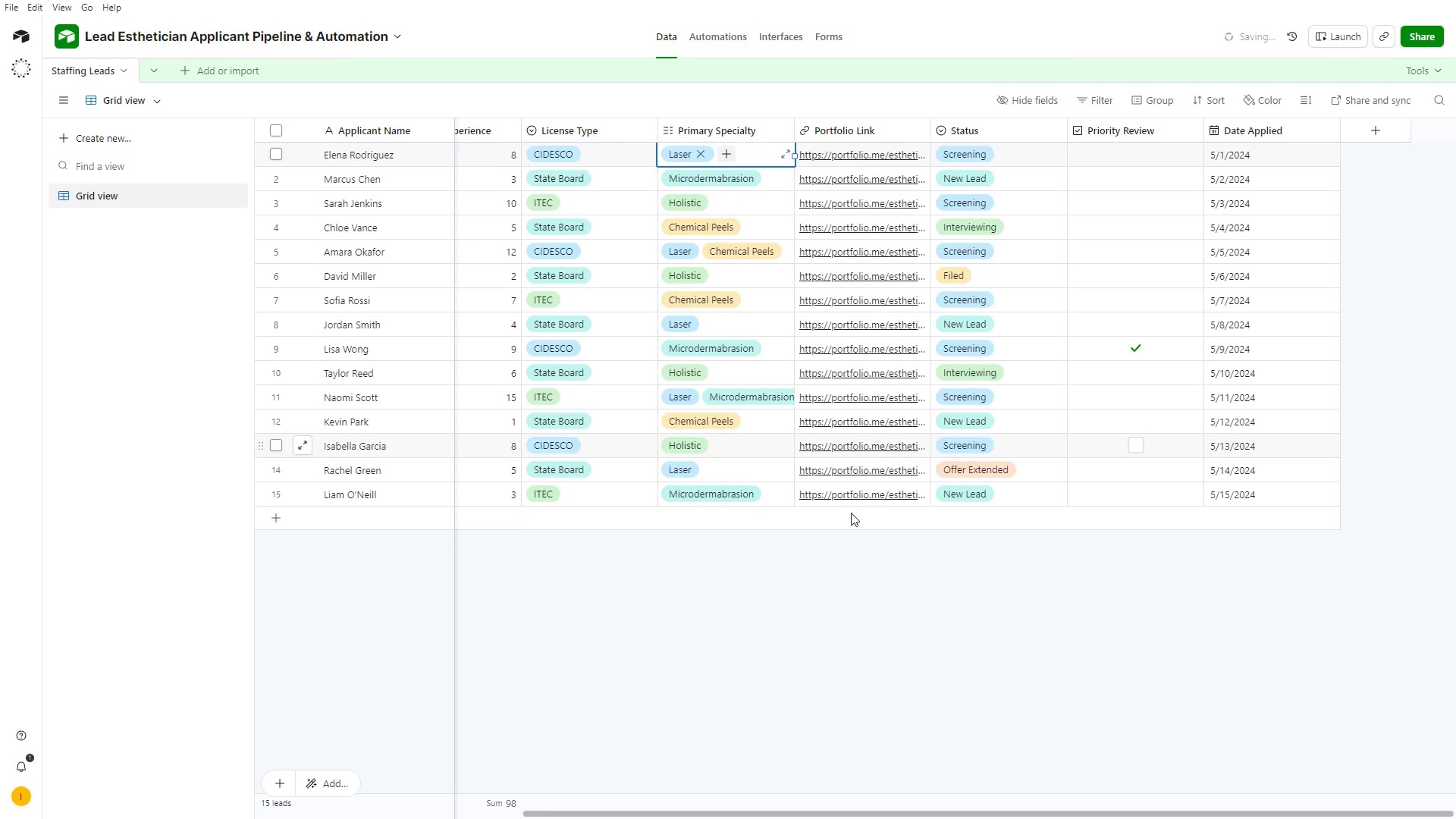 
left_click([872, 629])
 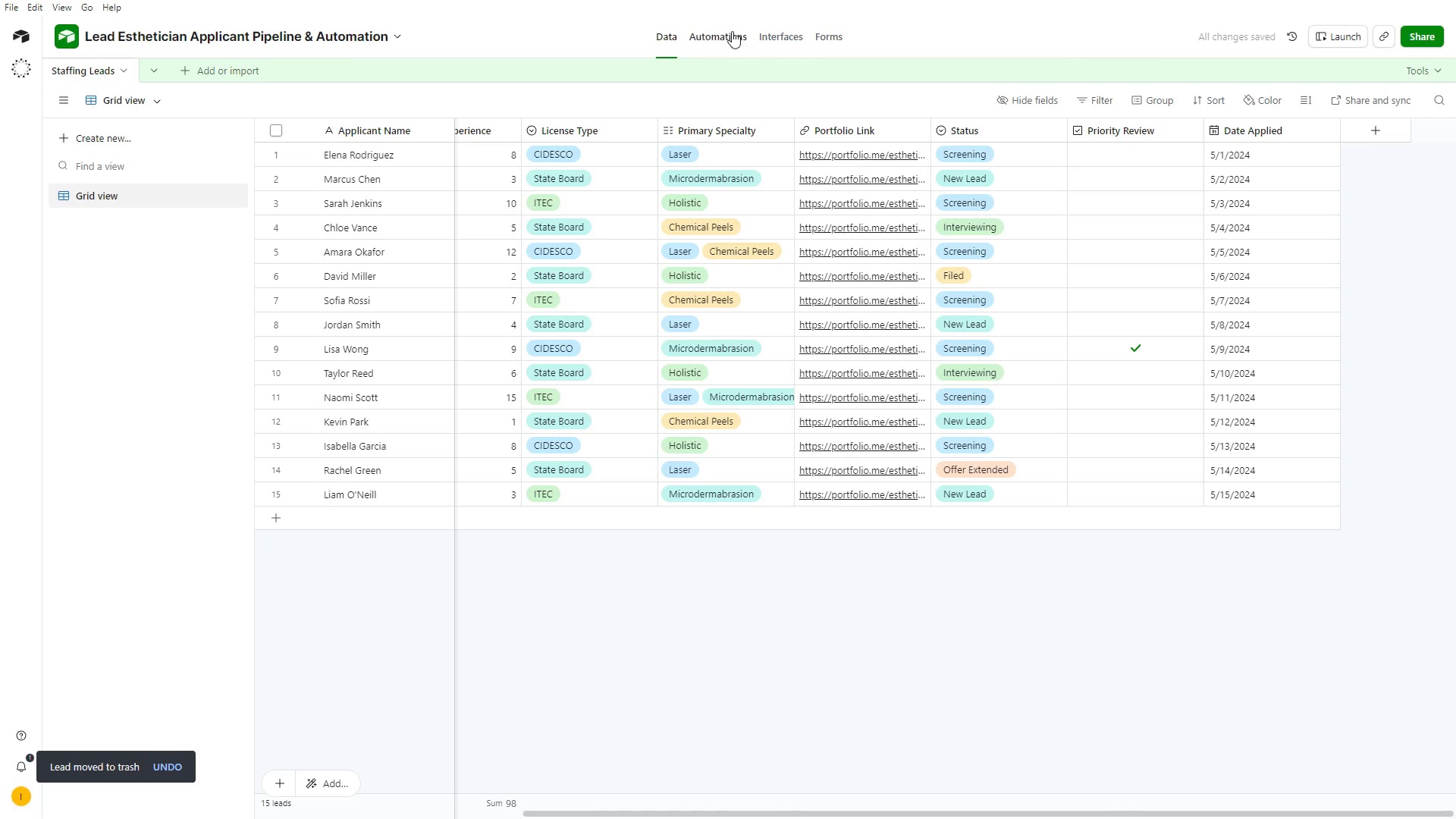 
left_click([727, 35])
 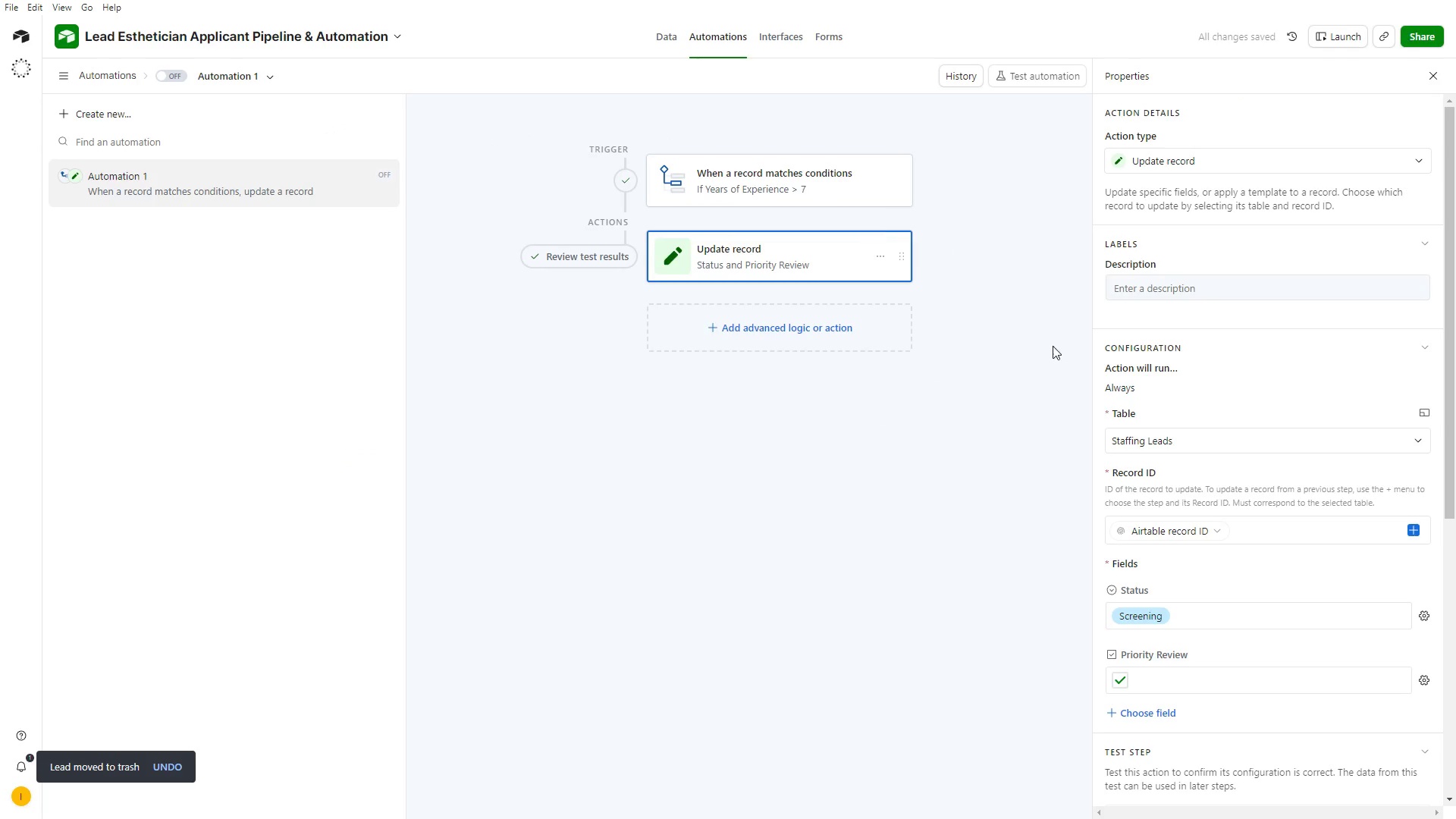 
scroll: coordinate [1187, 589], scroll_direction: down, amount: 2.0
 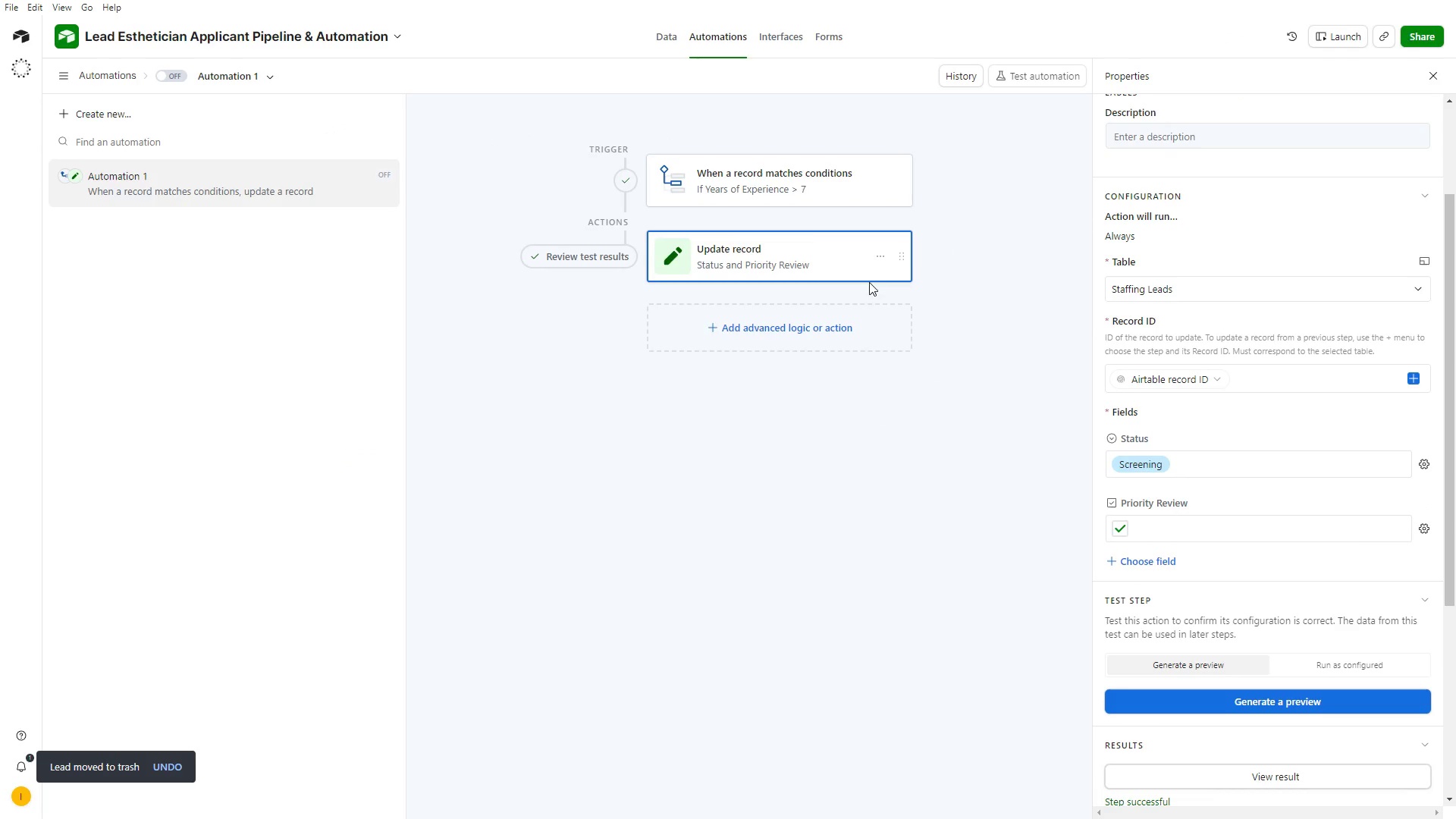 
left_click([763, 177])
 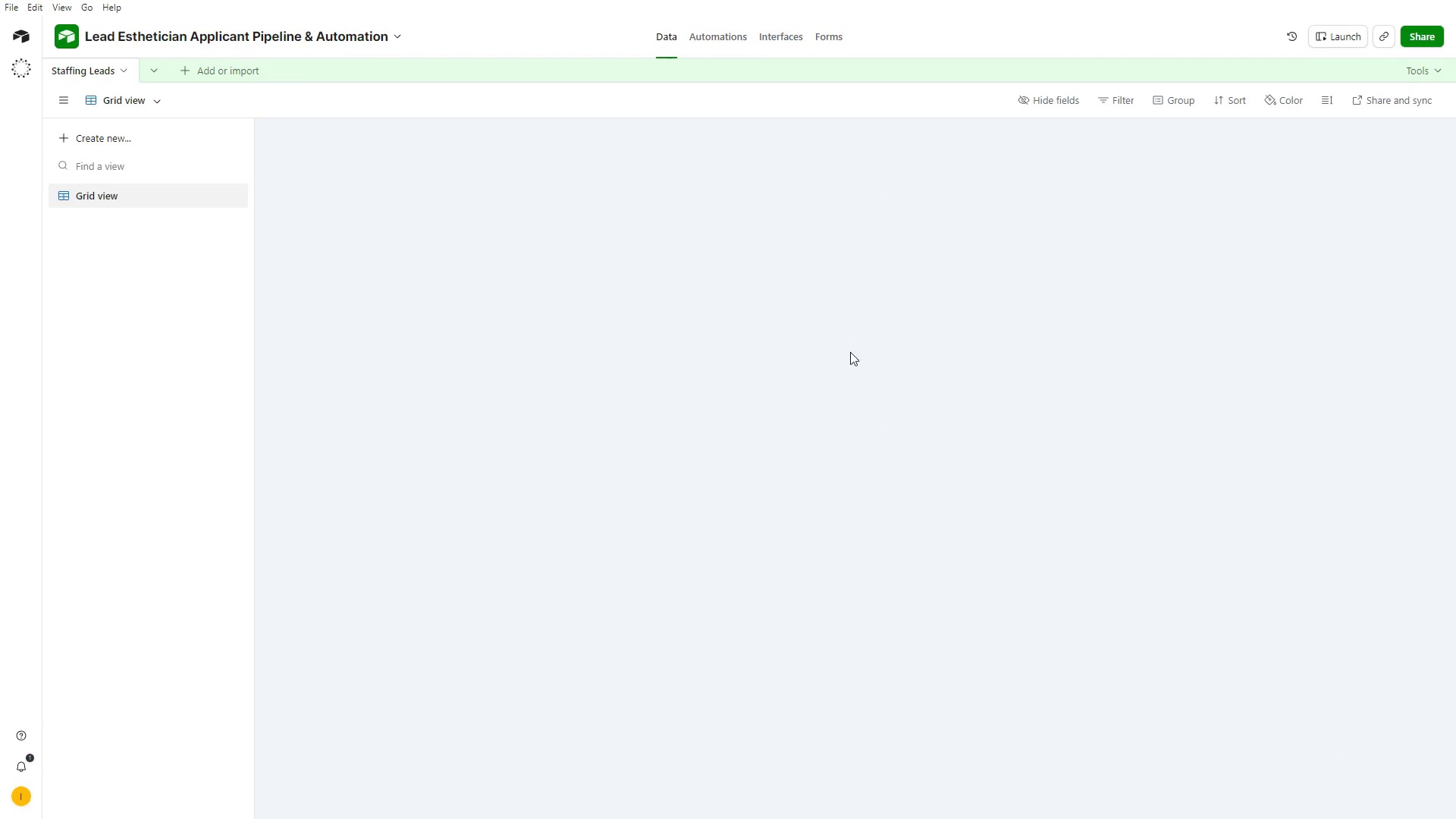 
left_click([899, 602])
 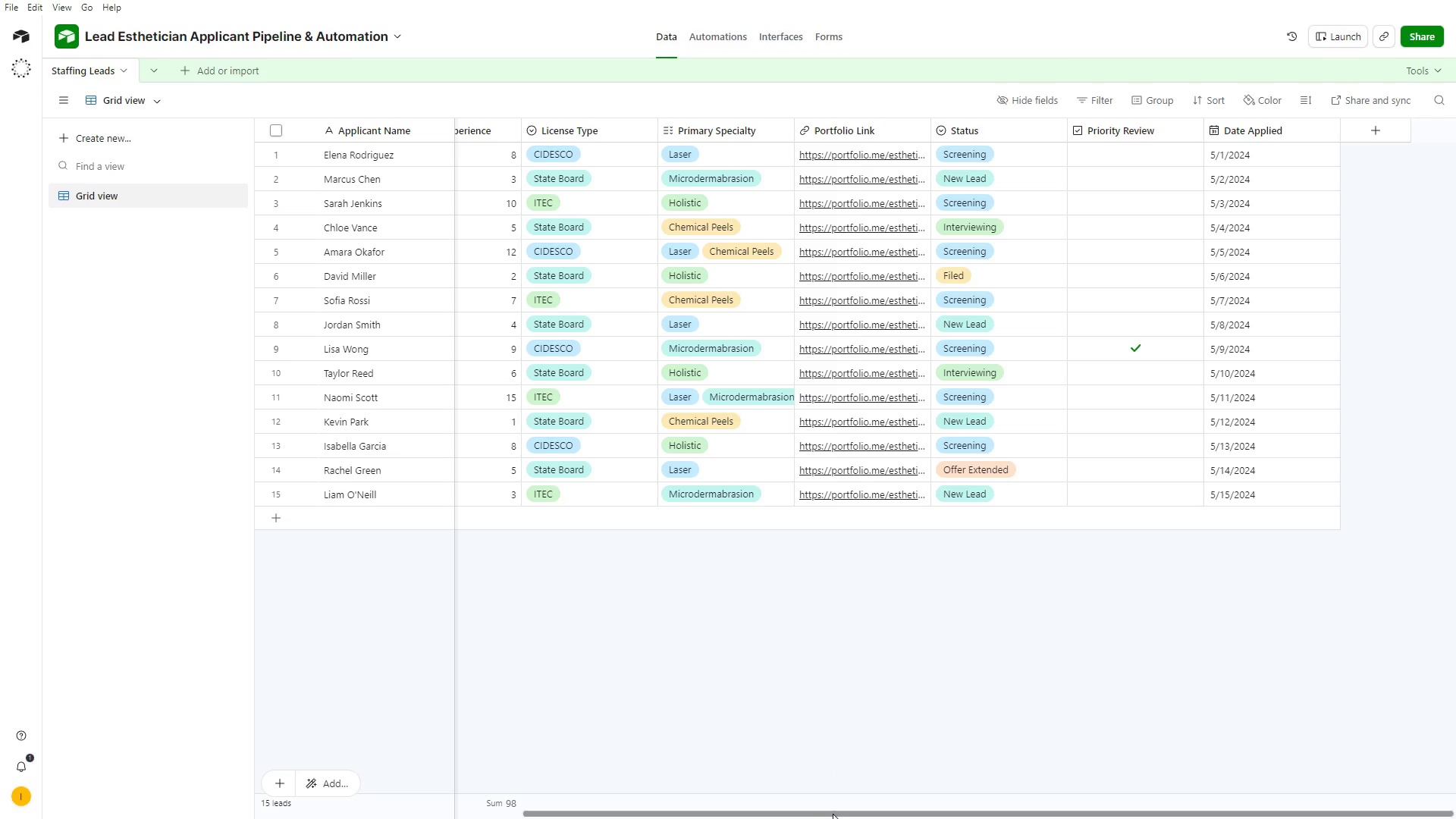 
left_click_drag(start_coordinate=[830, 811], to_coordinate=[802, 810])
 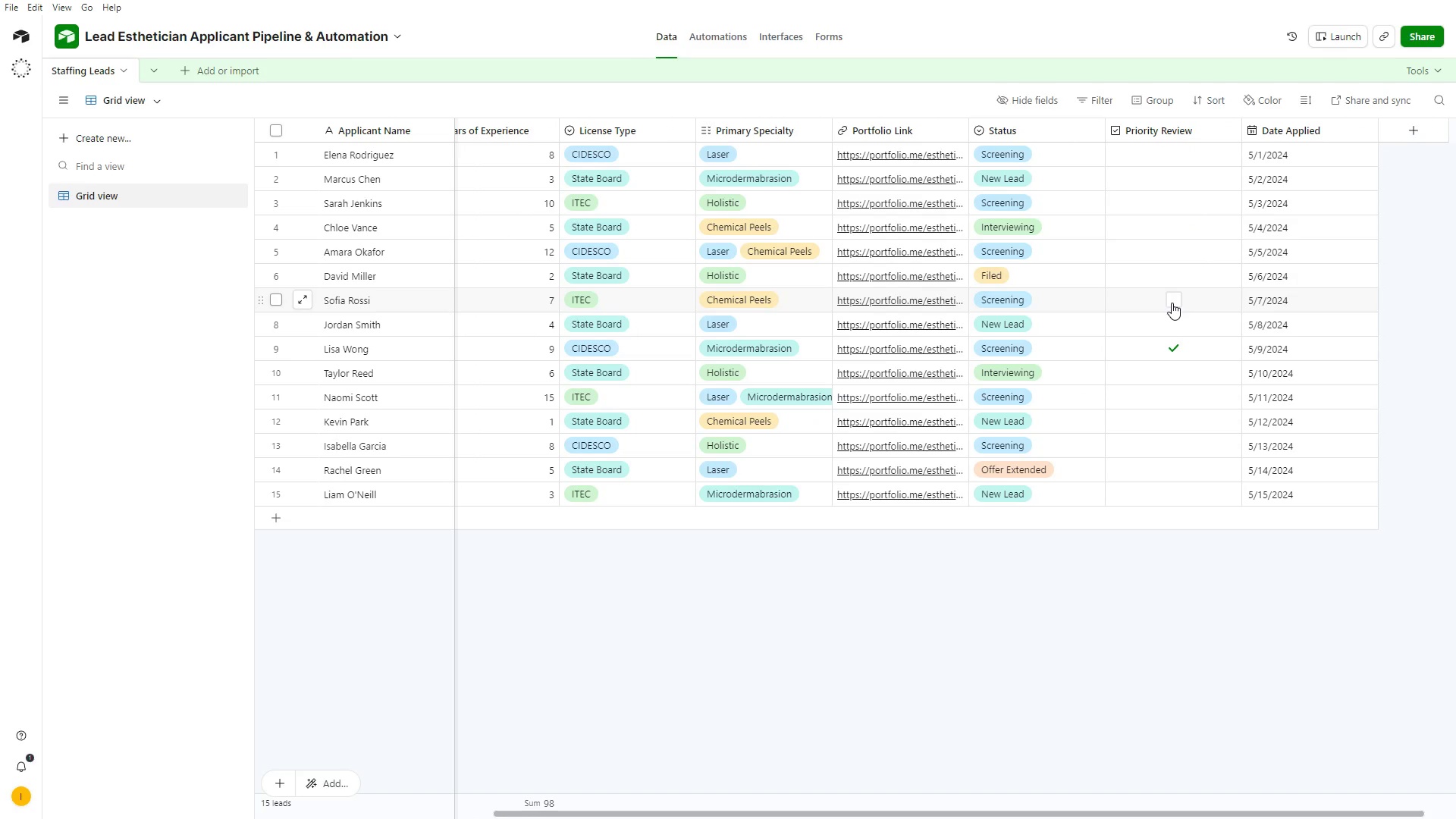 
wait(18.83)
 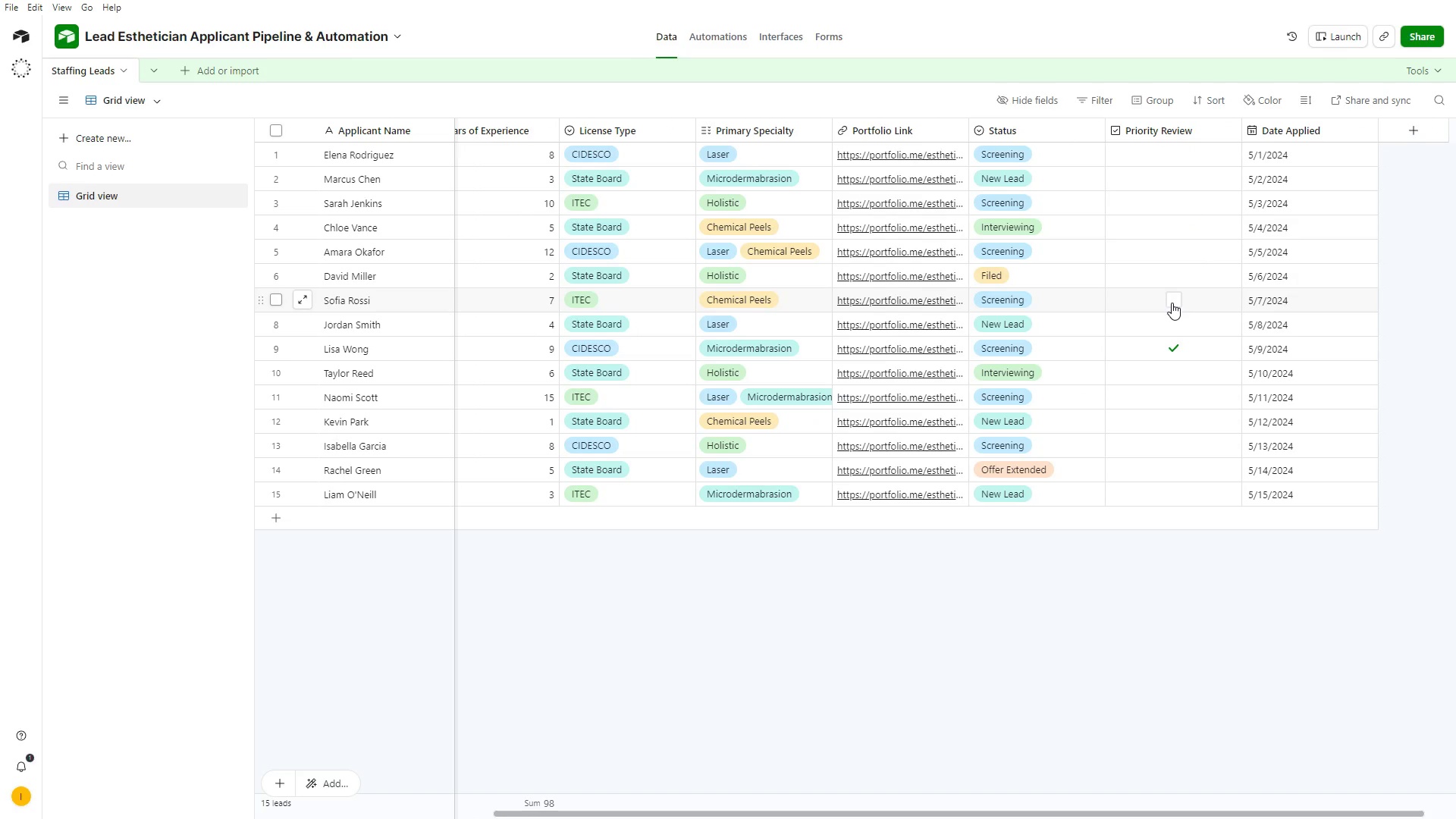 
left_click([721, 34])
 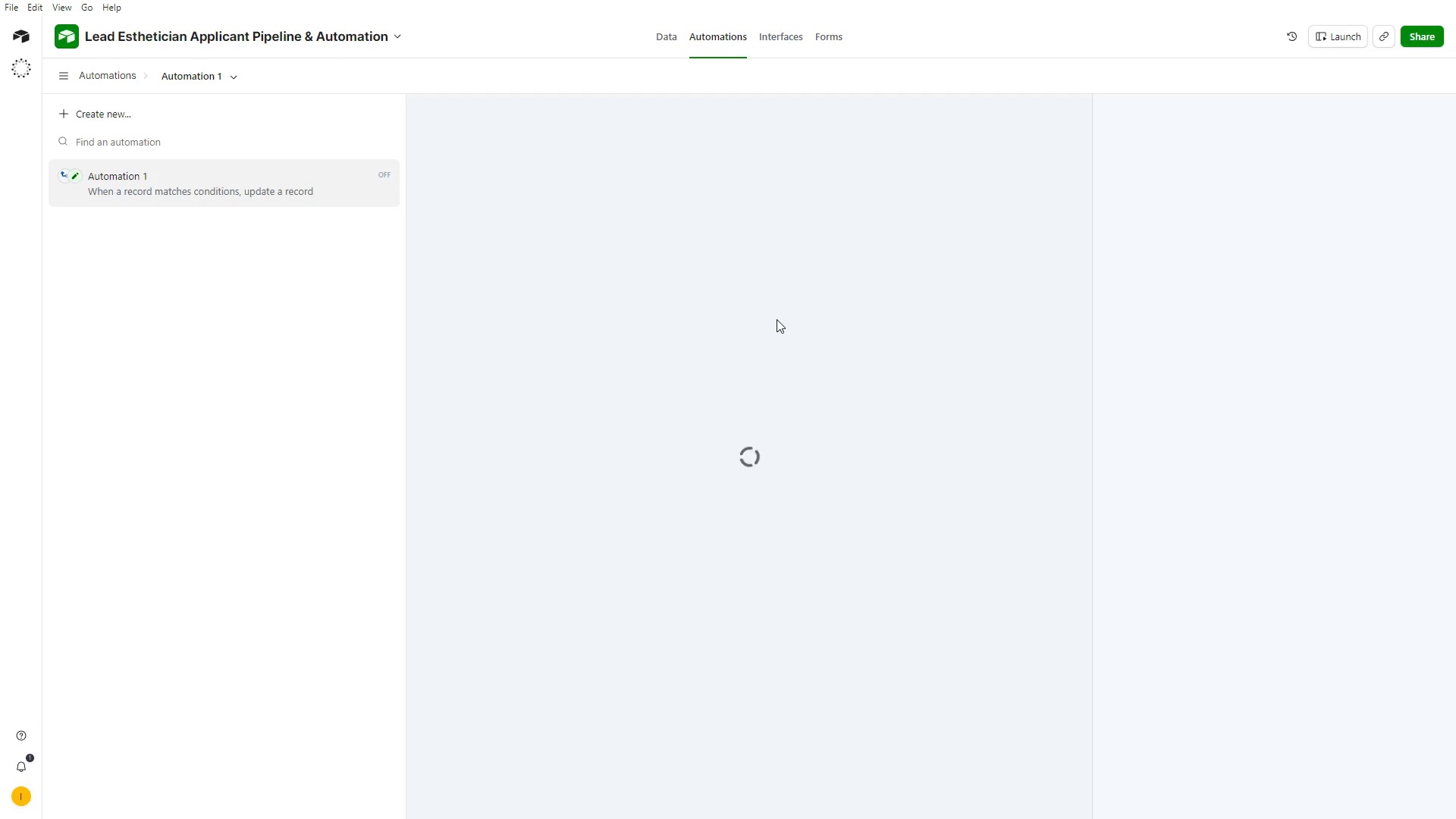 
scroll: coordinate [777, 319], scroll_direction: up, amount: 2.0
 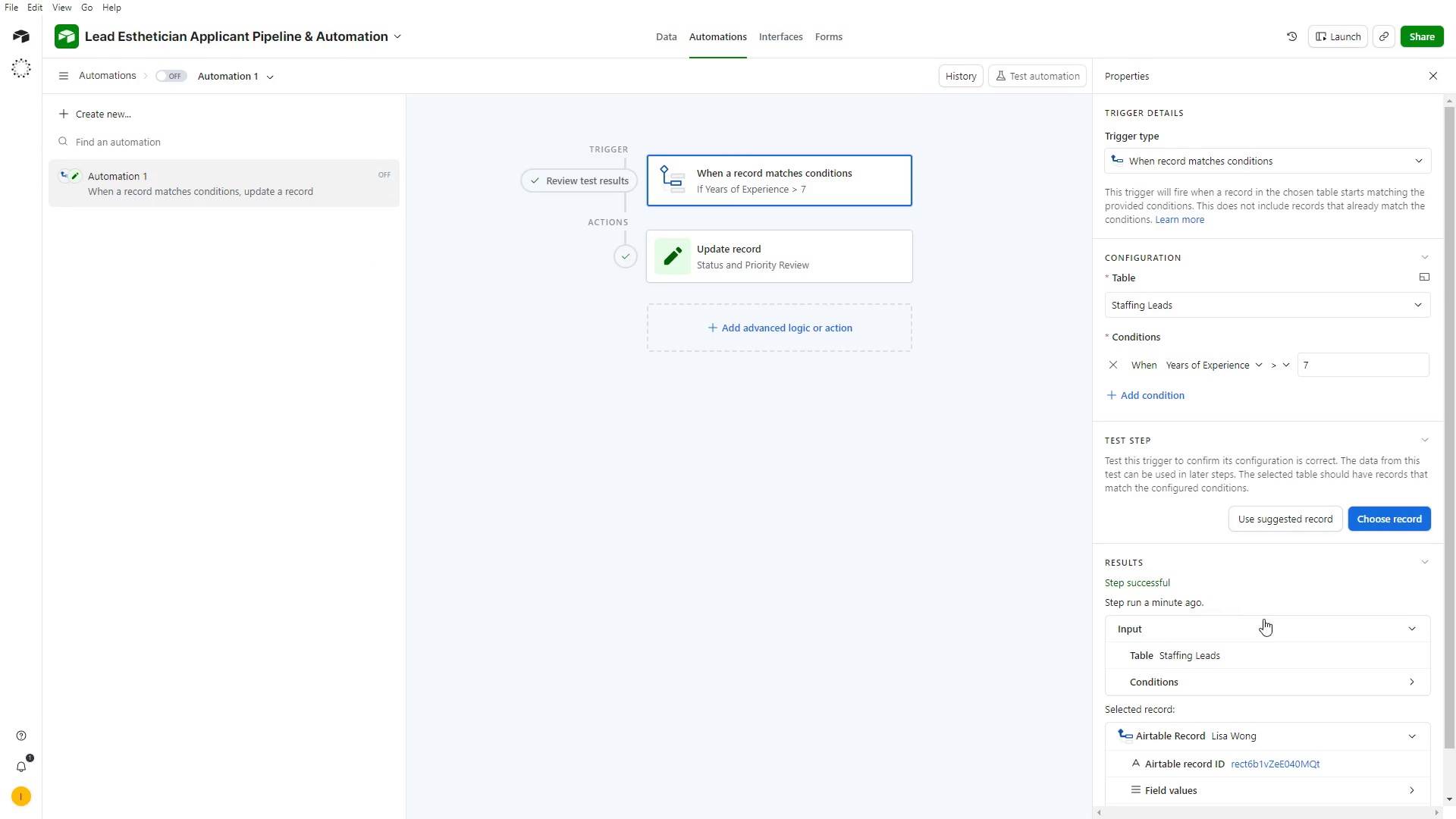 
scroll: coordinate [1291, 647], scroll_direction: down, amount: 8.0
 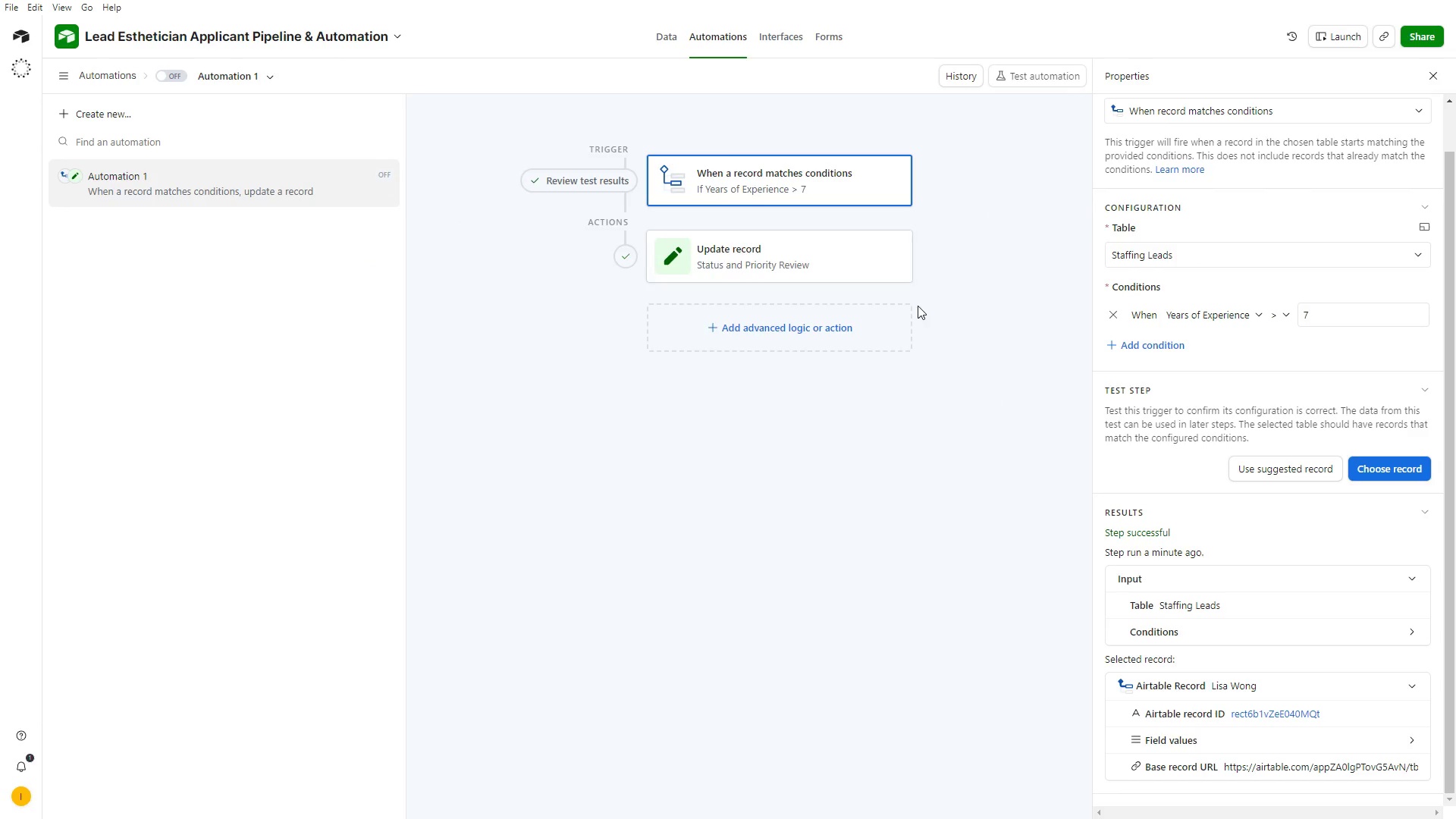 
left_click([844, 245])
 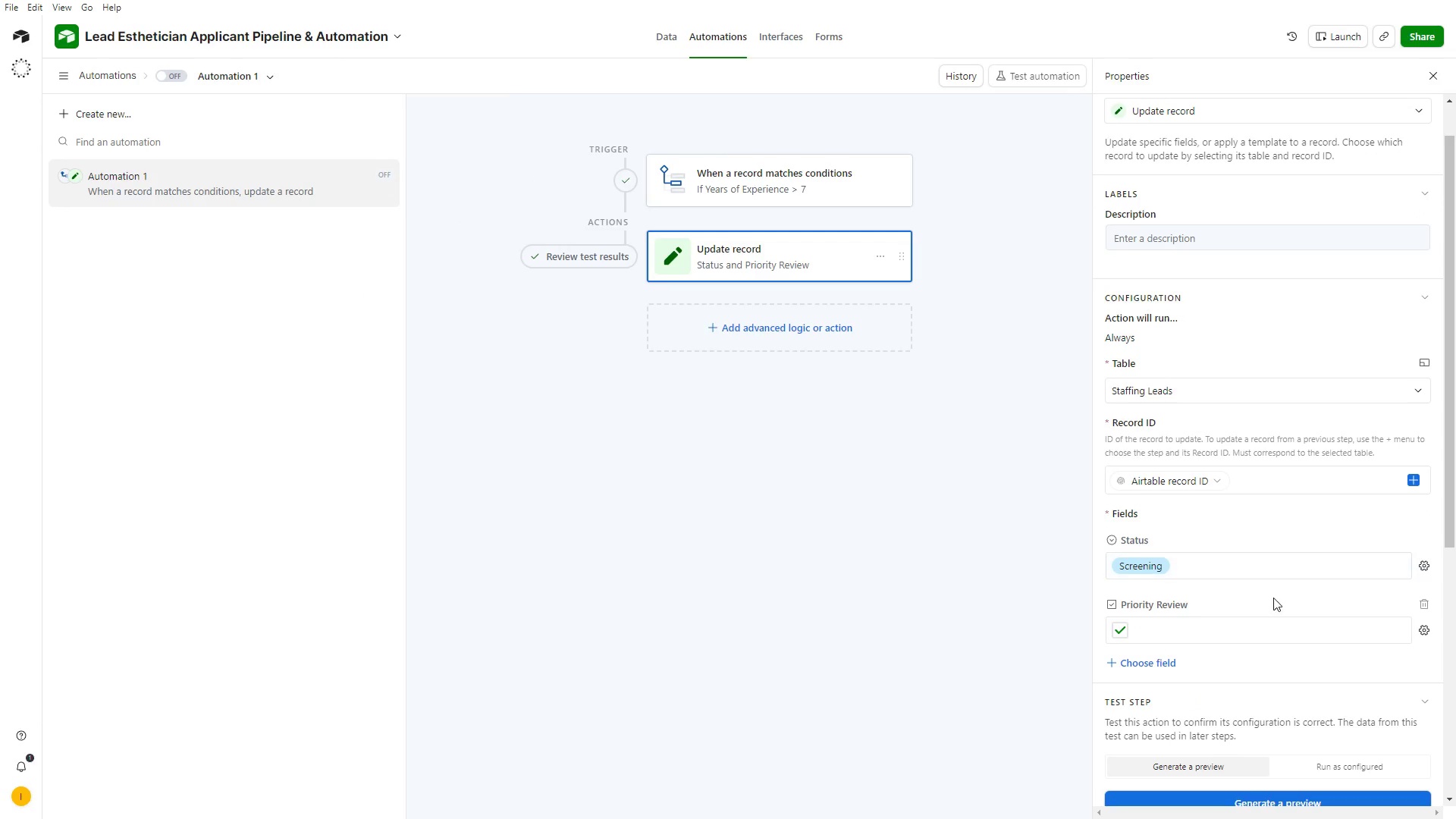 
scroll: coordinate [1294, 661], scroll_direction: down, amount: 7.0
 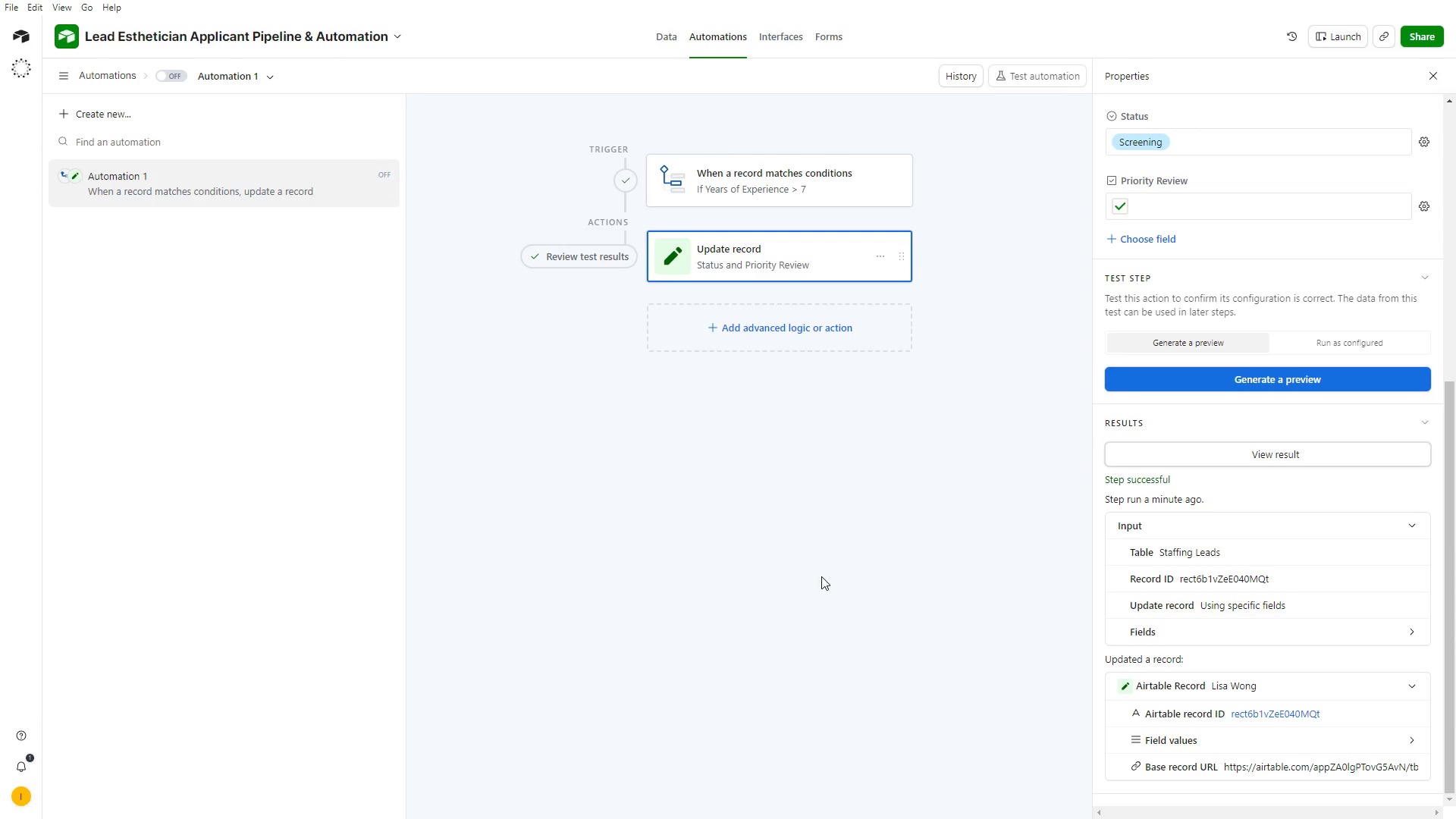 
left_click([821, 576])
 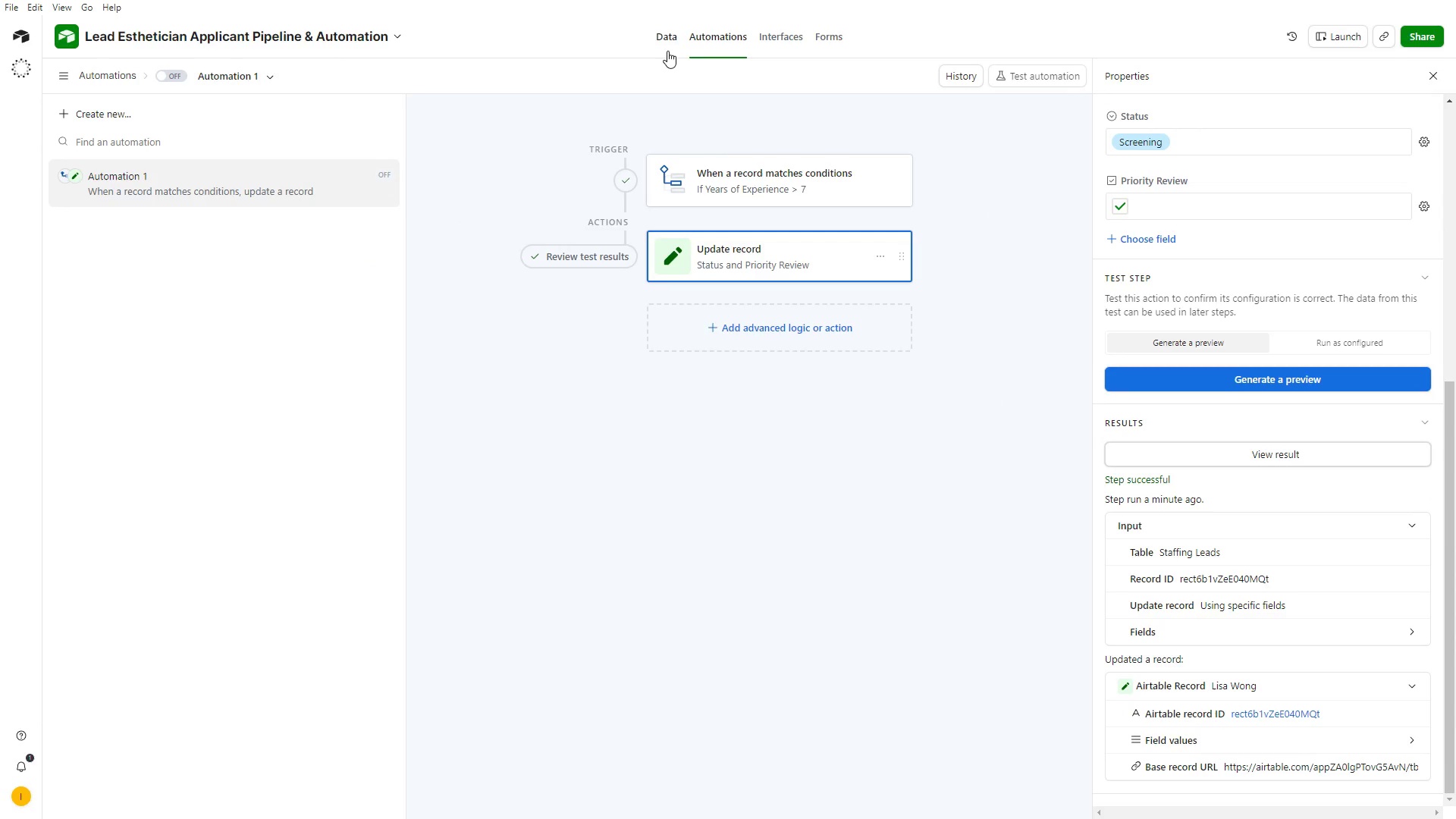 
left_click([672, 37])
 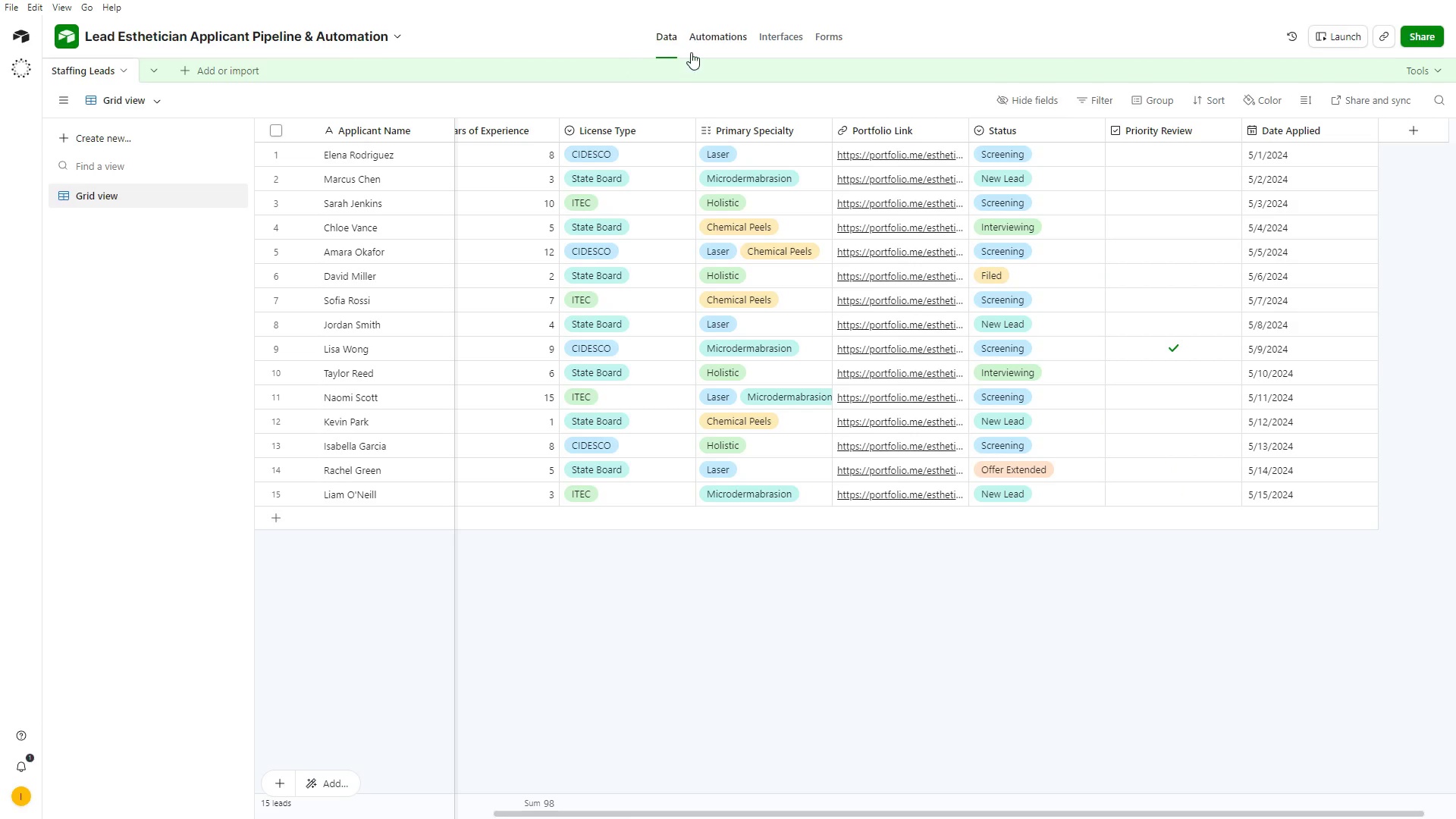 
left_click([722, 32])
 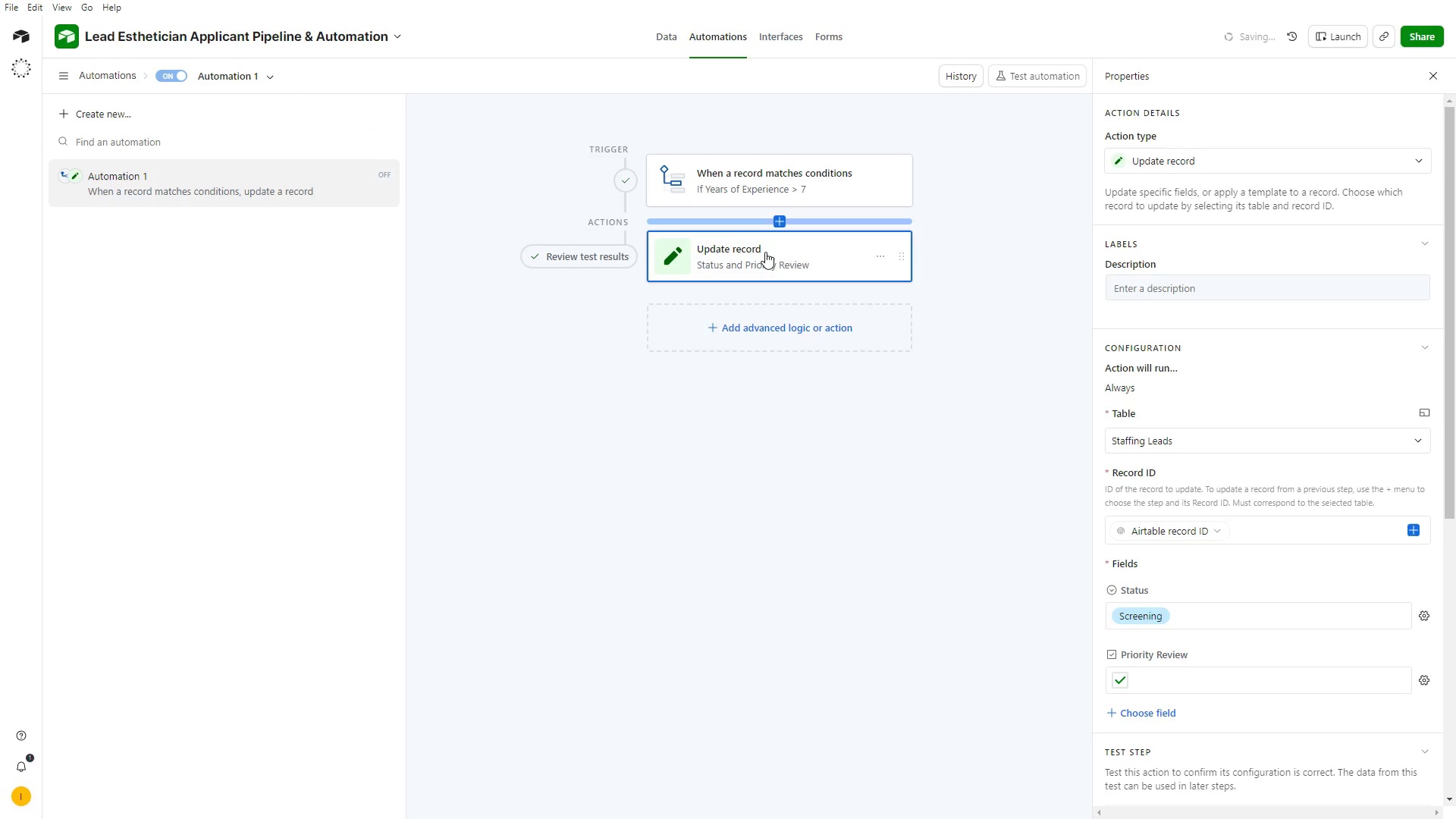 
left_click([668, 37])
 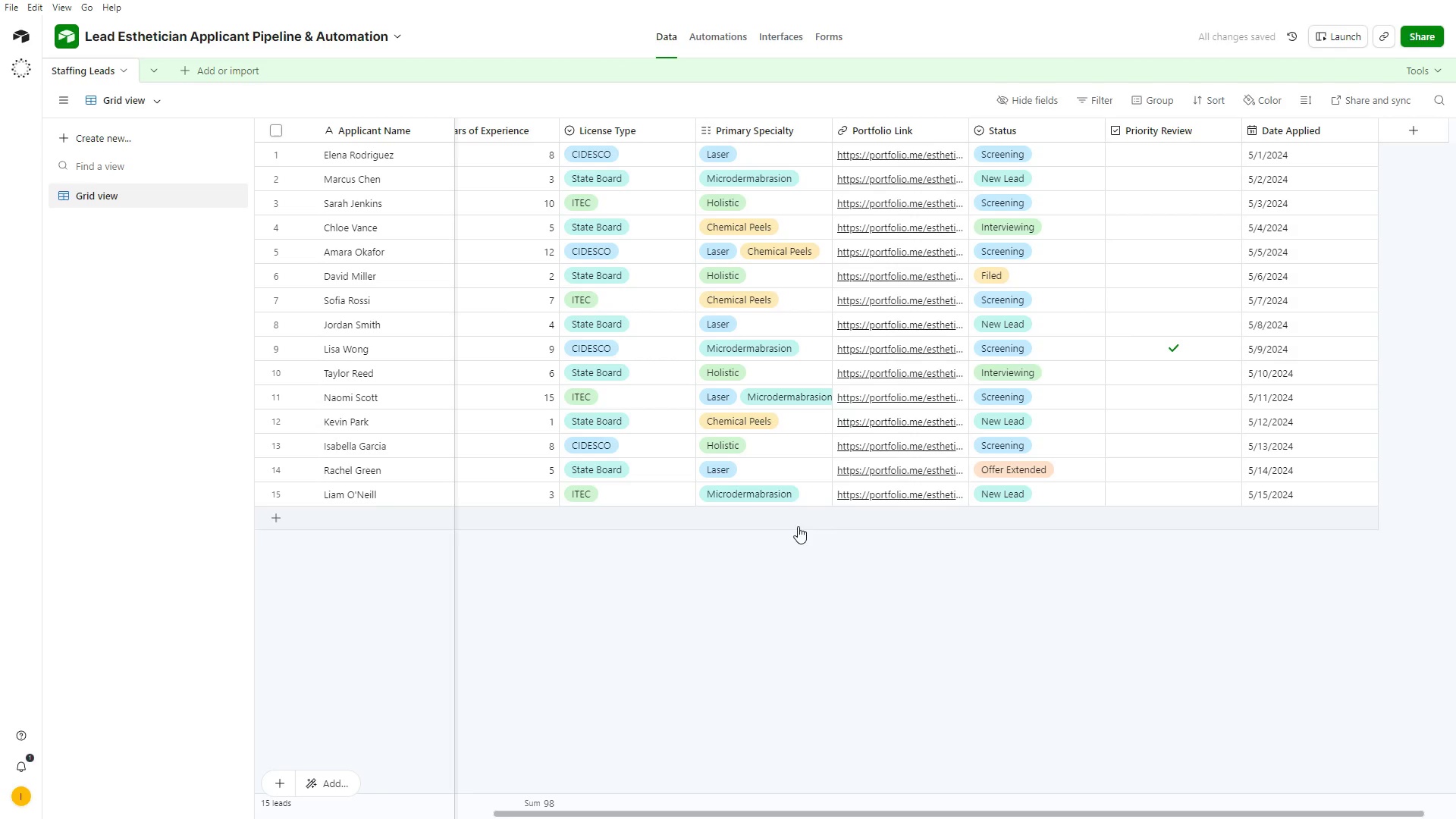 
left_click([883, 648])
 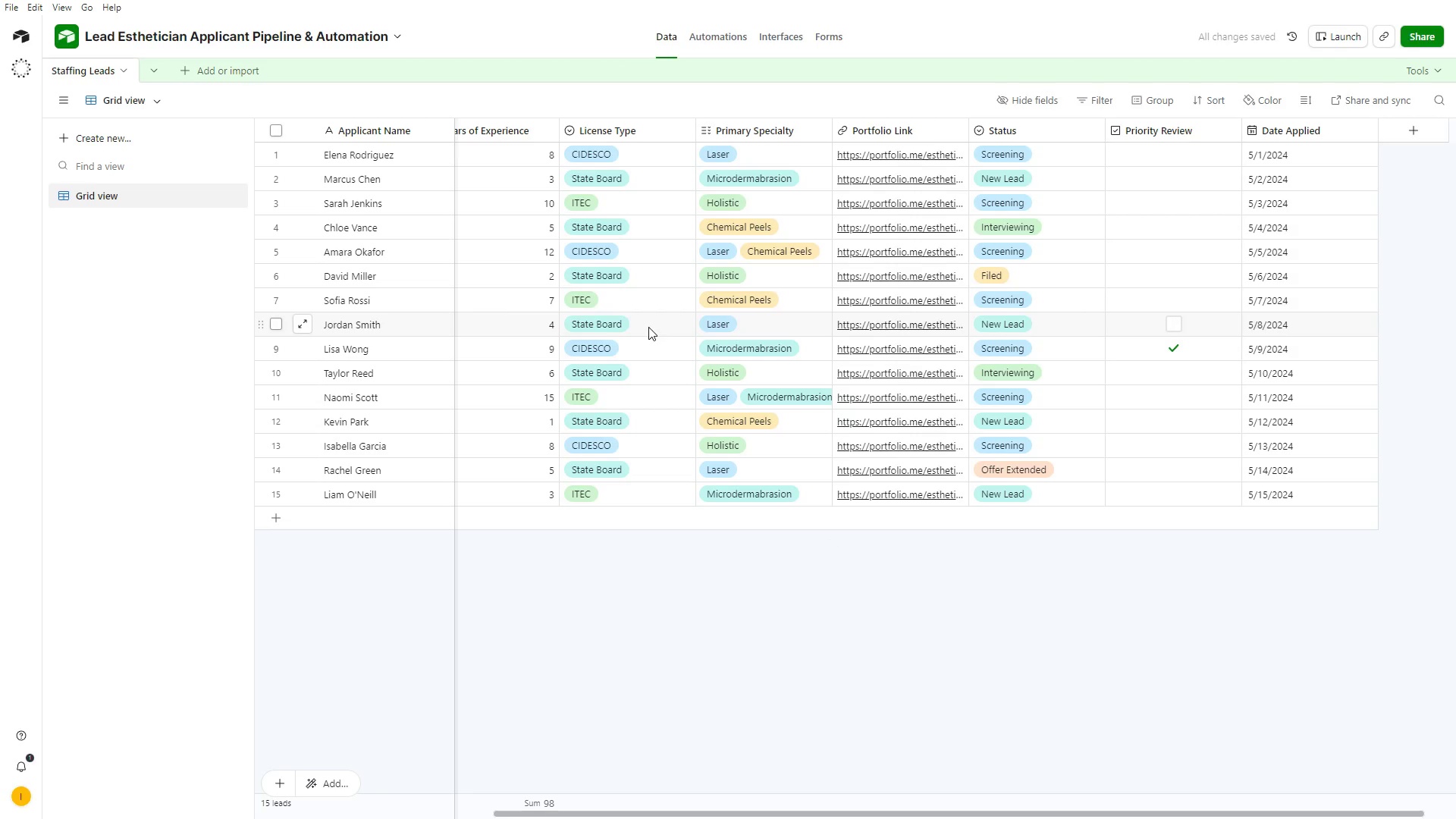 
left_click([541, 298])
 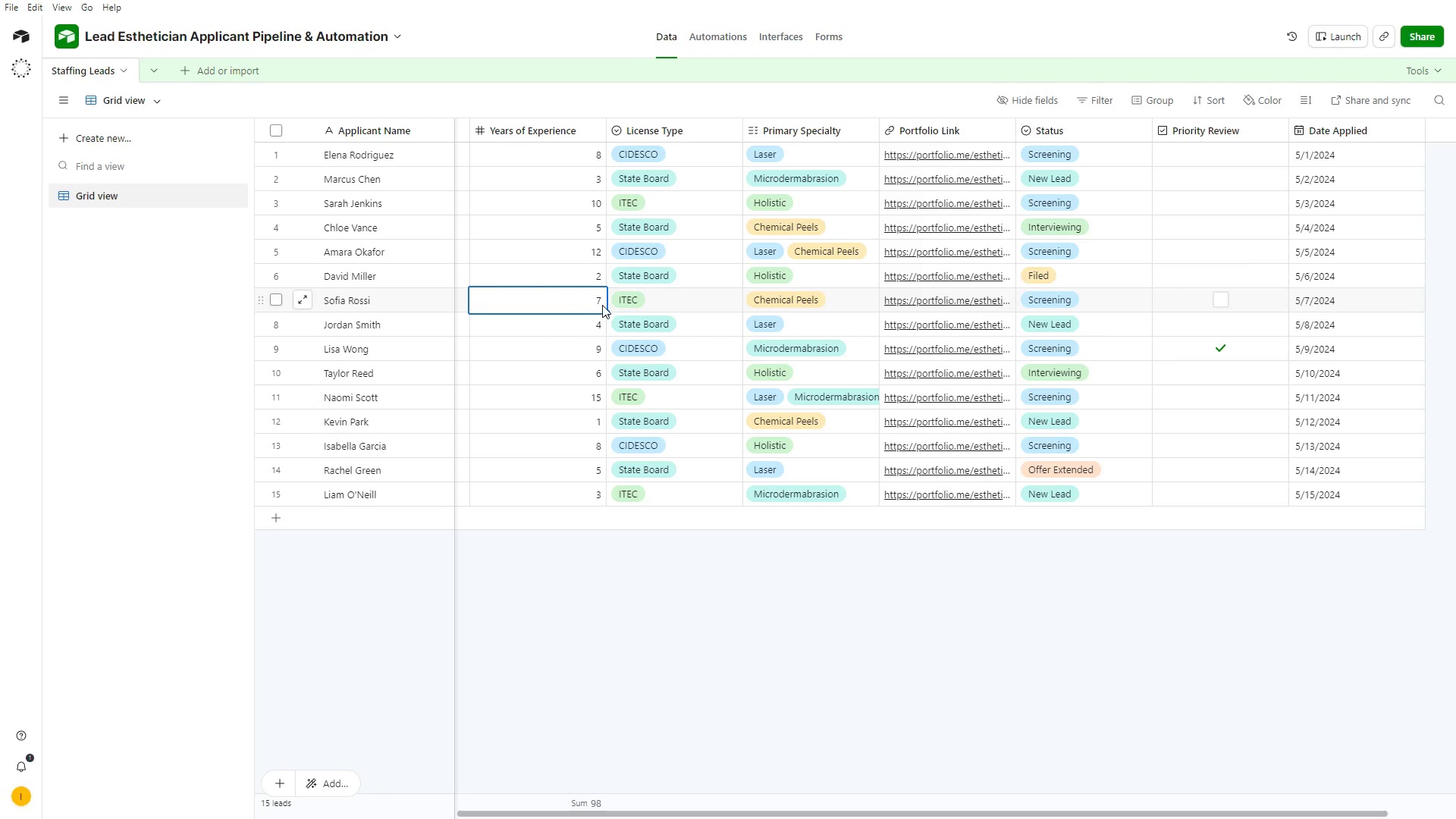 
key(Backspace)
 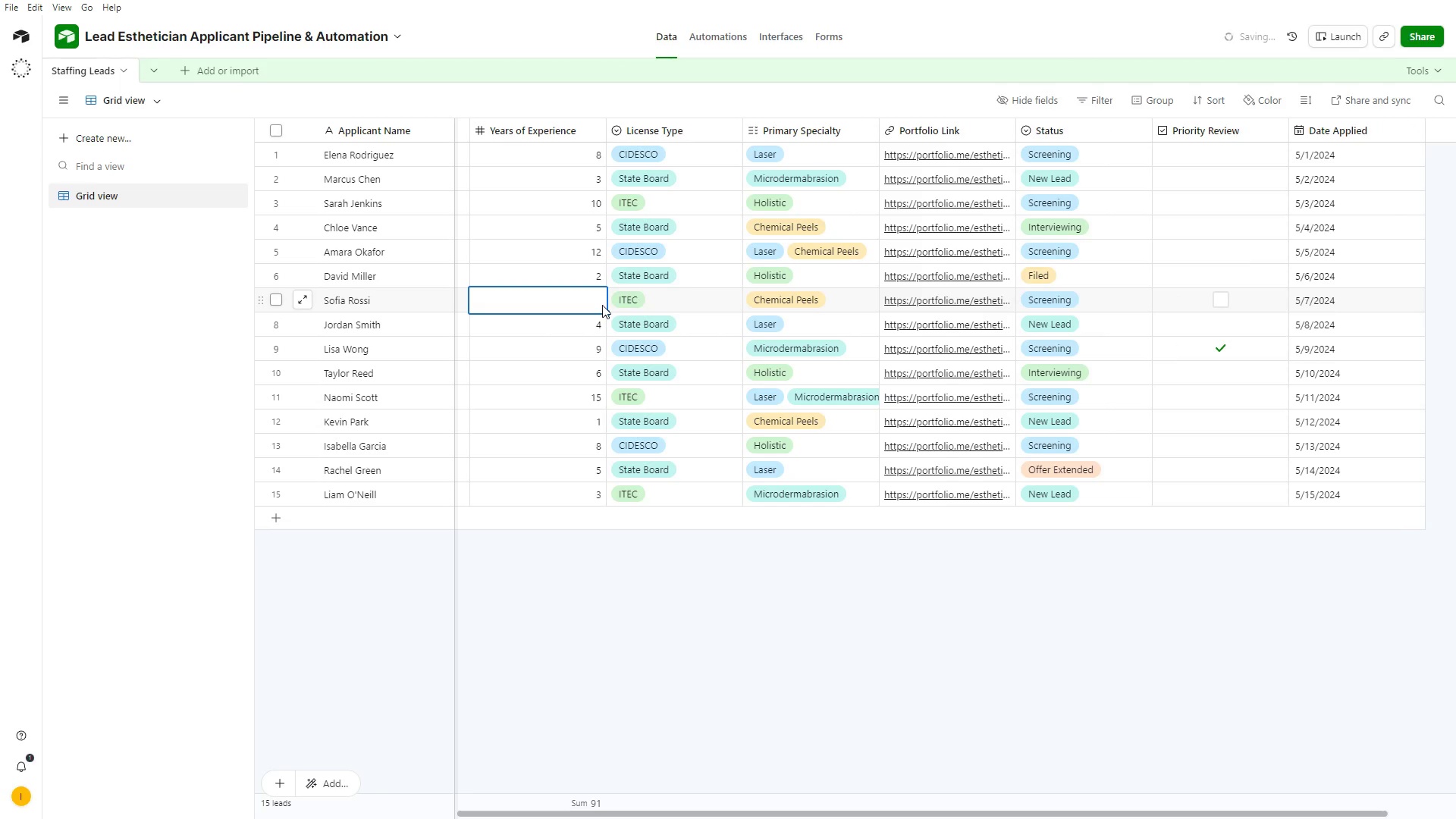 
key(Numpad7)
 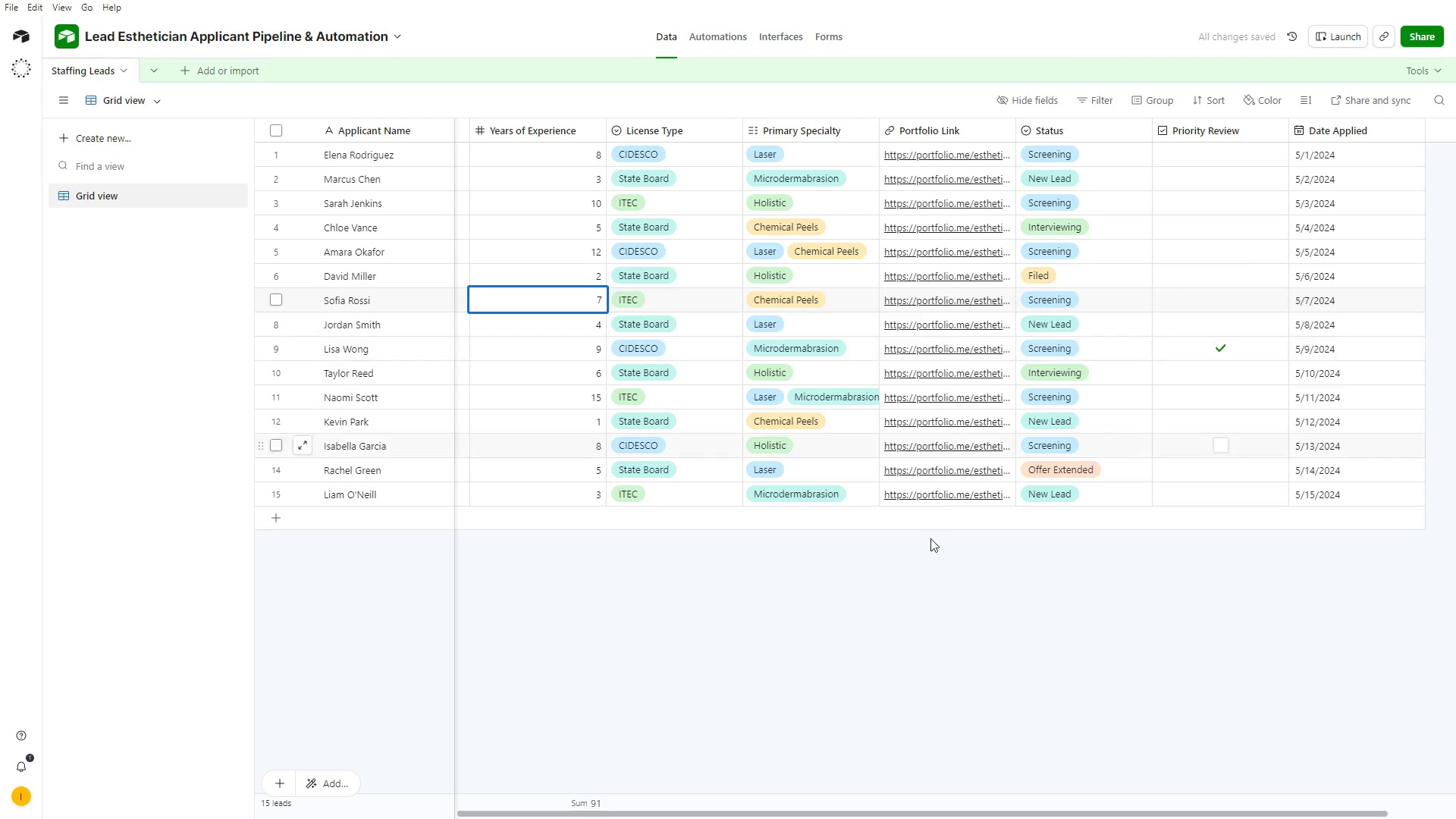 
left_click([1073, 701])
 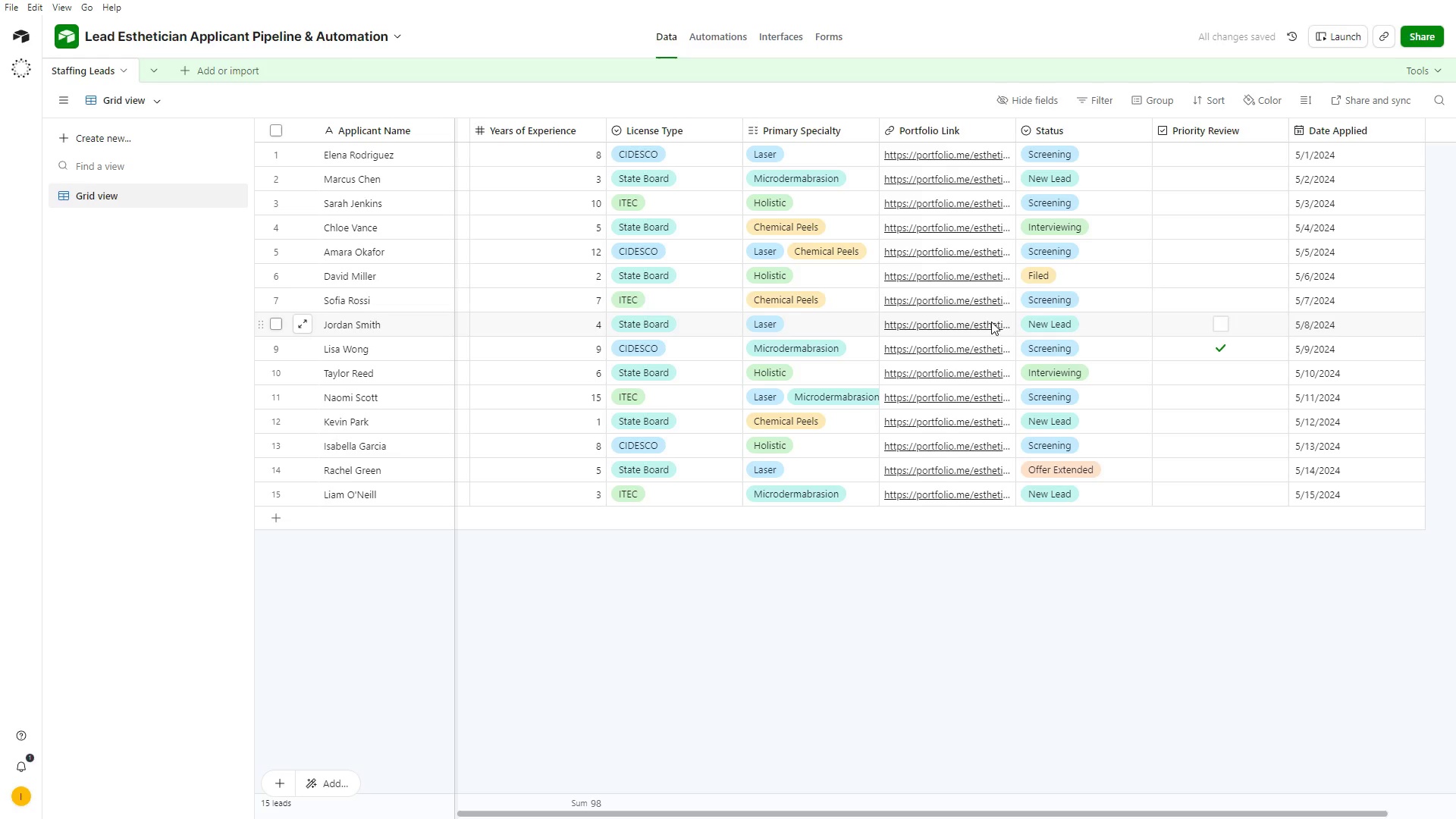 
double_click([1056, 302])
 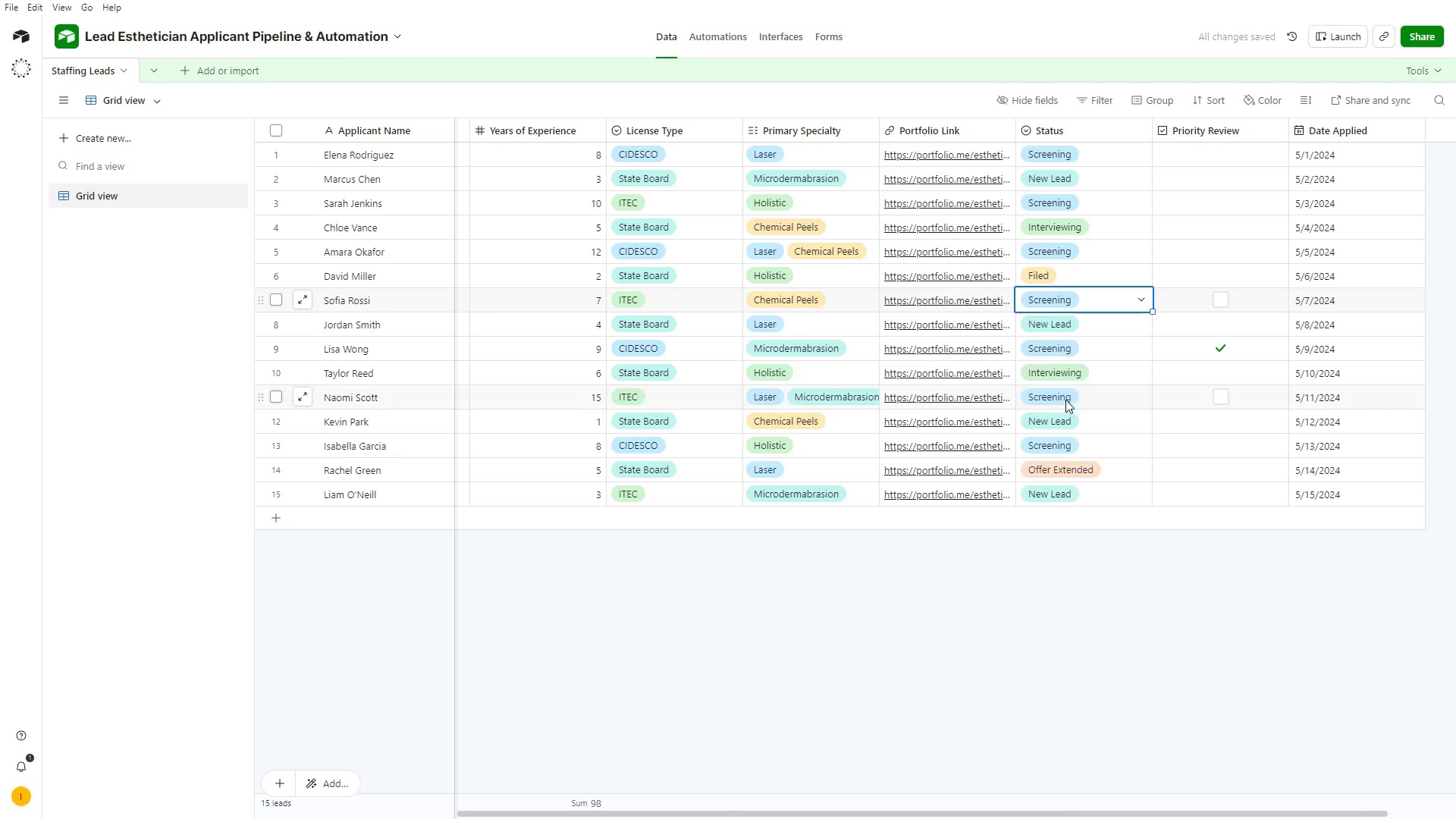 
left_click([1062, 576])
 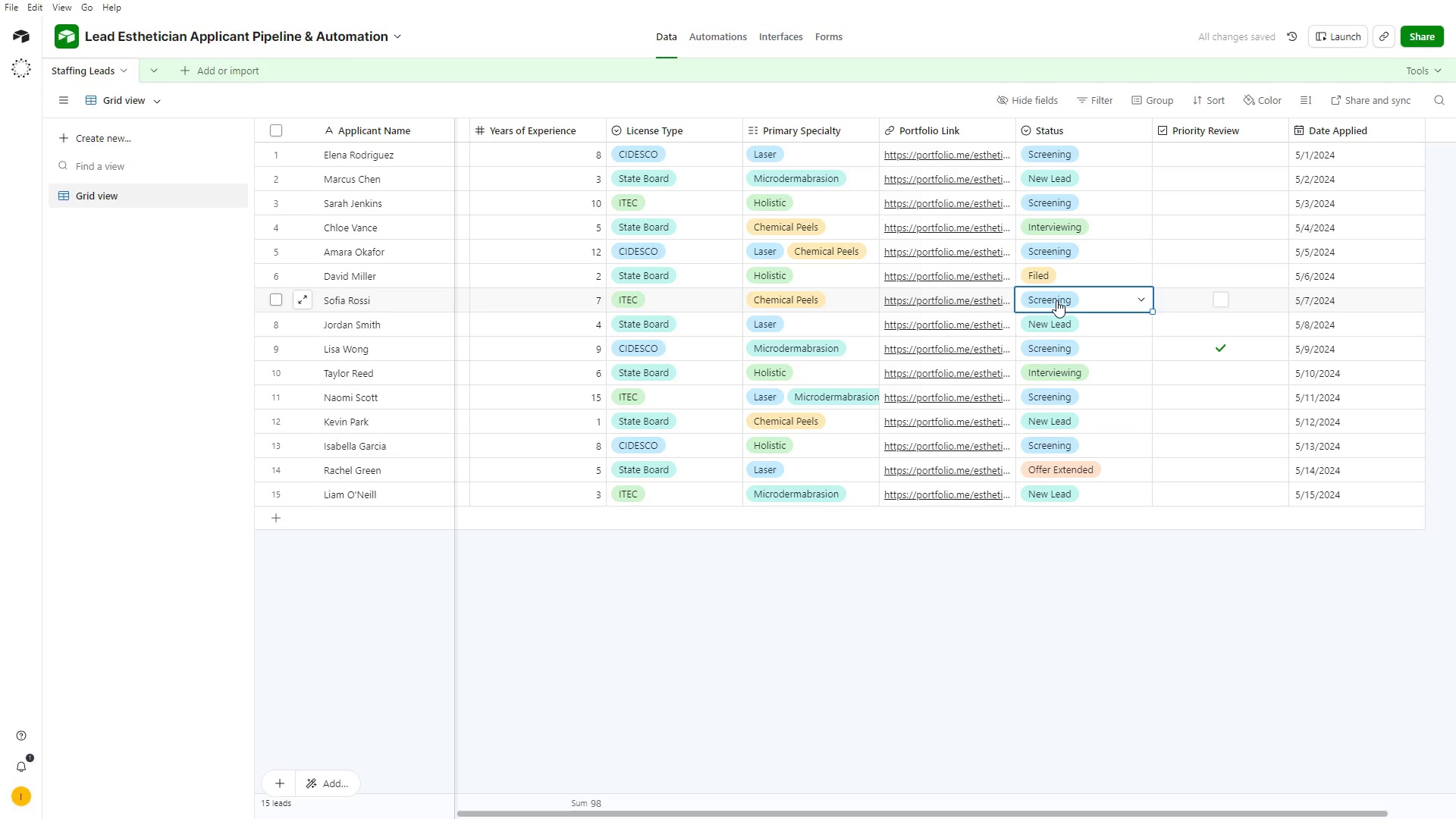 
double_click([1056, 300])
 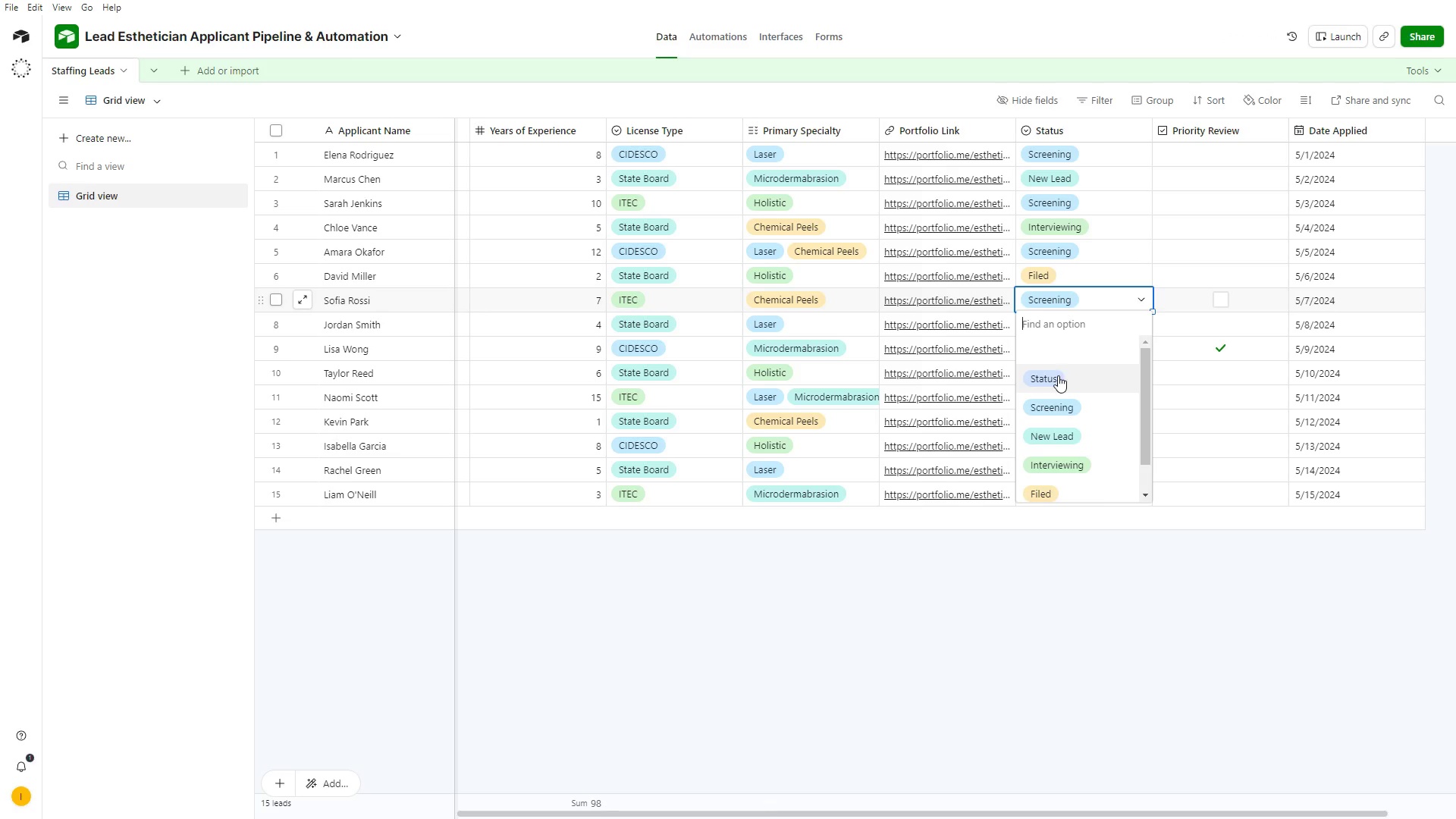 
left_click([1059, 377])
 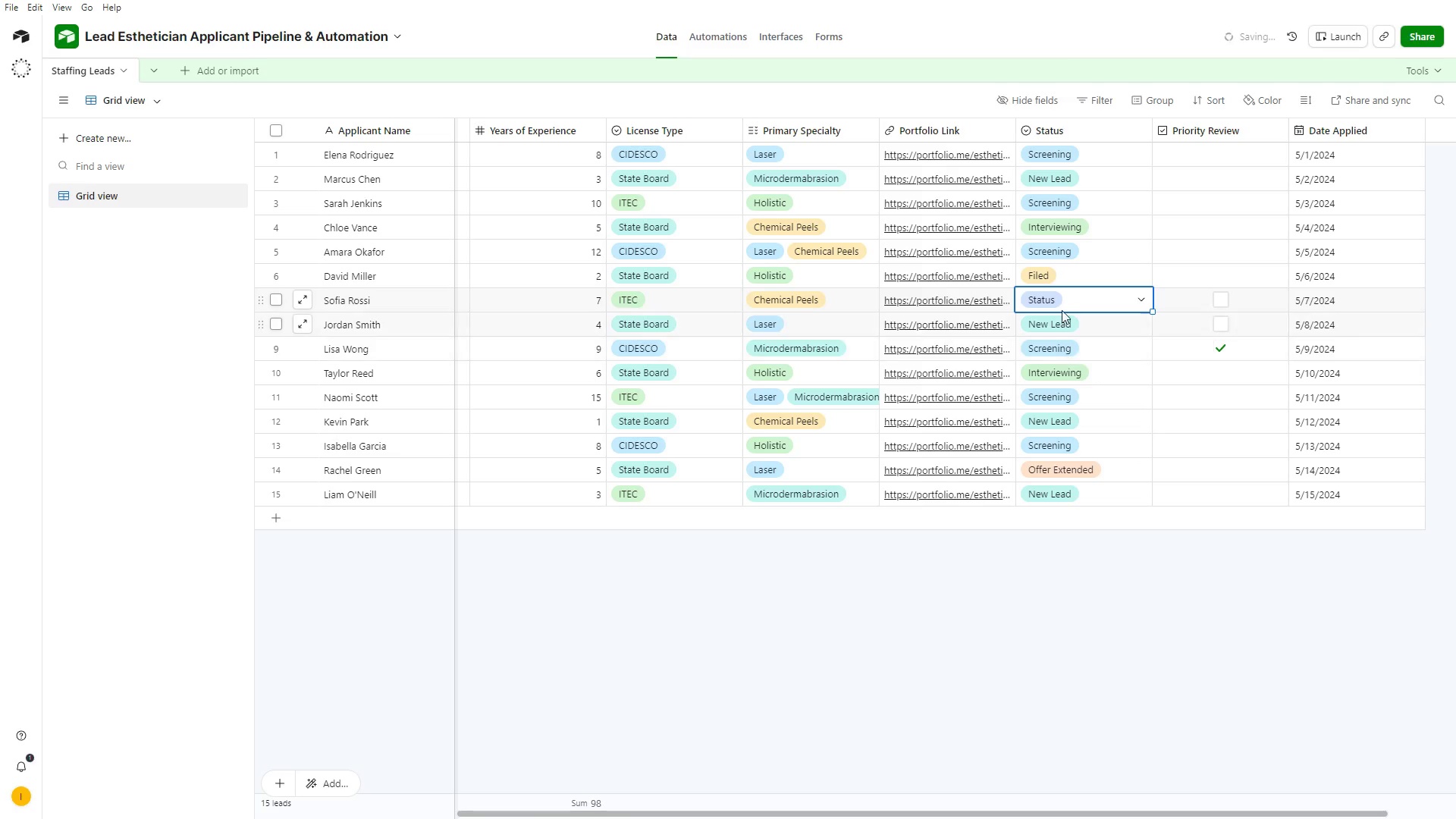 
left_click([1062, 307])
 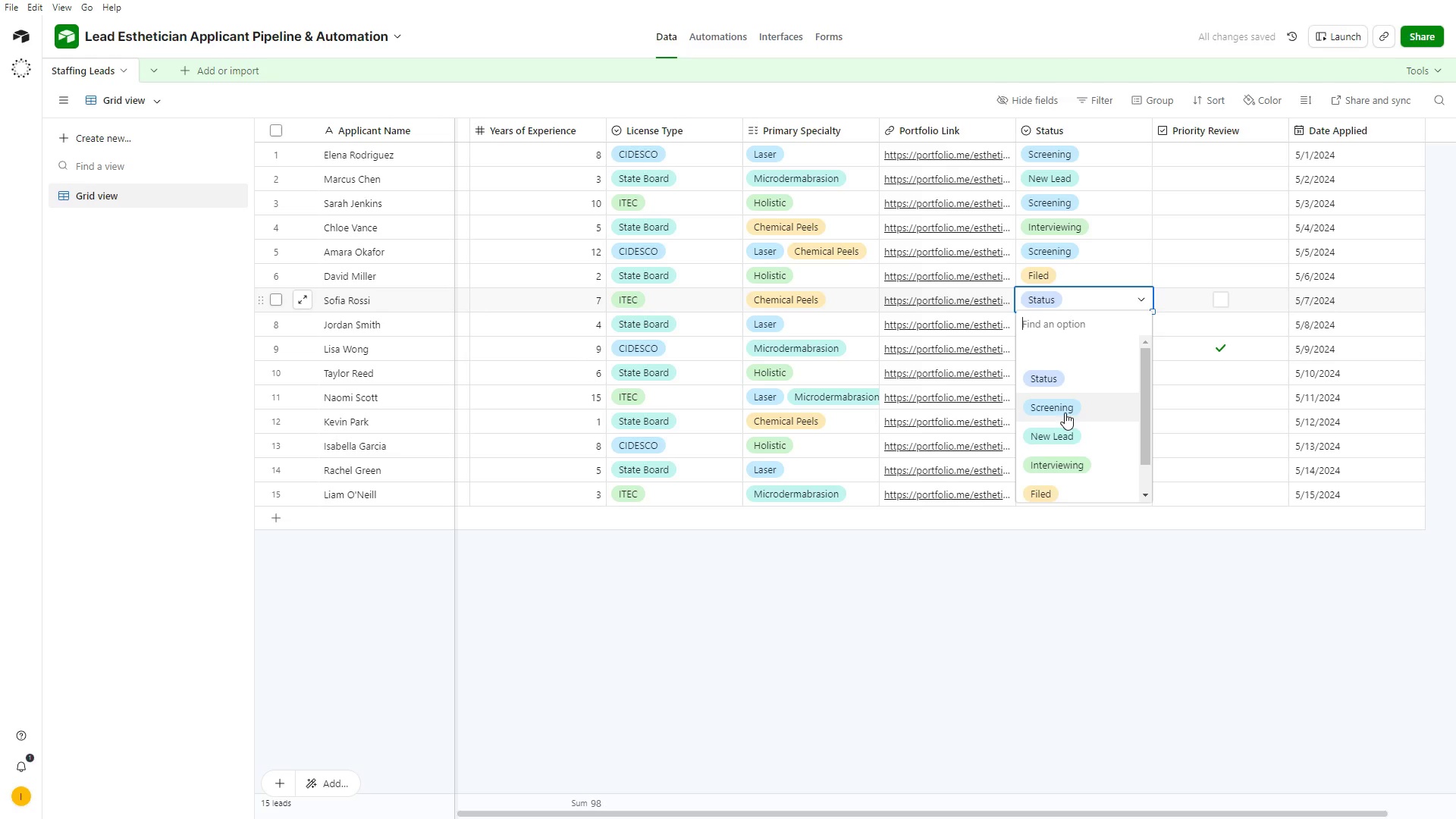 
left_click([1065, 396])
 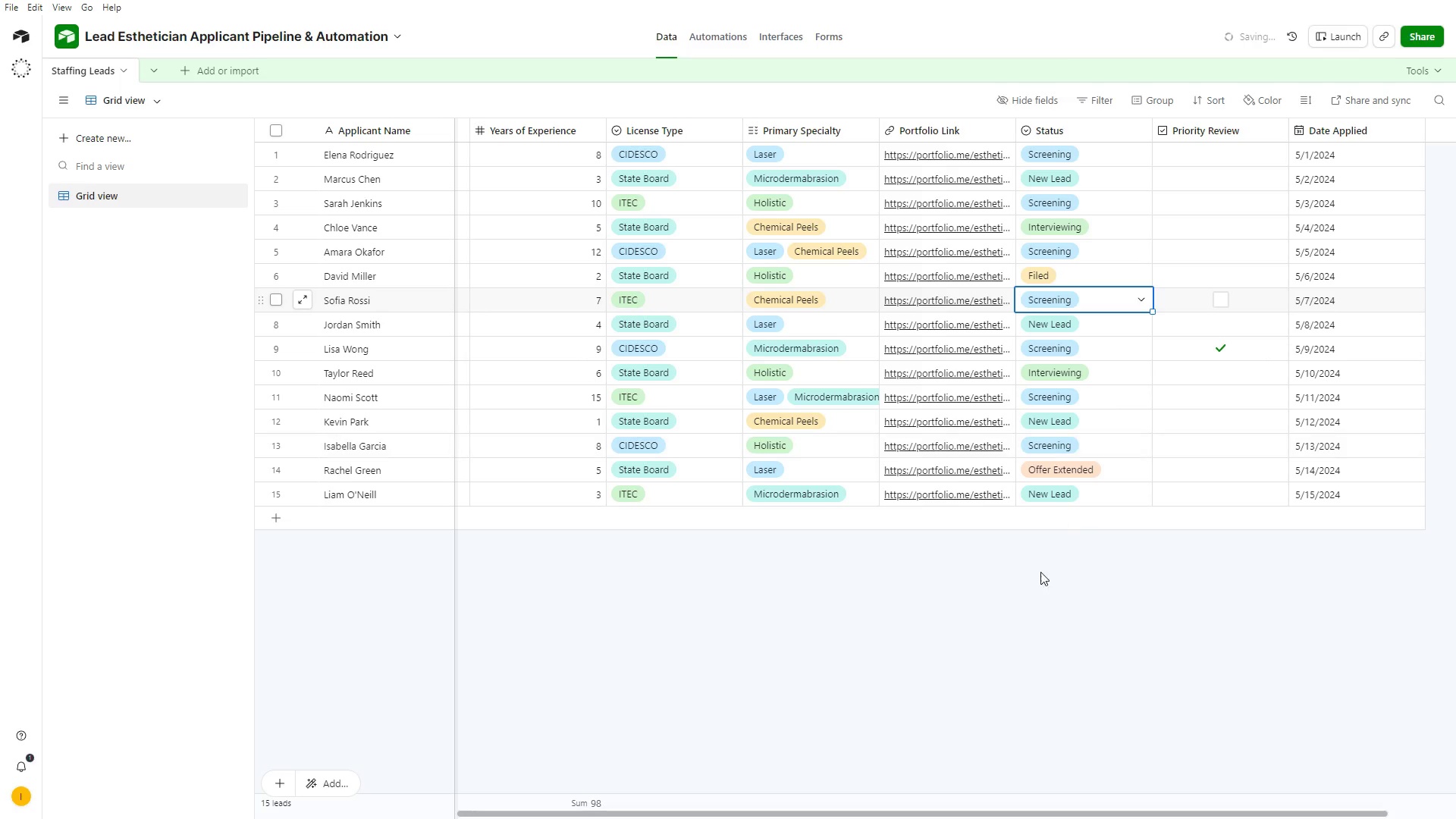 
left_click([1012, 623])
 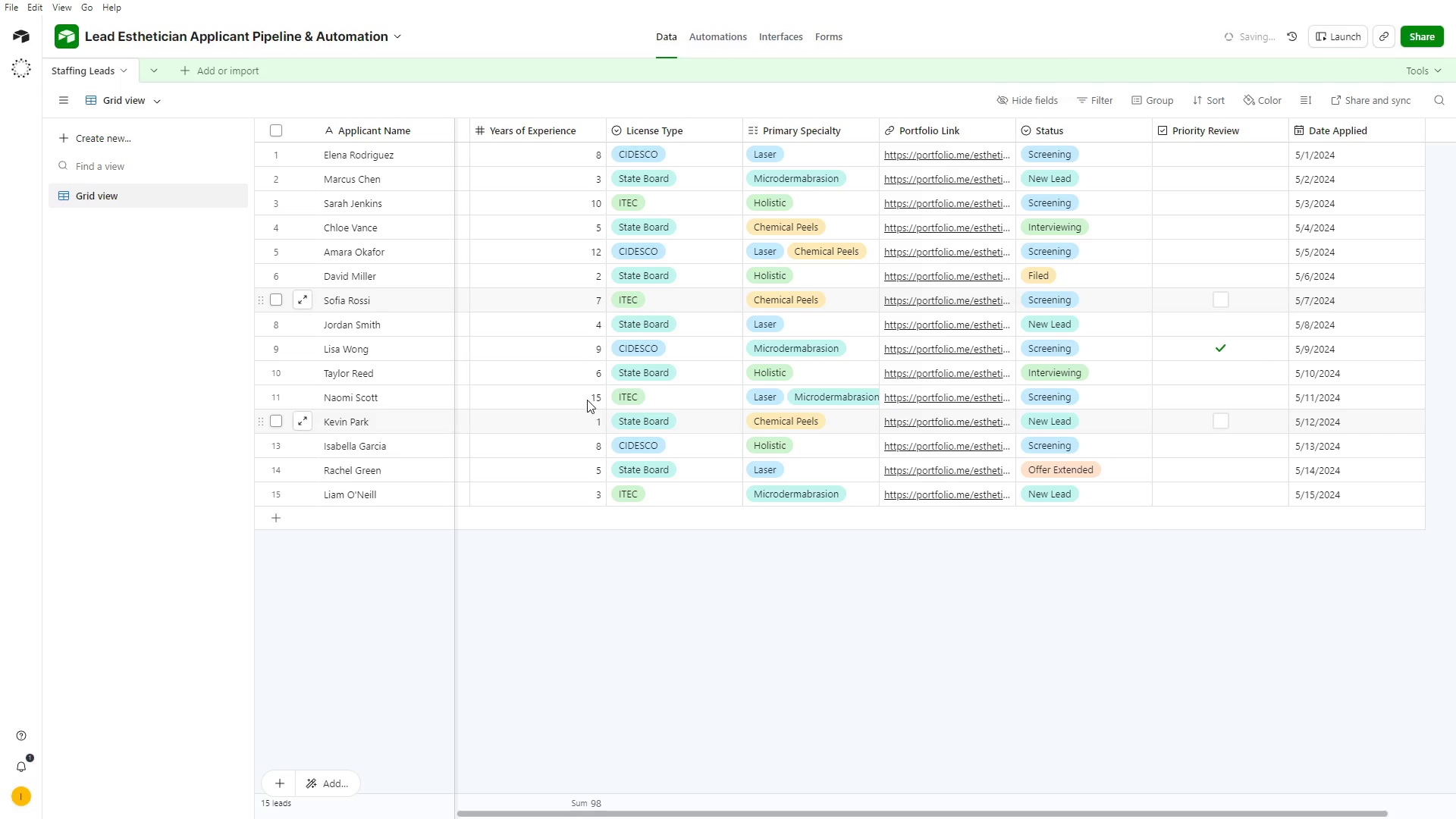 
left_click([592, 403])
 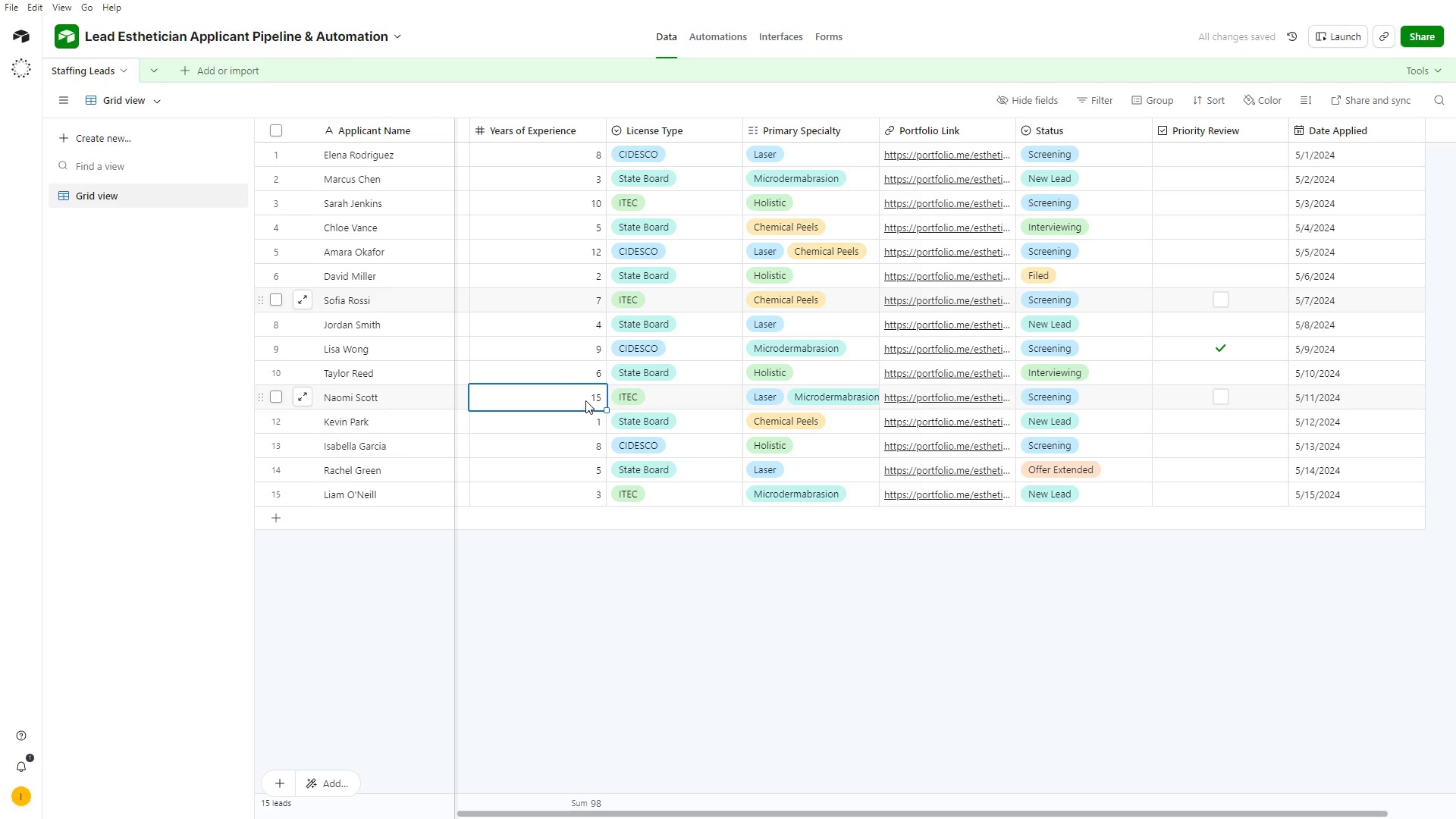 
key(Backspace)
 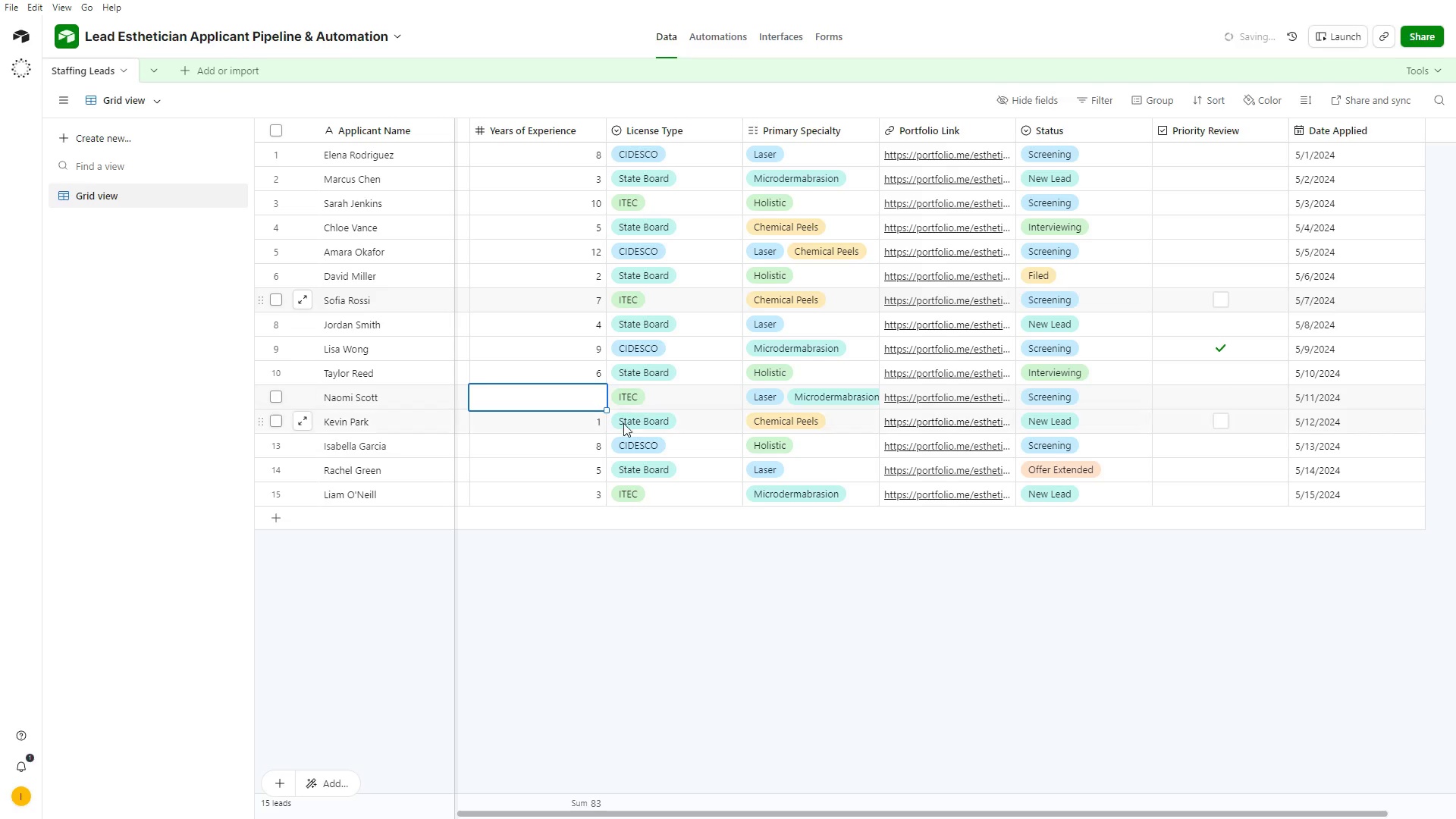 
key(Backspace)
 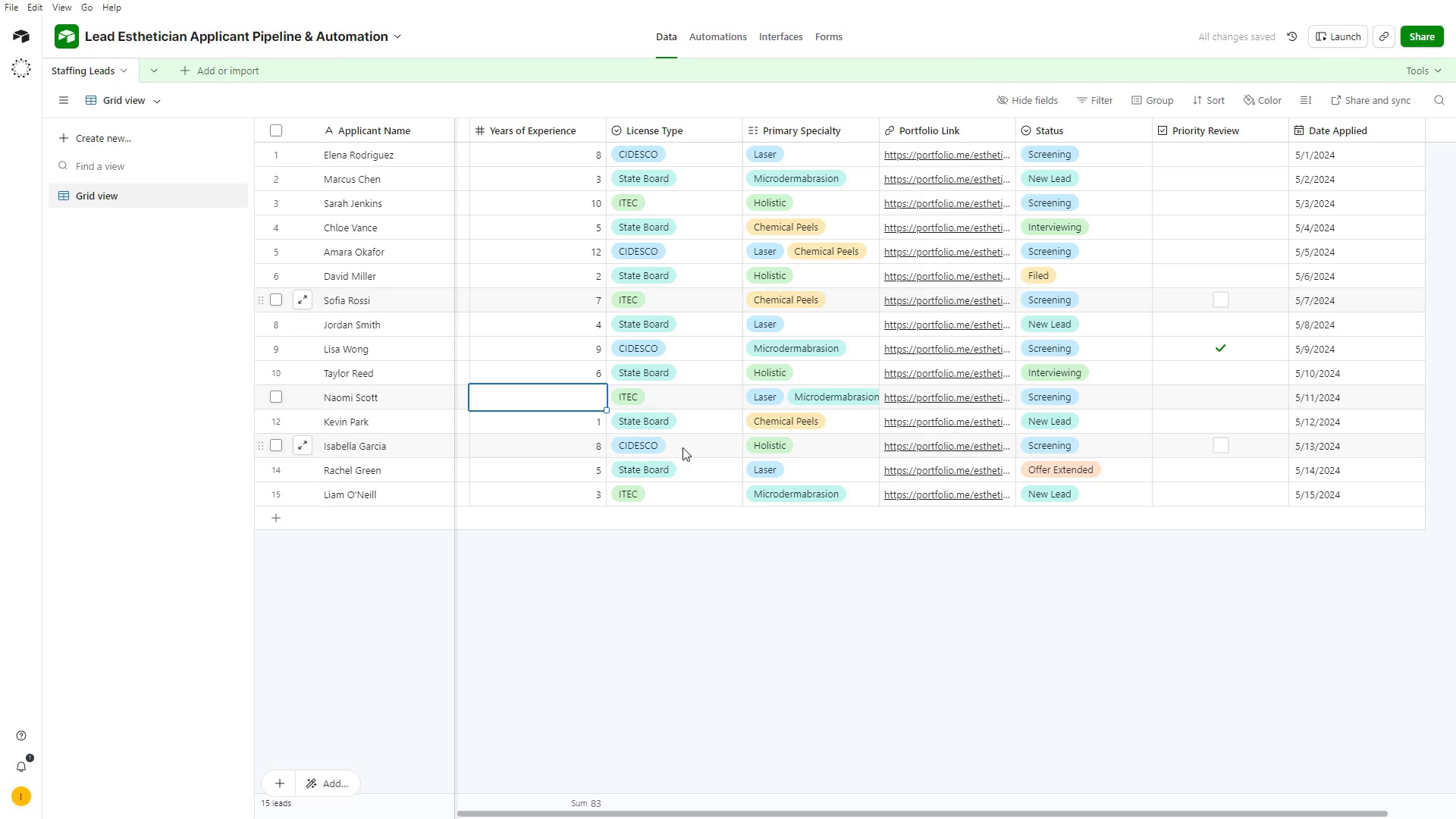 
key(Numpad1)
 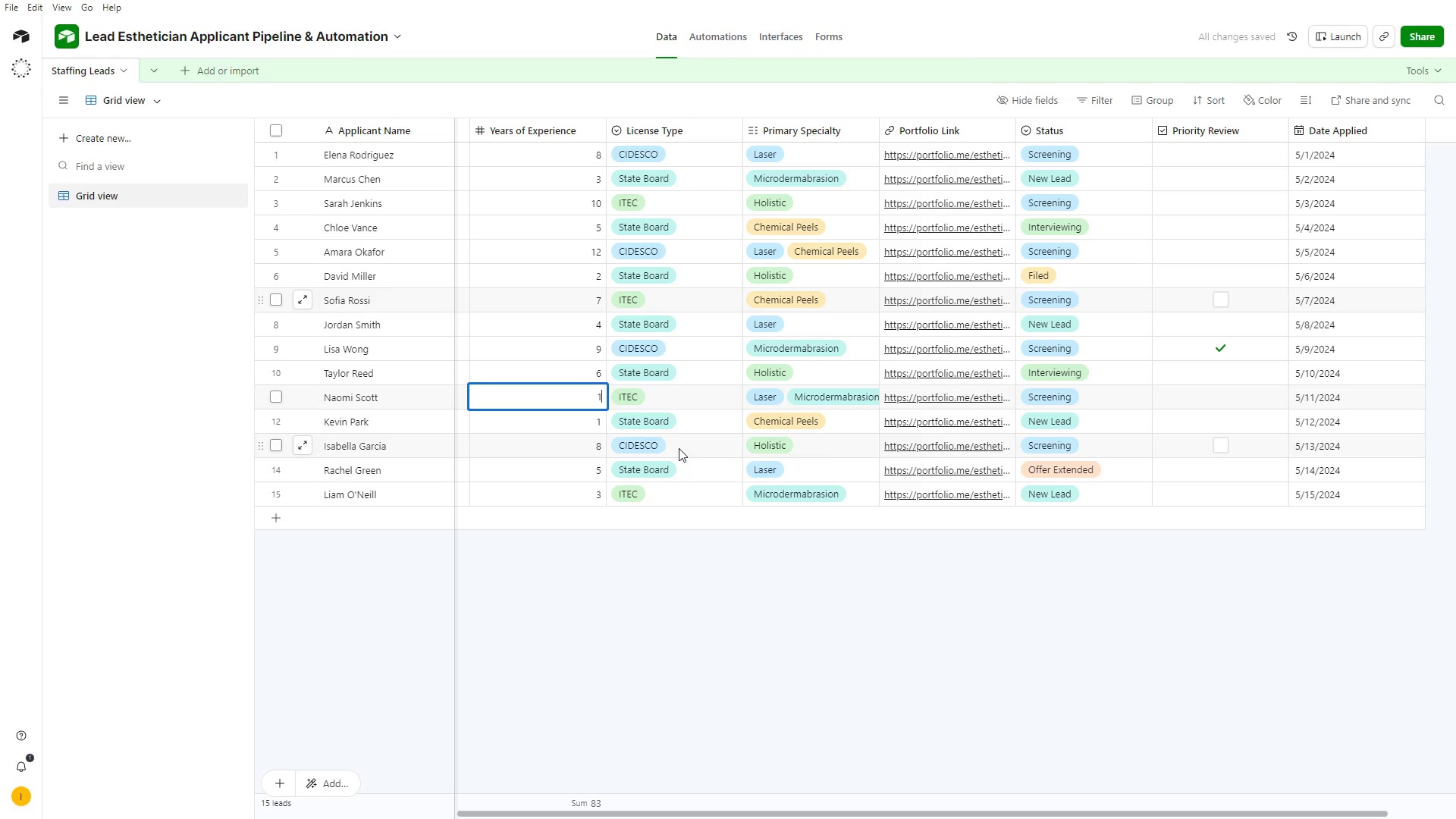 
key(Numpad5)
 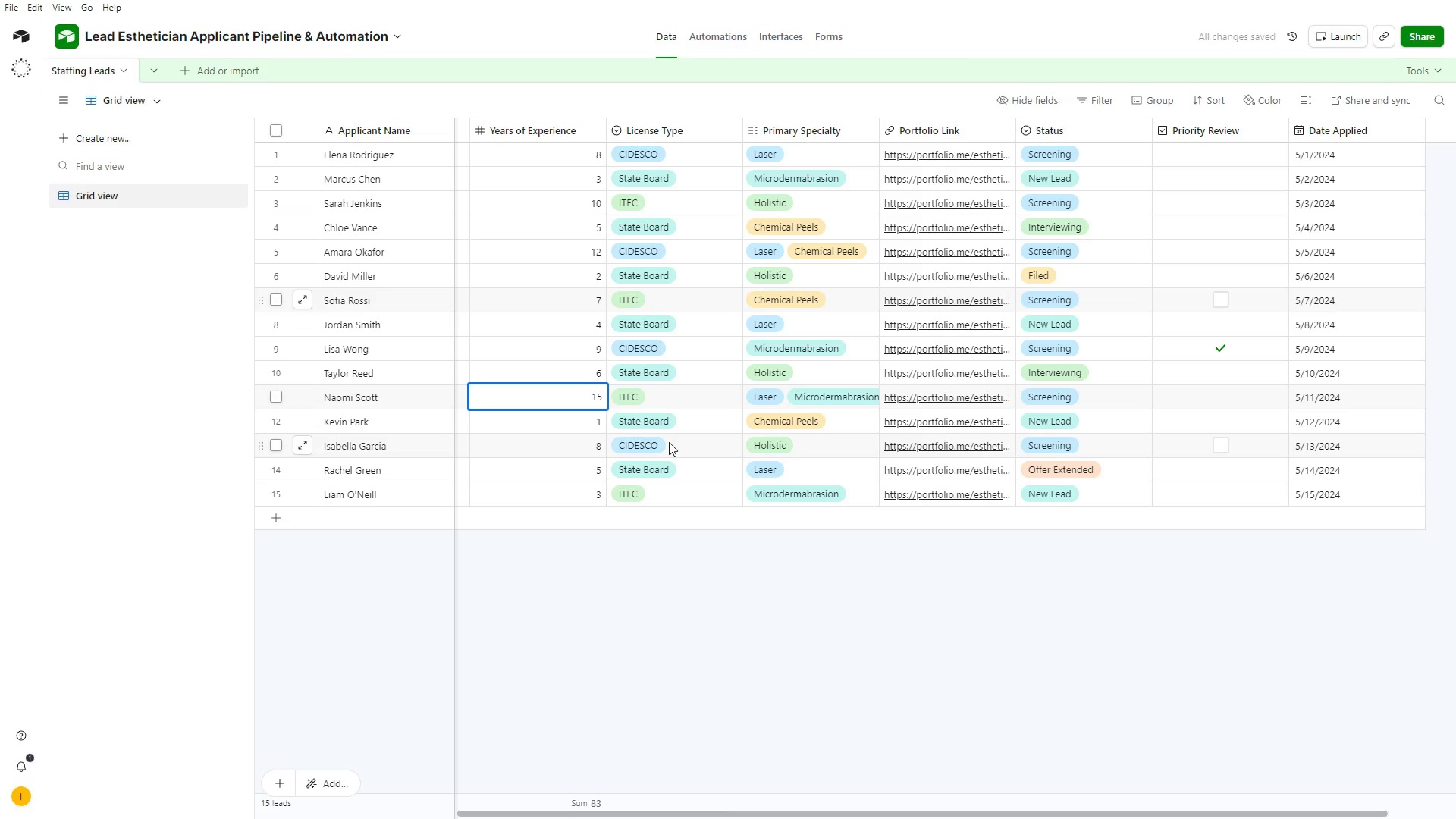 
key(Enter)
 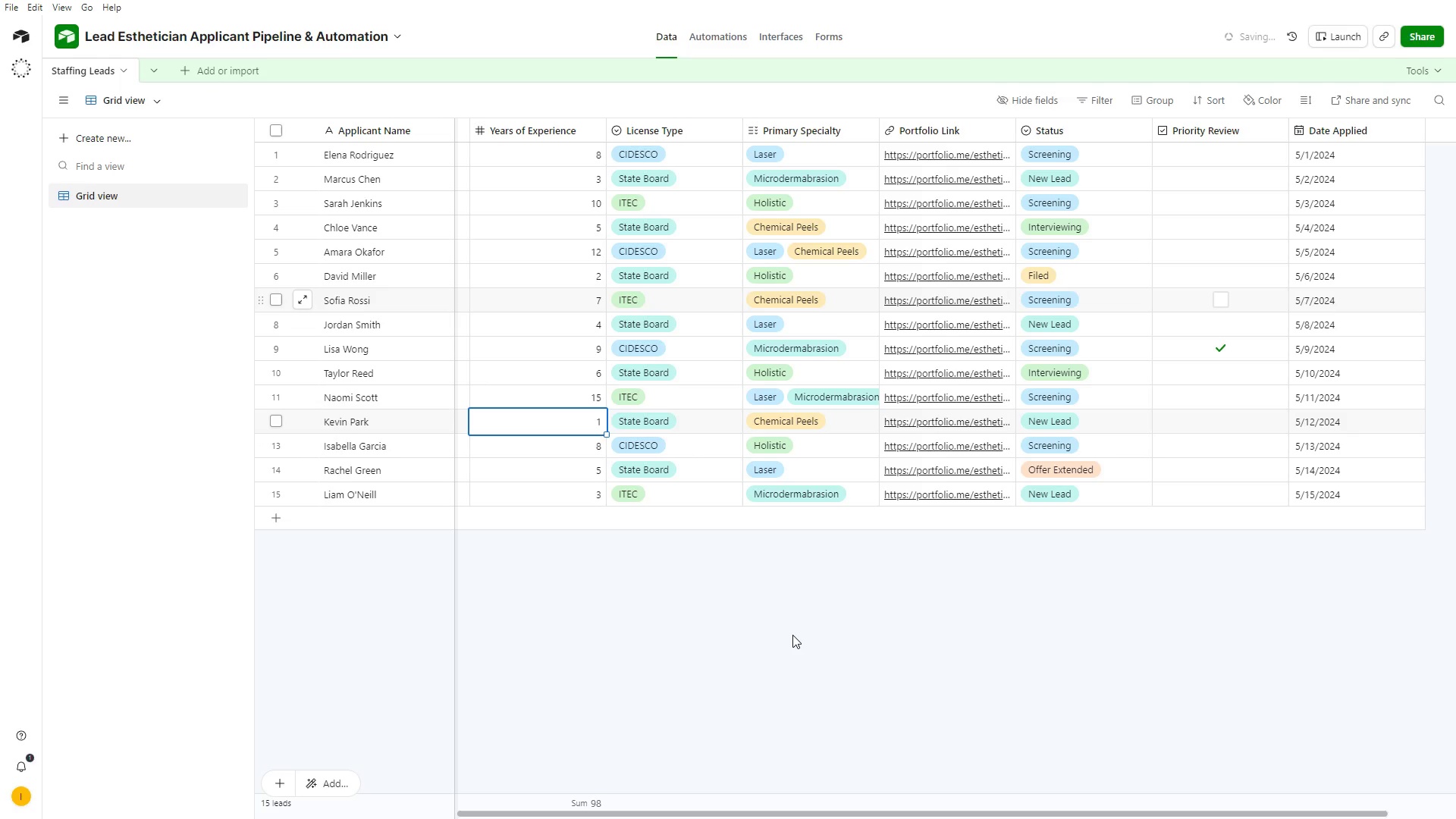 
left_click([792, 635])
 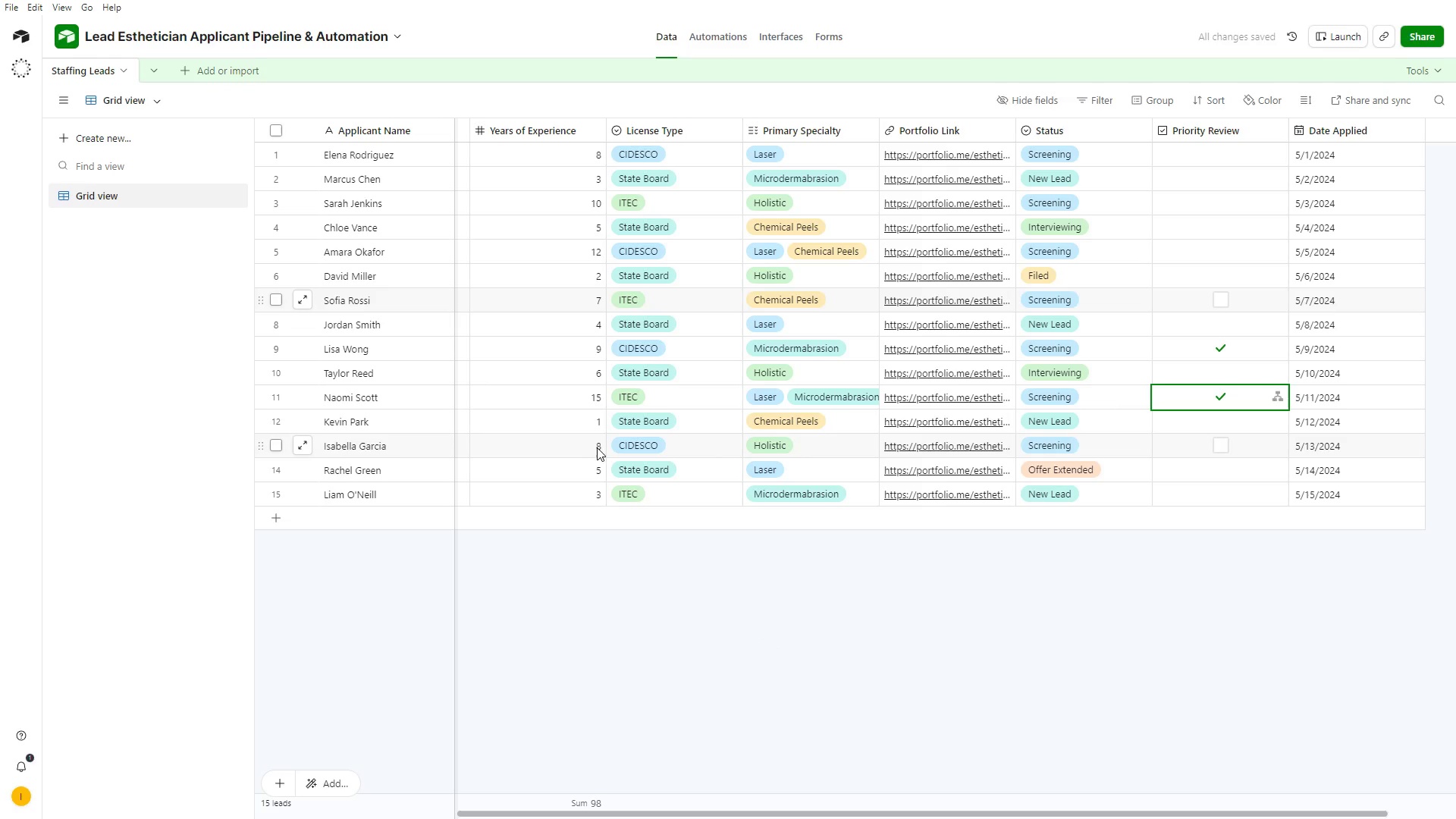 
left_click([592, 419])
 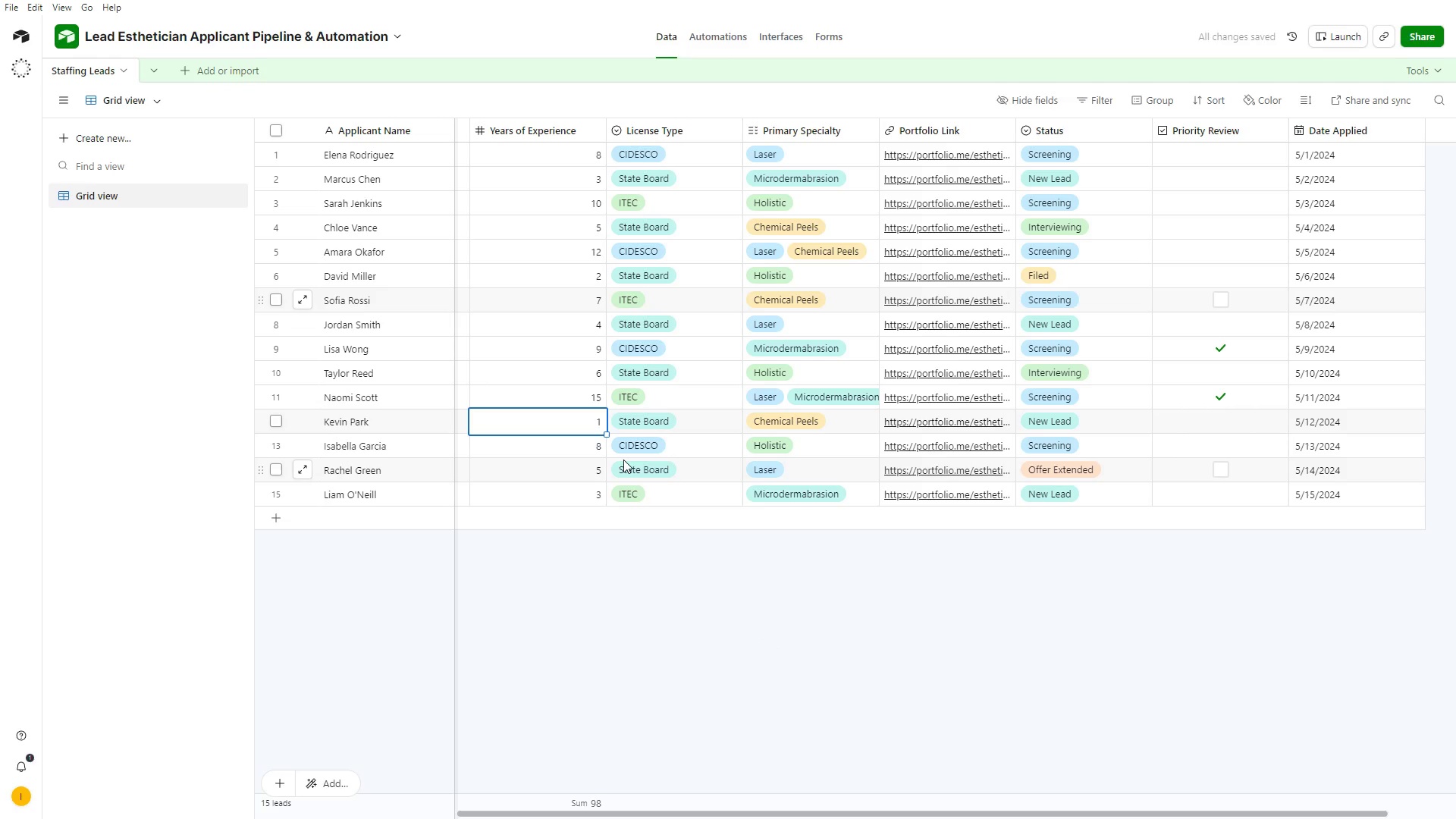 
key(Backspace)
 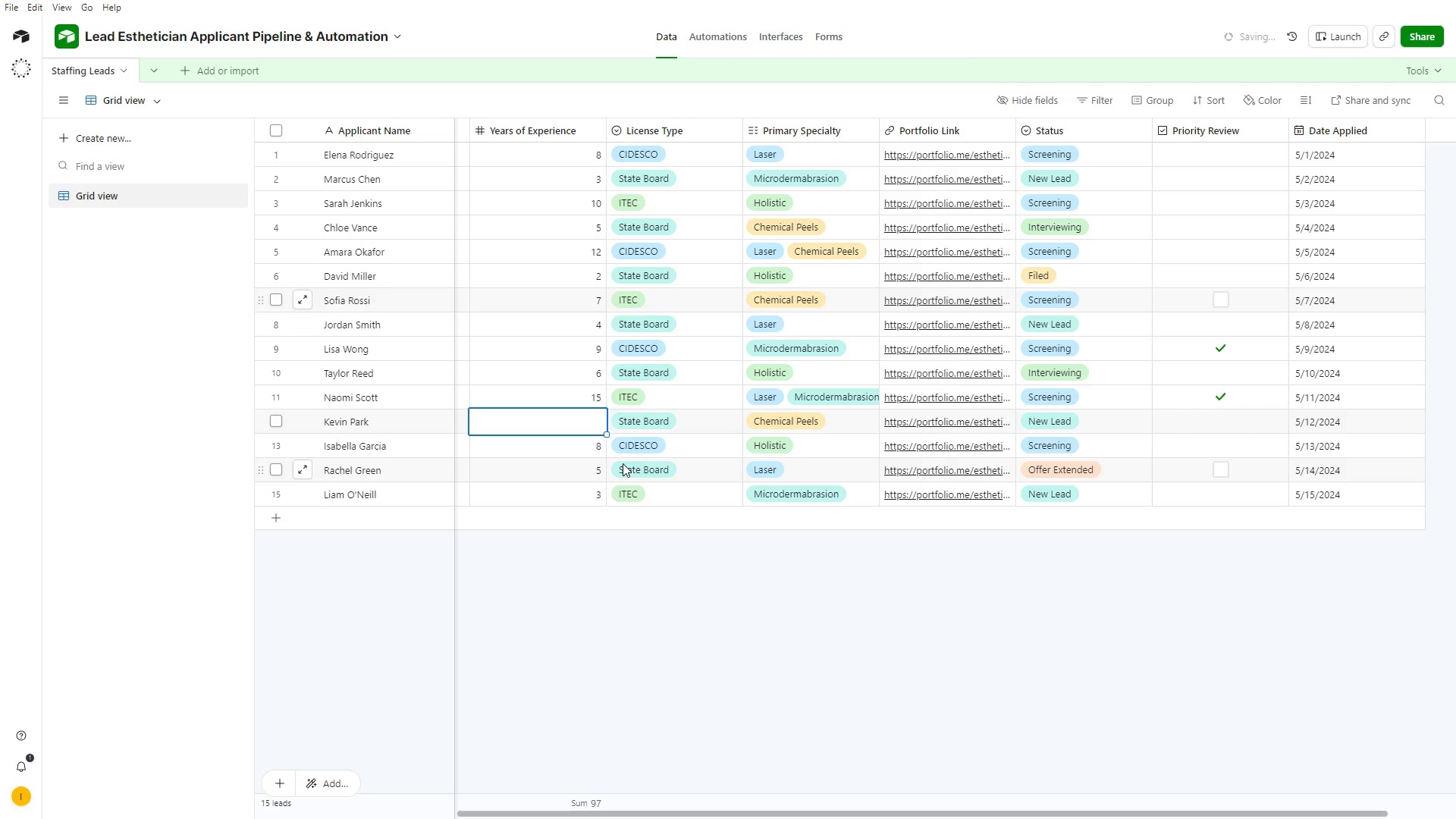 
key(Numpad1)
 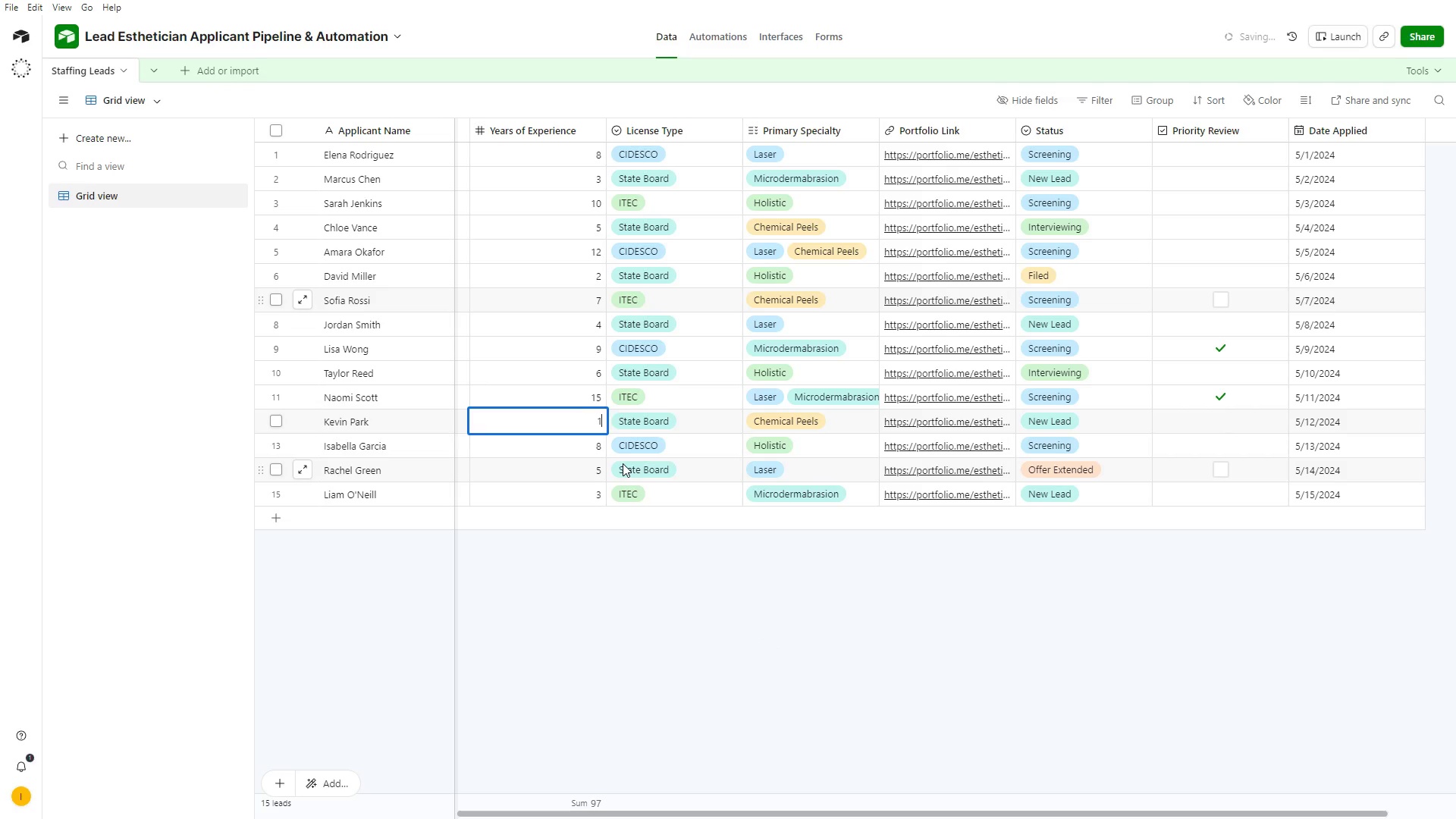 
key(Enter)
 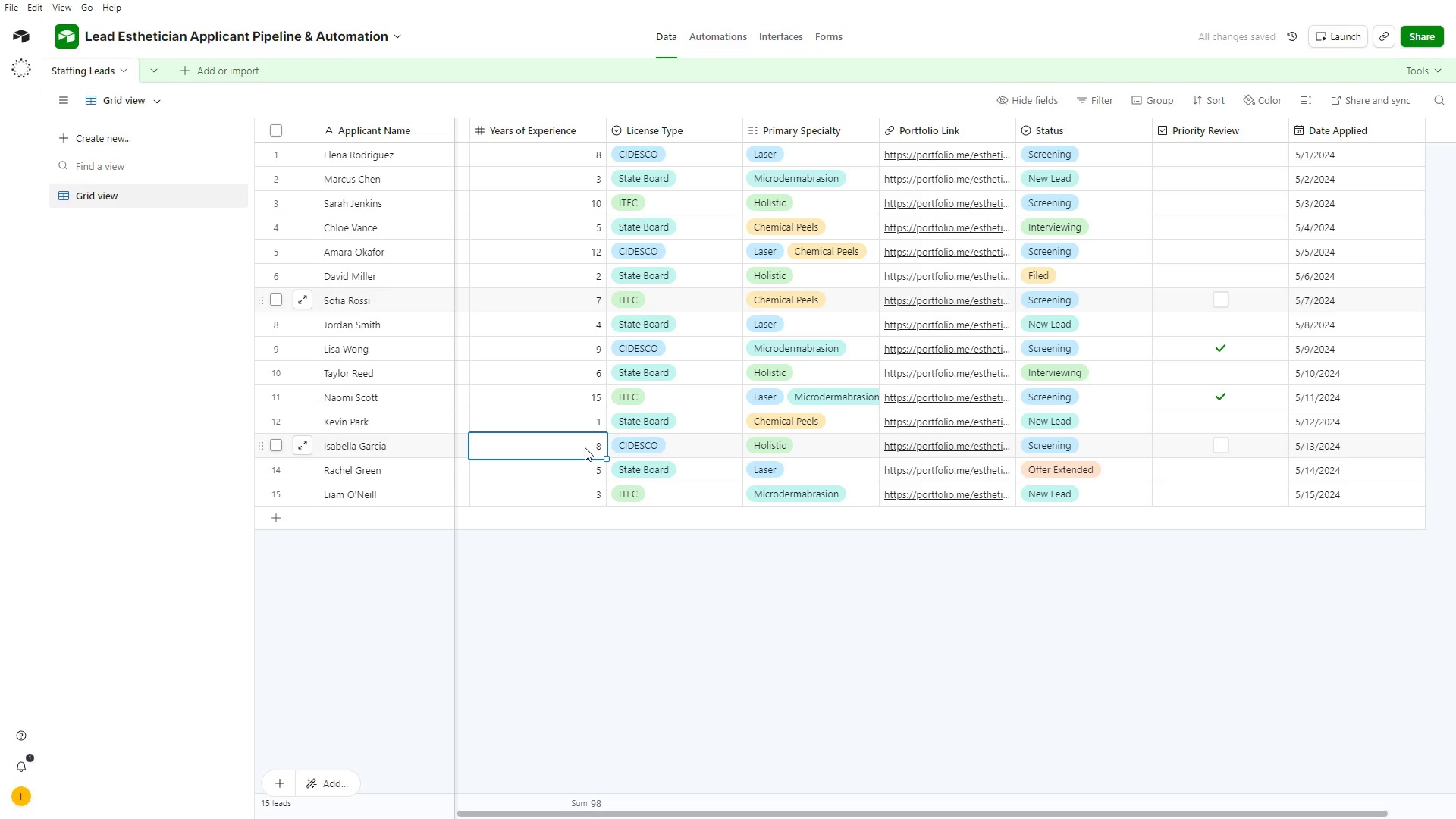 
key(Backspace)
 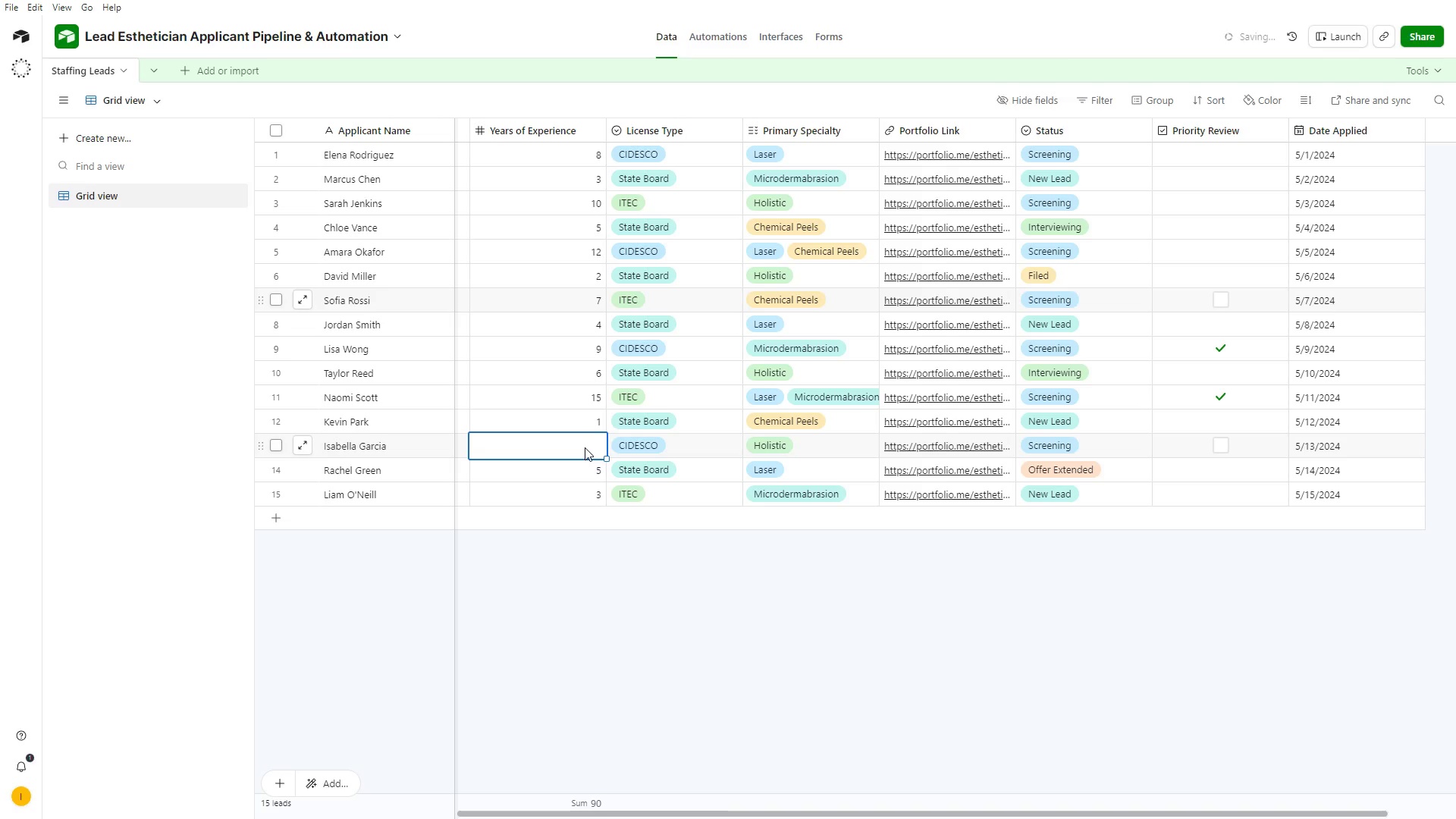 
key(Numpad8)
 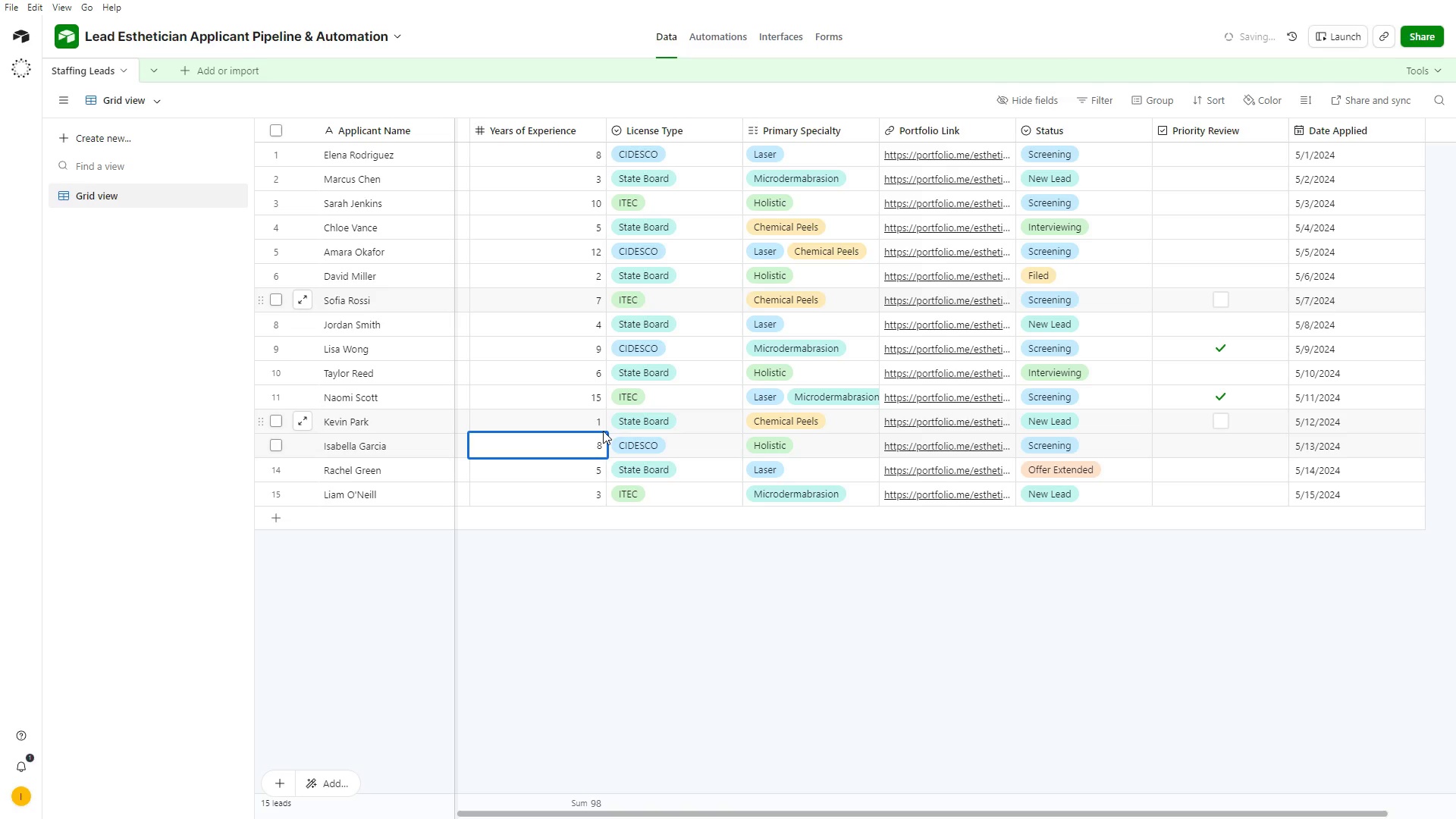 
key(Enter)
 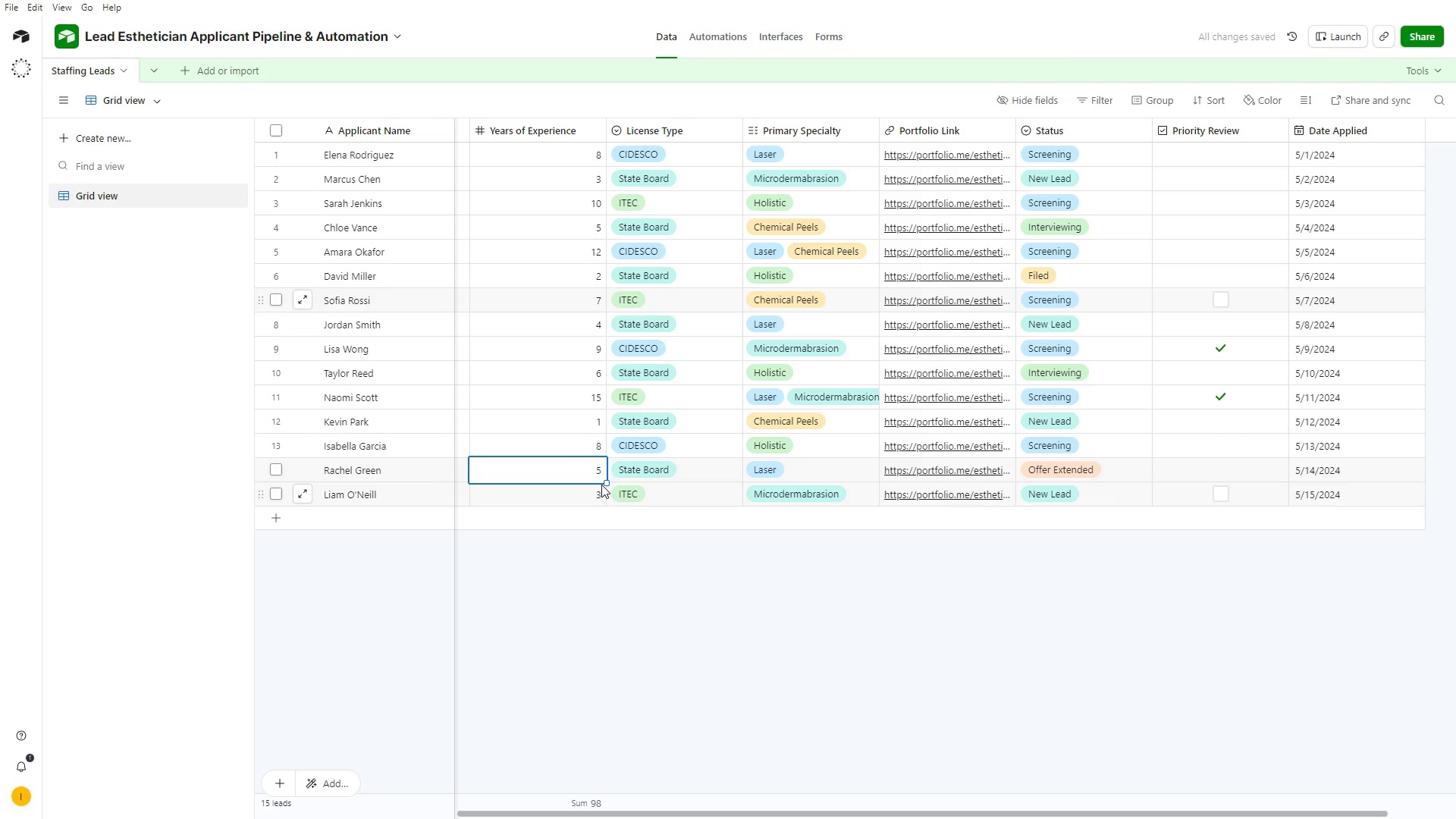 
key(Numpad5)
 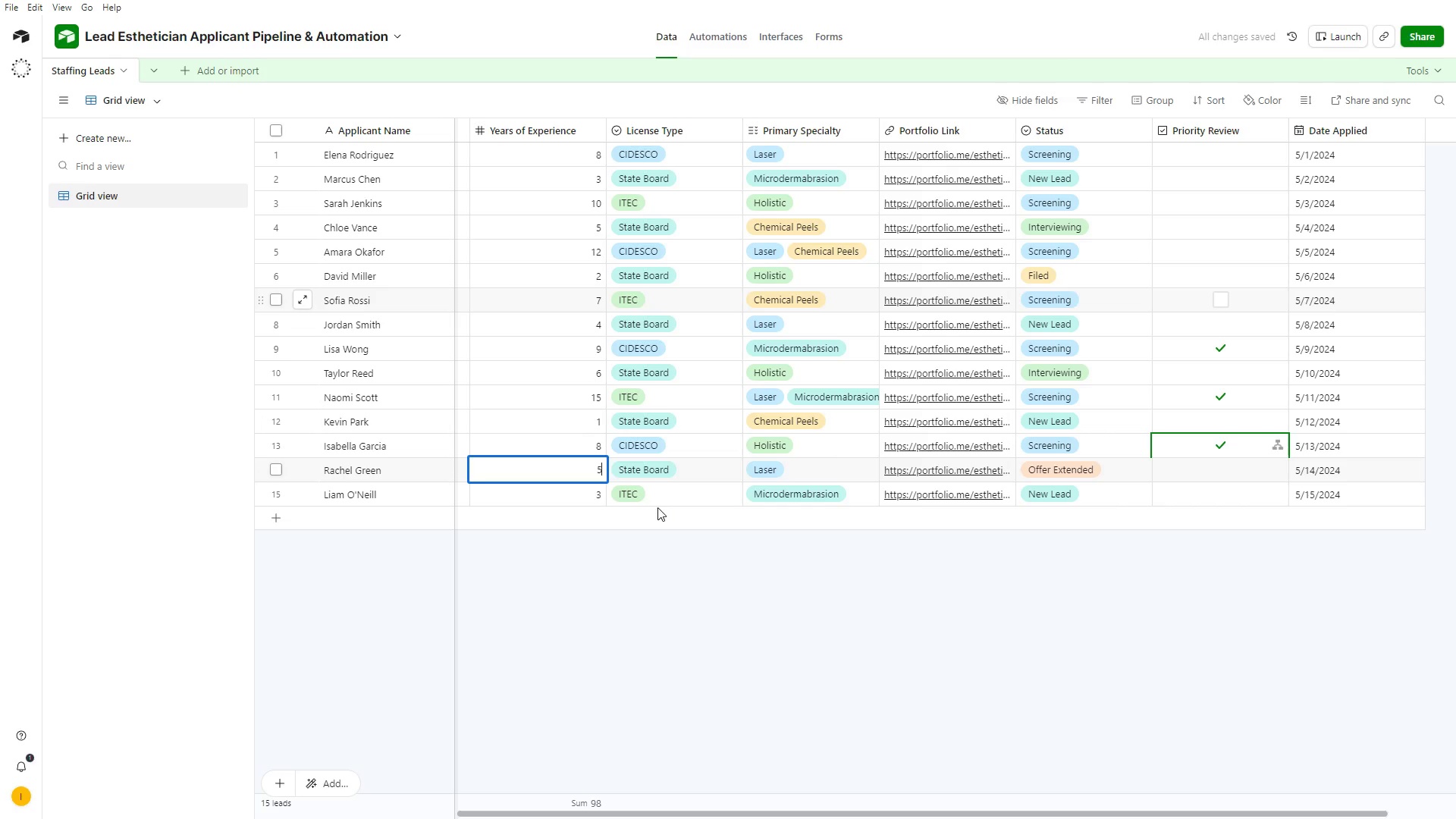 
key(Enter)
 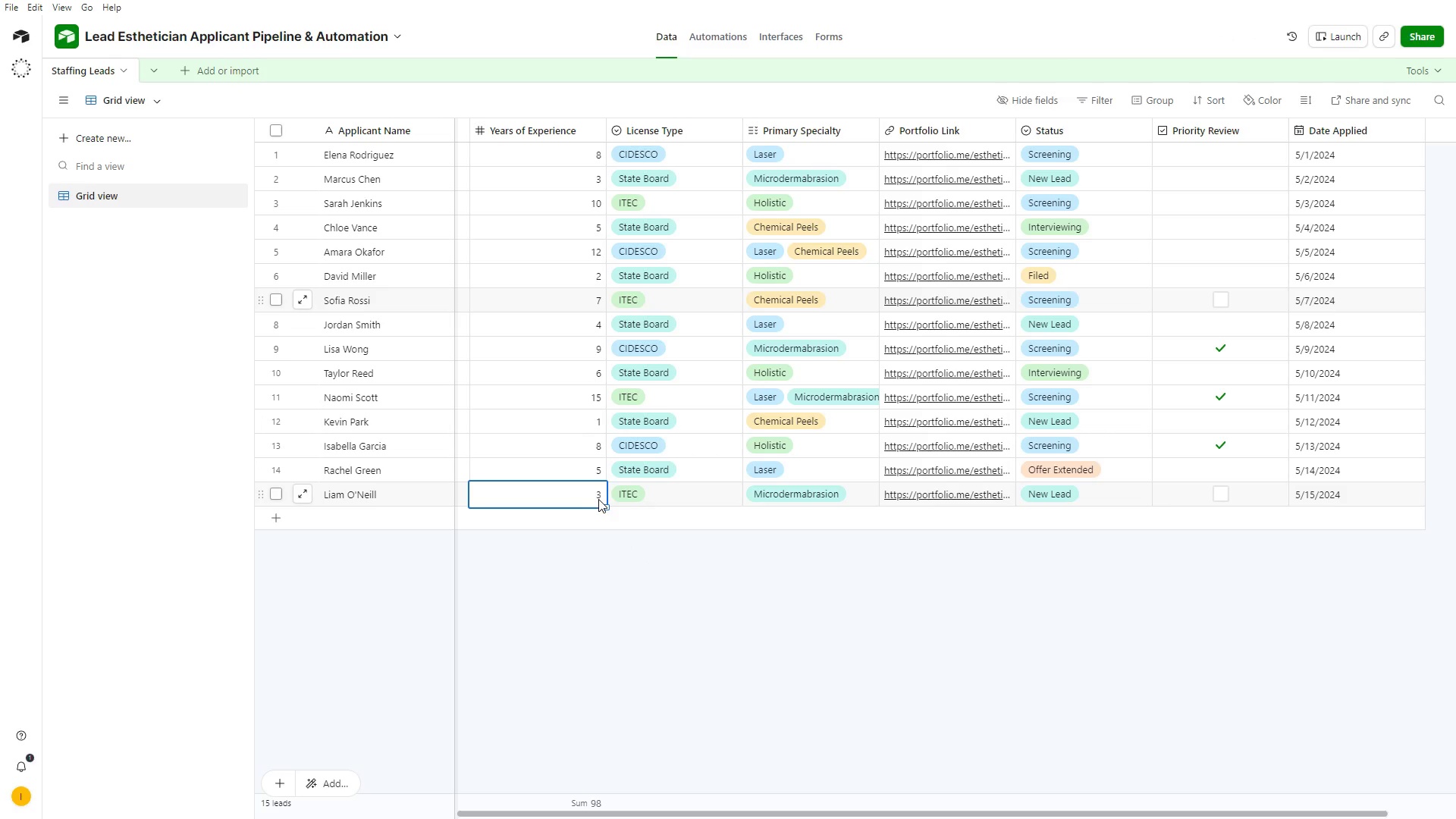 
key(Backspace)
 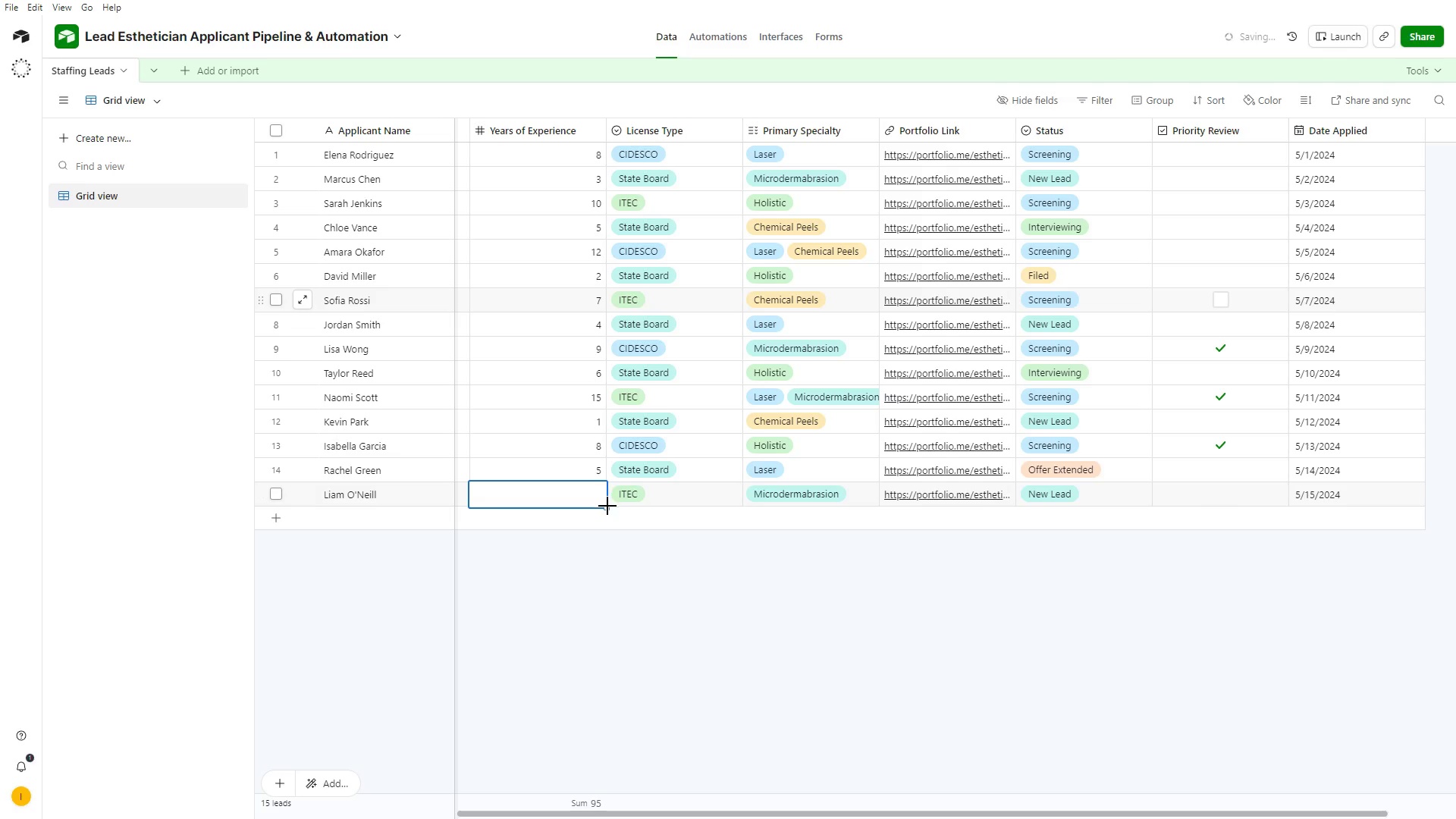 
key(Numpad3)
 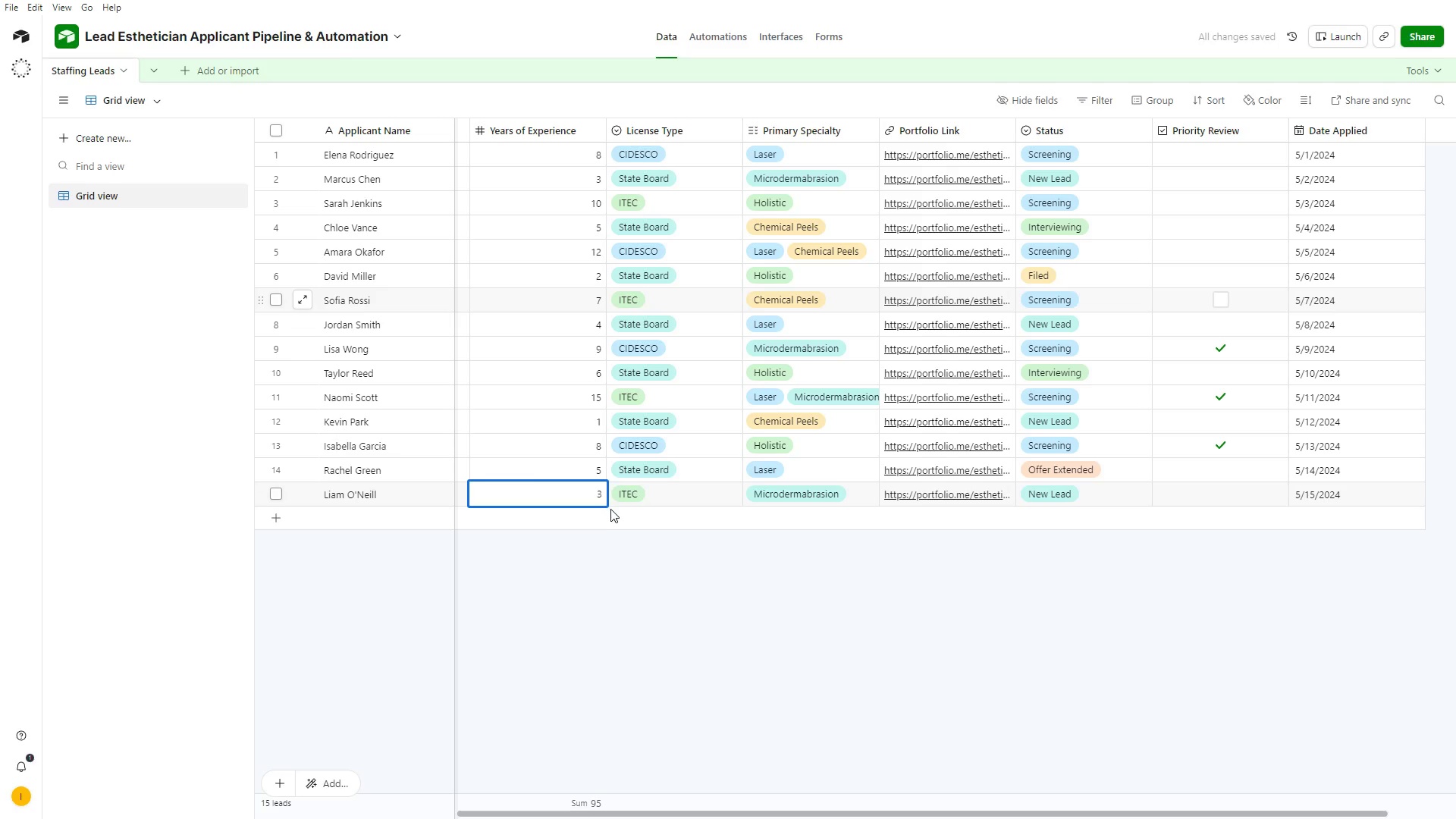 
key(Enter)
 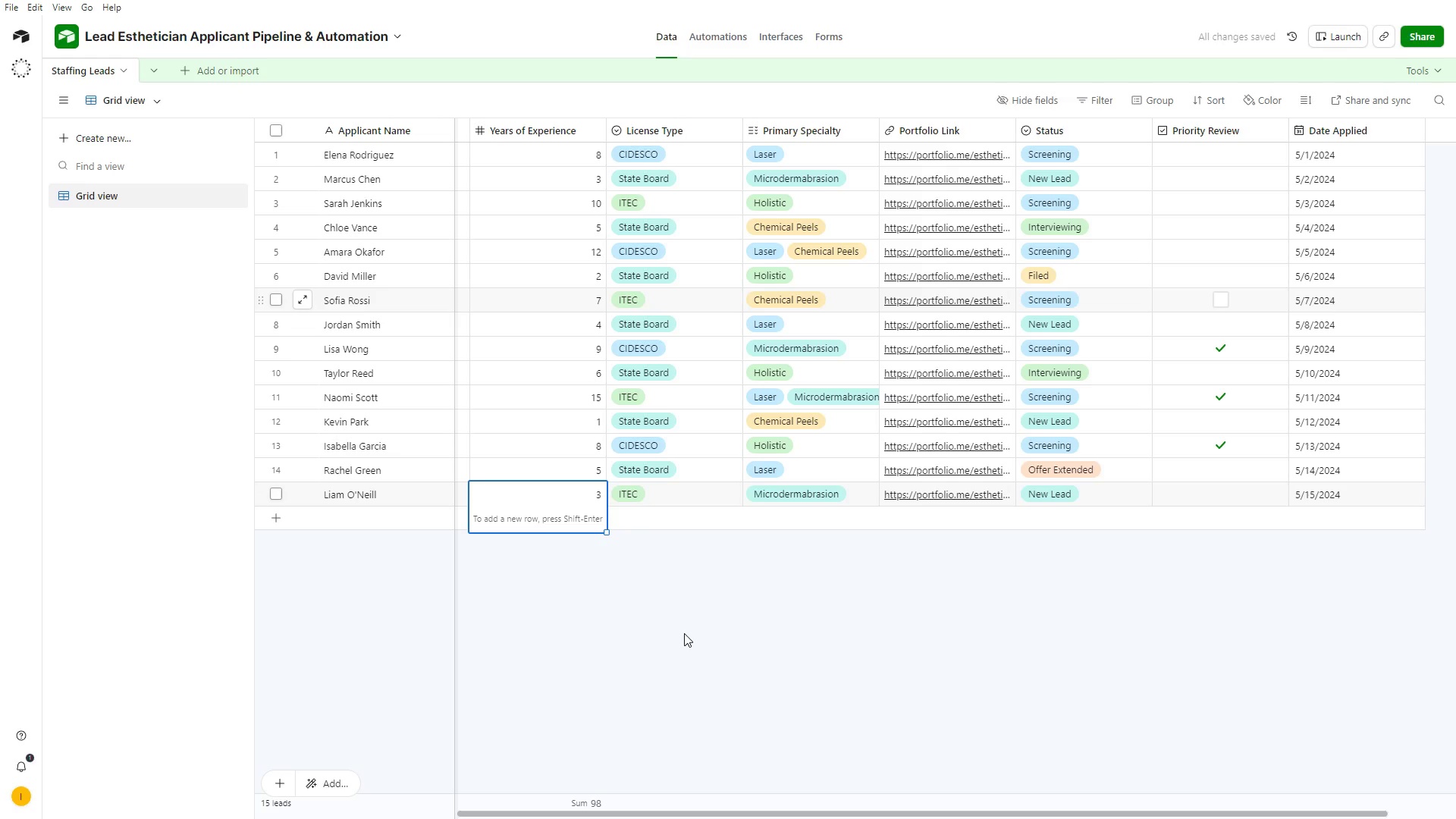 
left_click([684, 633])
 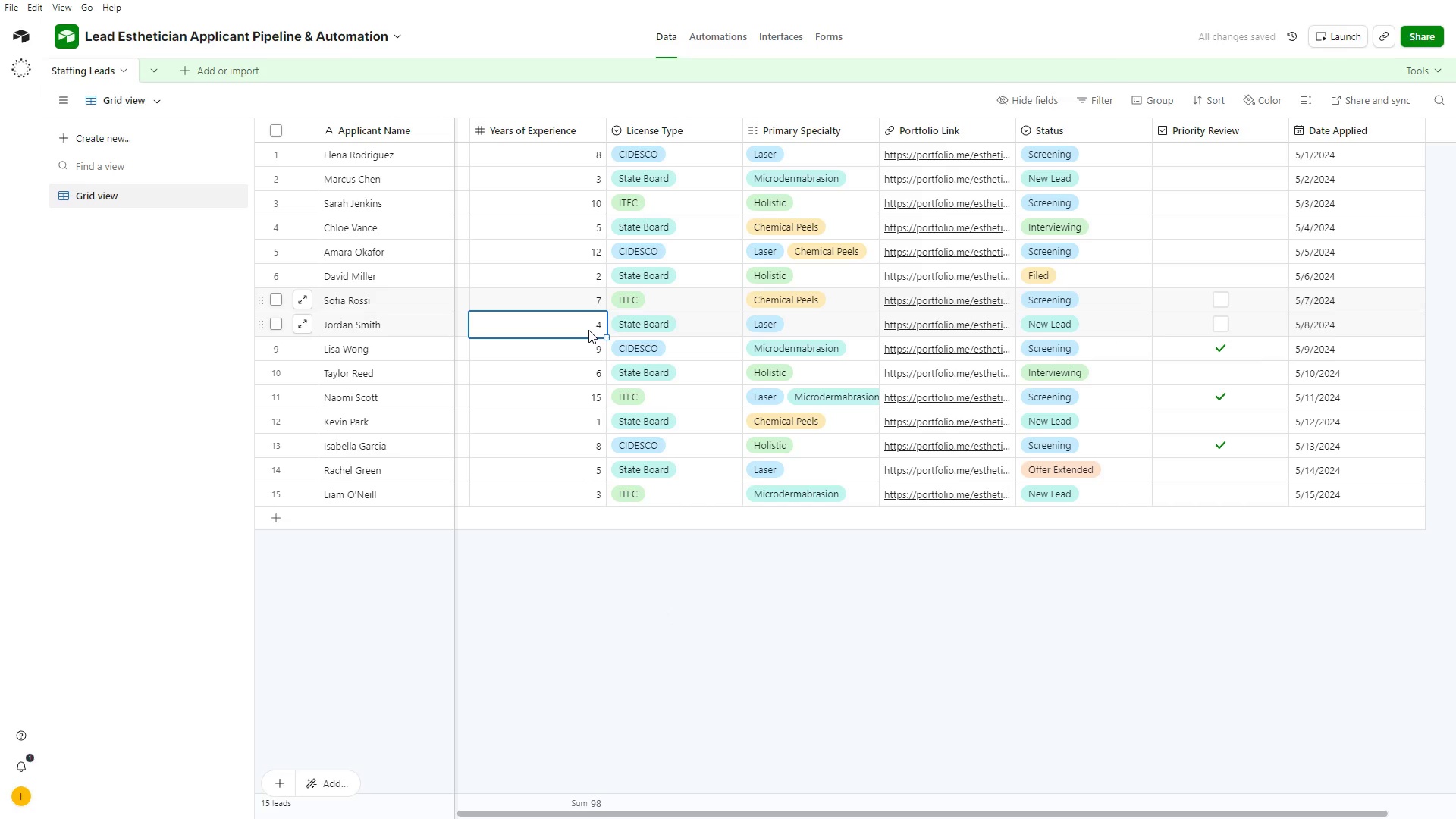 
key(Numpad4)
 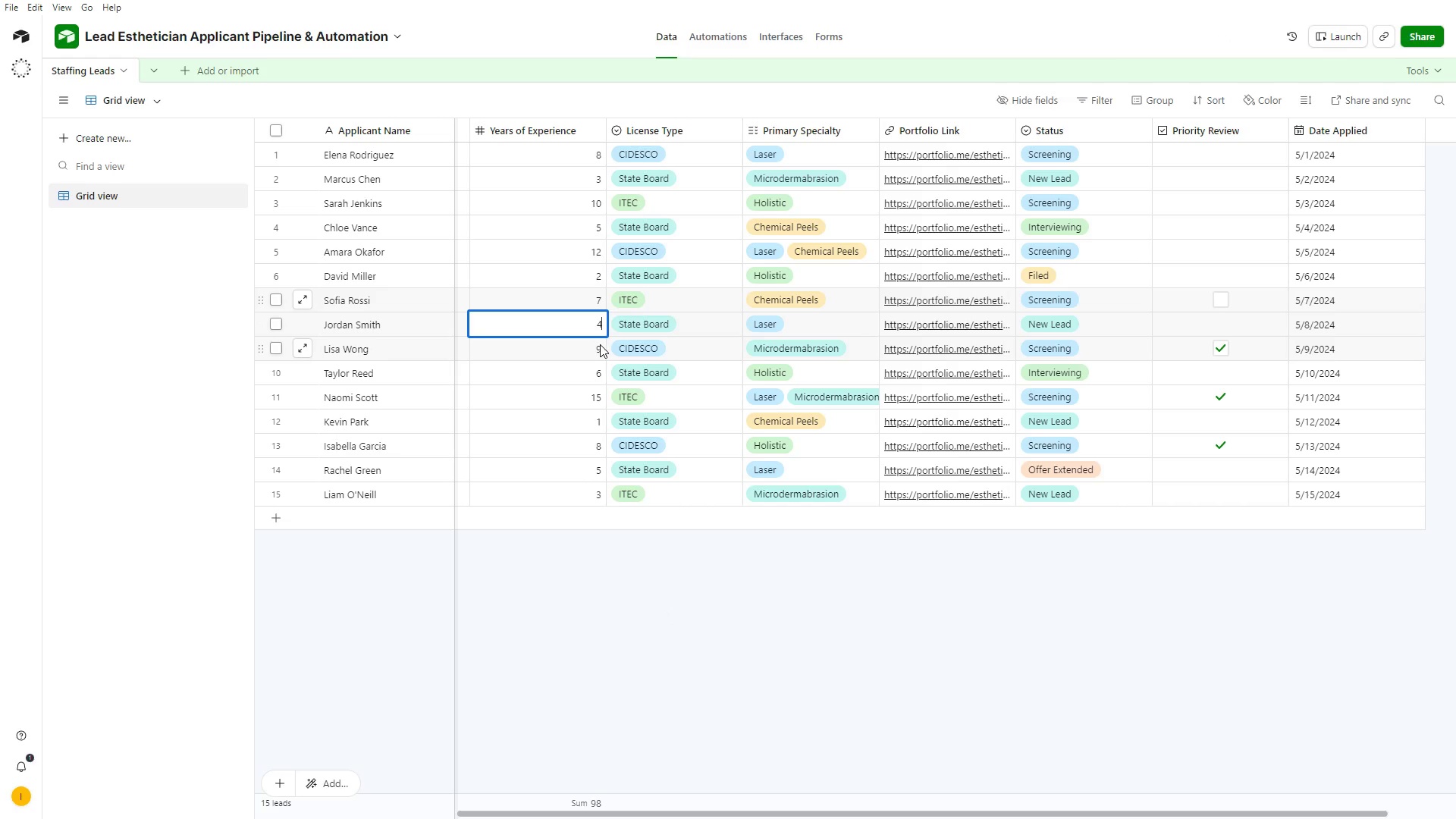 
key(Enter)
 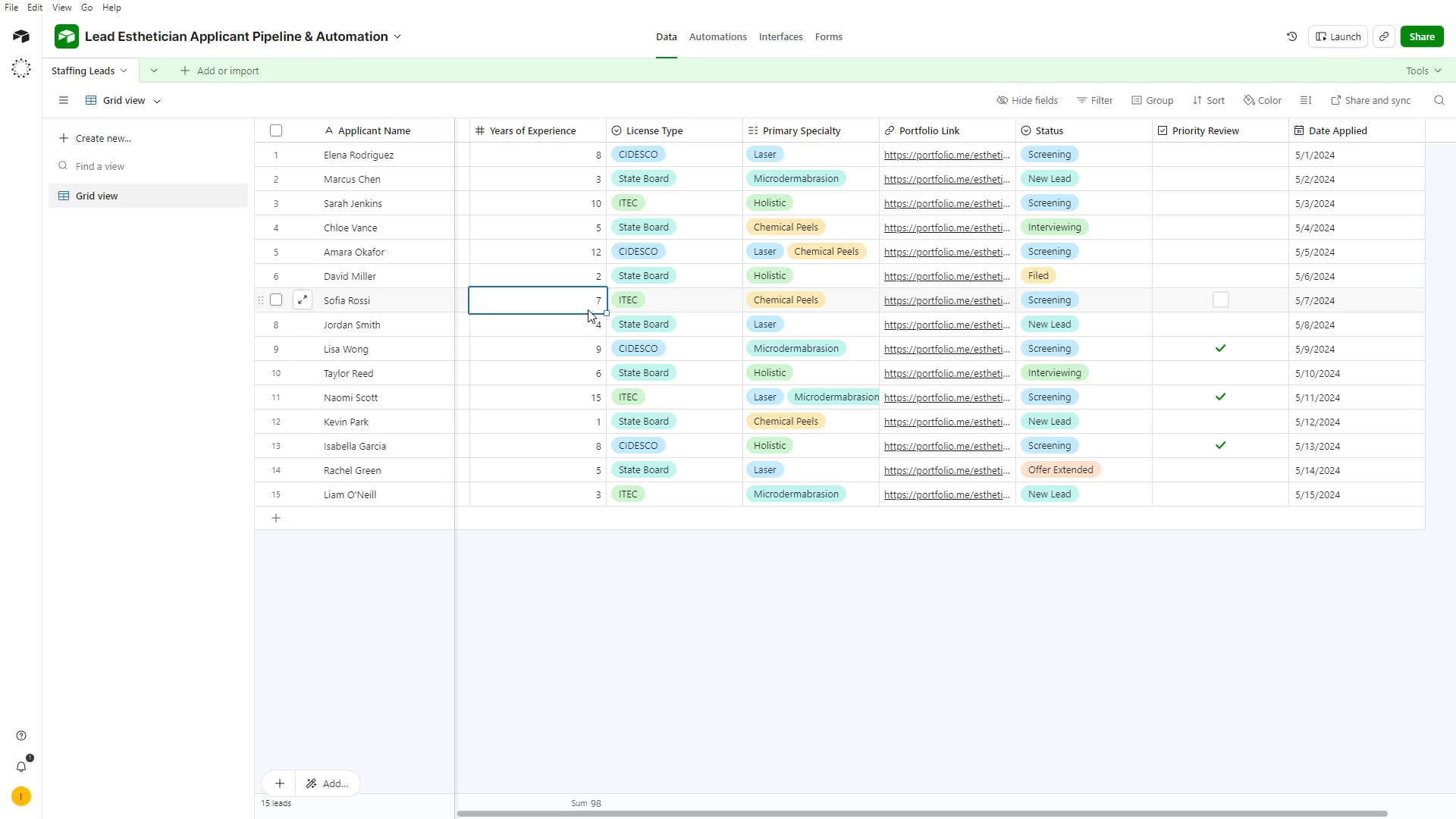 
key(Backspace)
 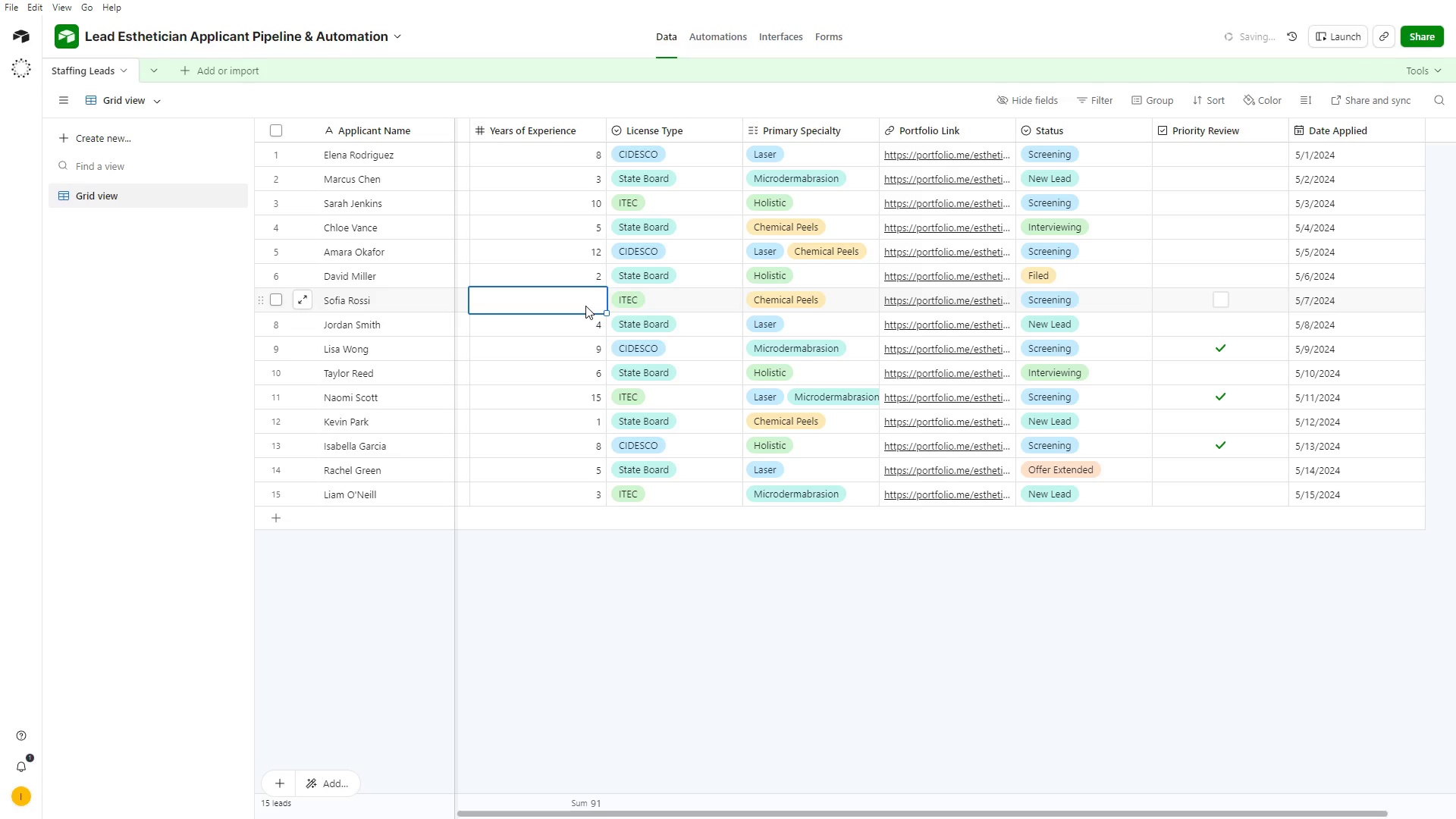 
key(Numpad7)
 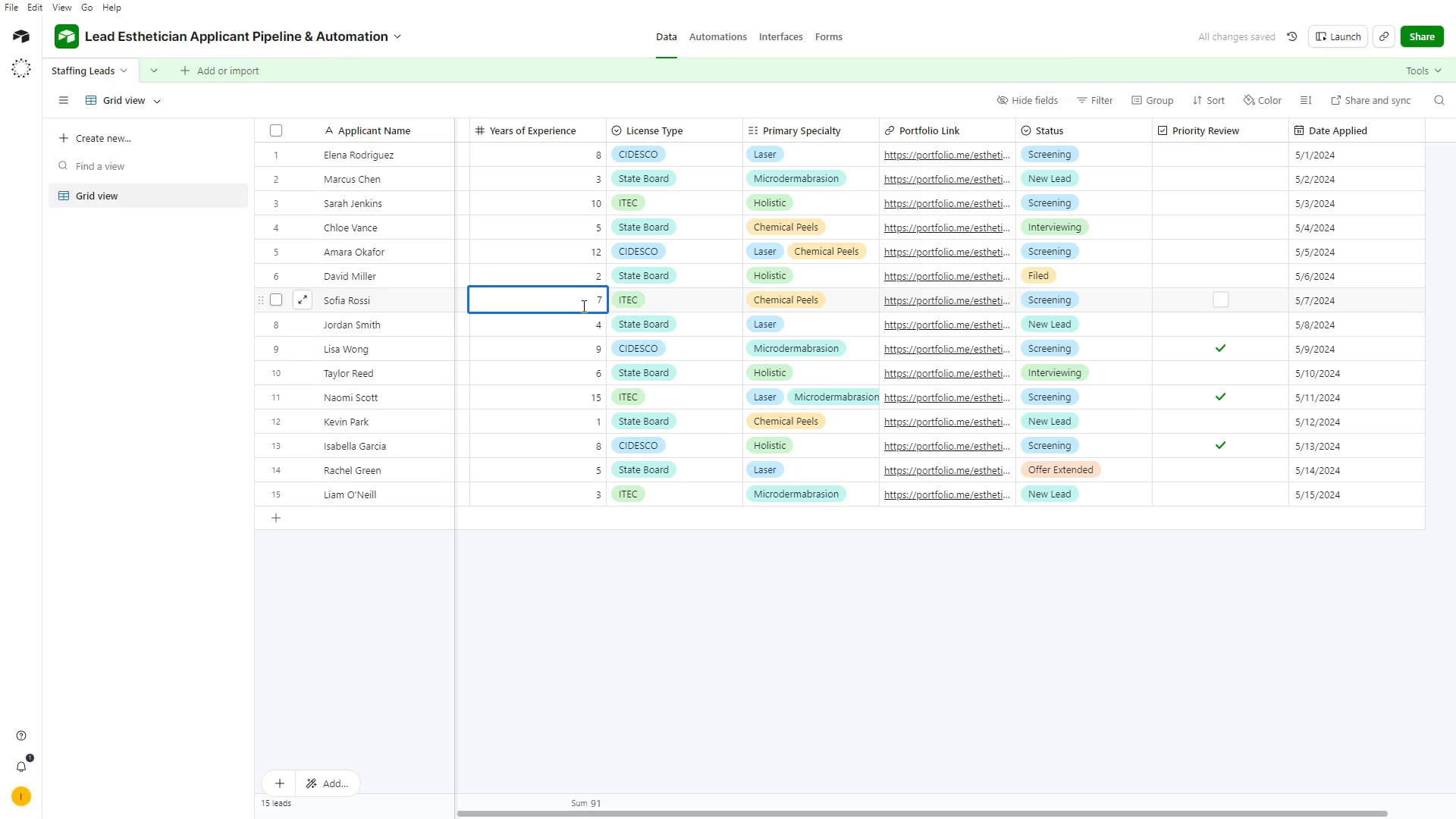 
key(Enter)
 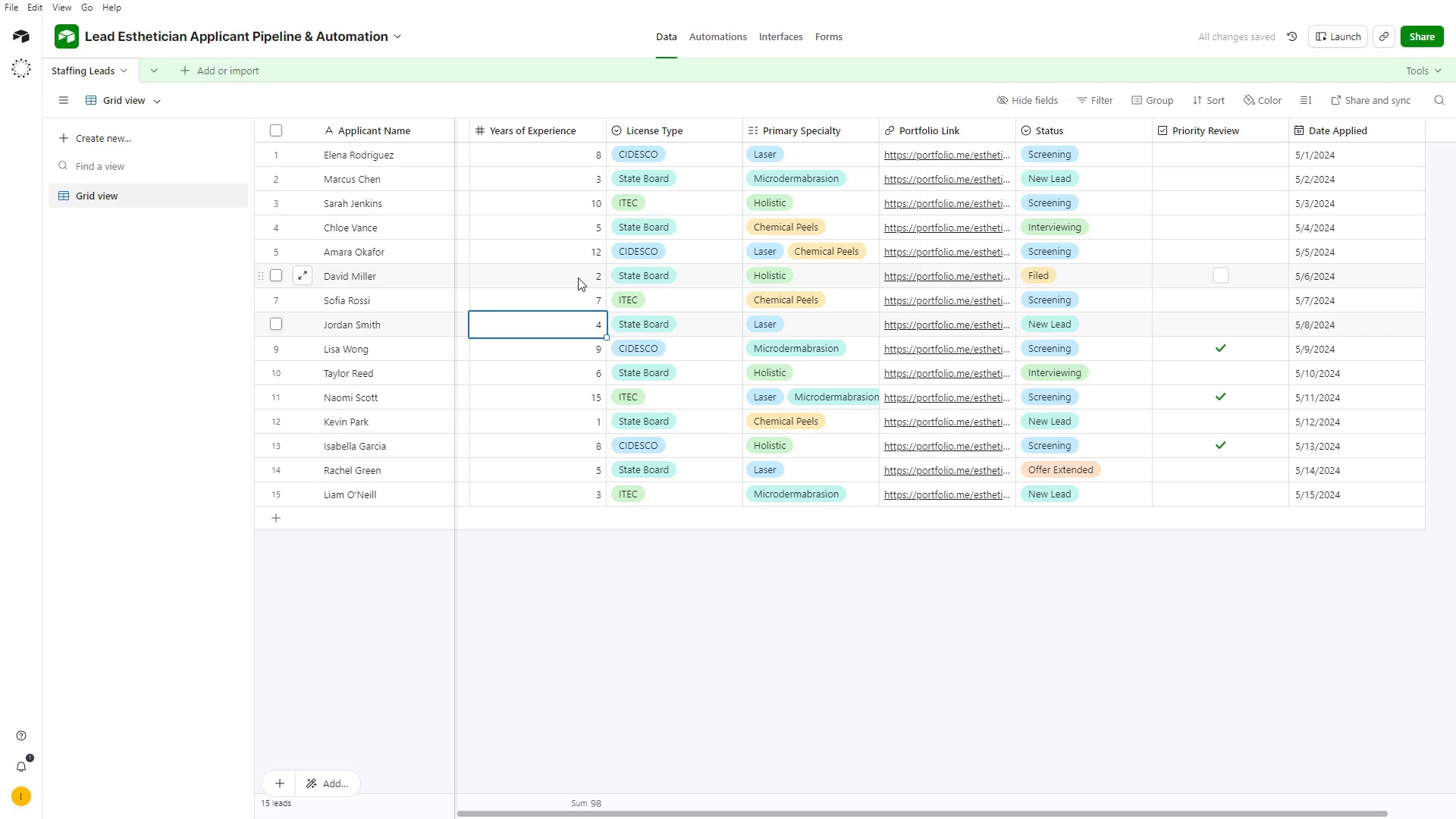 
left_click([572, 275])
 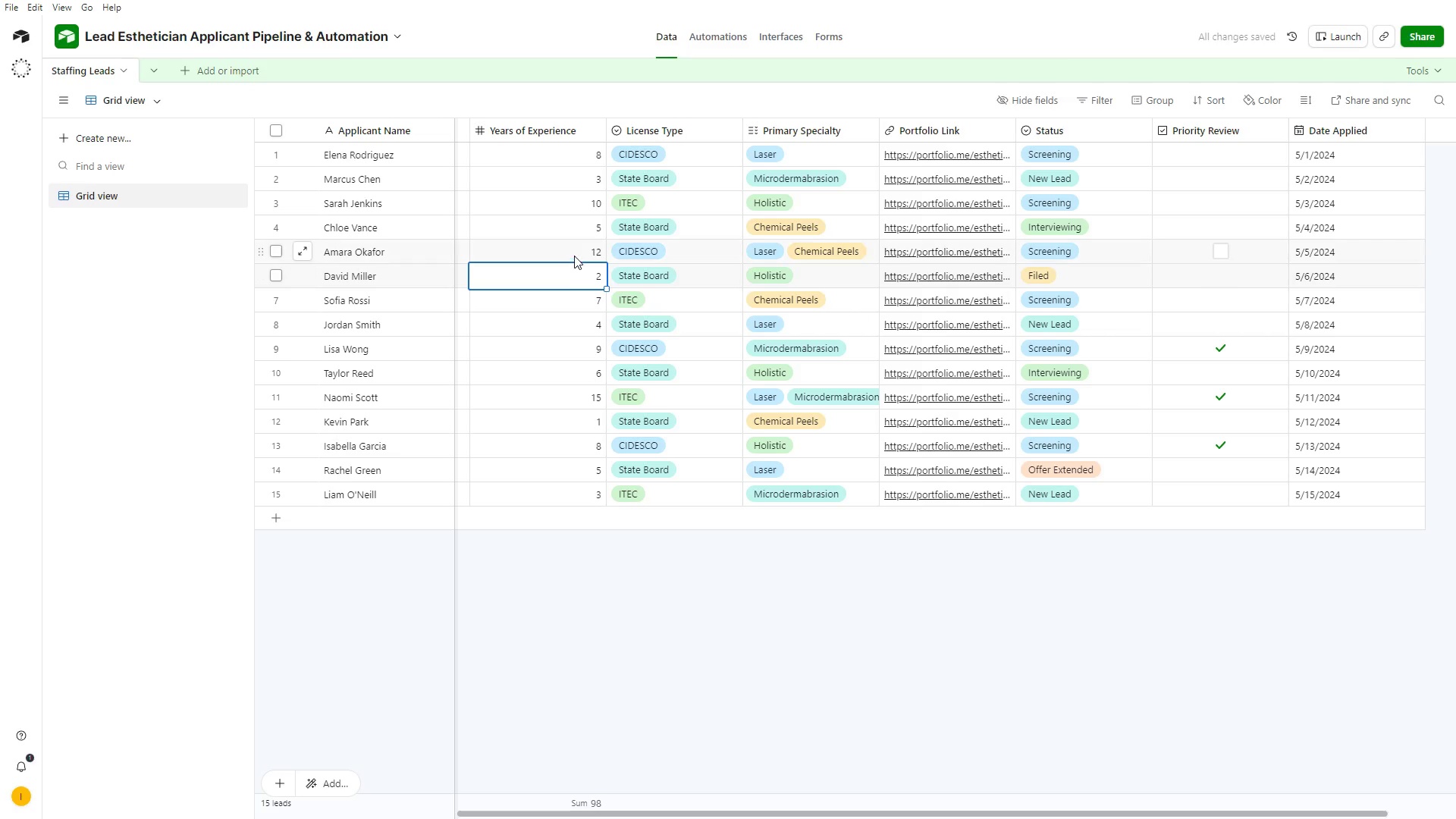 
left_click([574, 255])
 